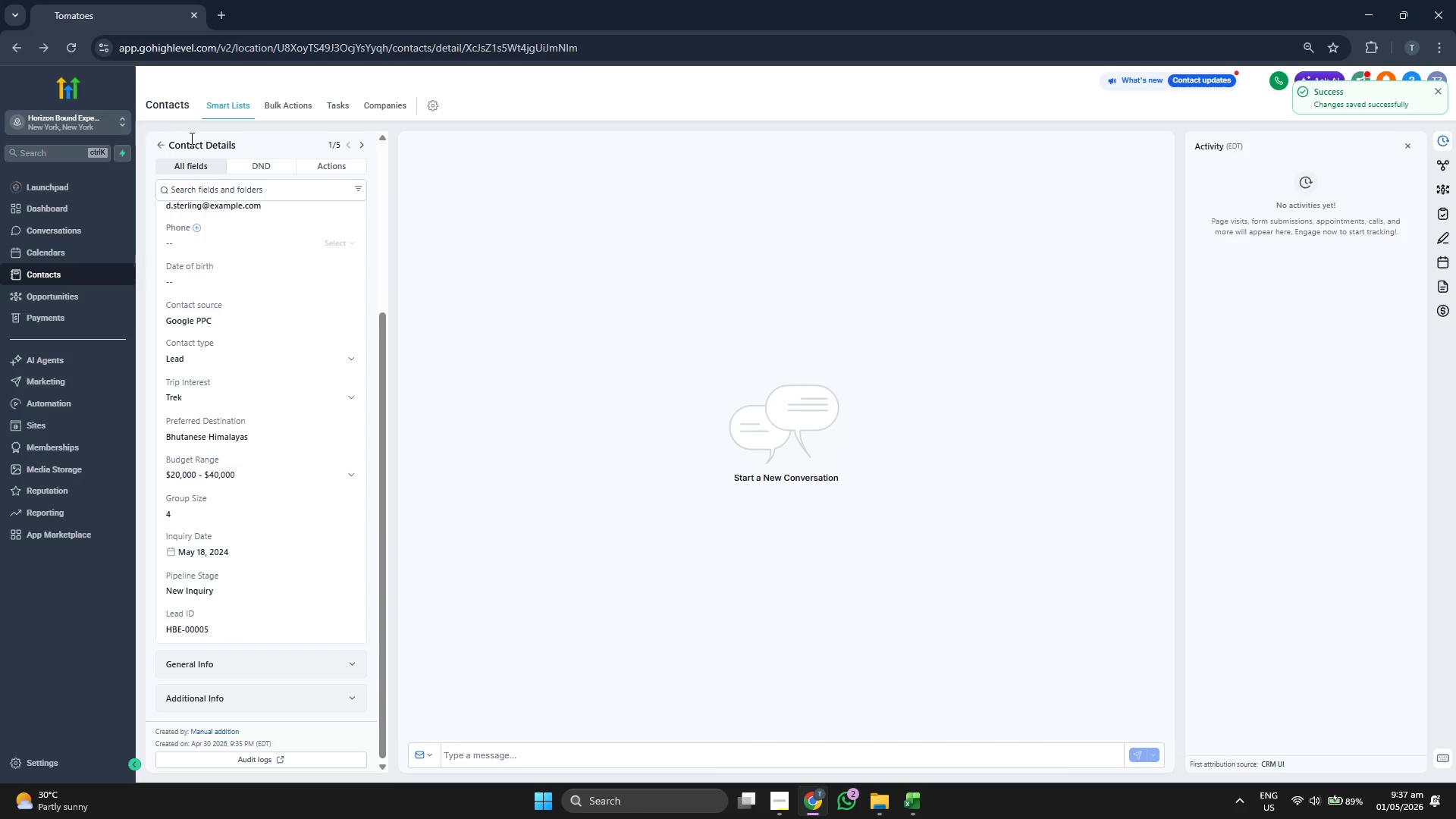 
left_click([155, 140])
 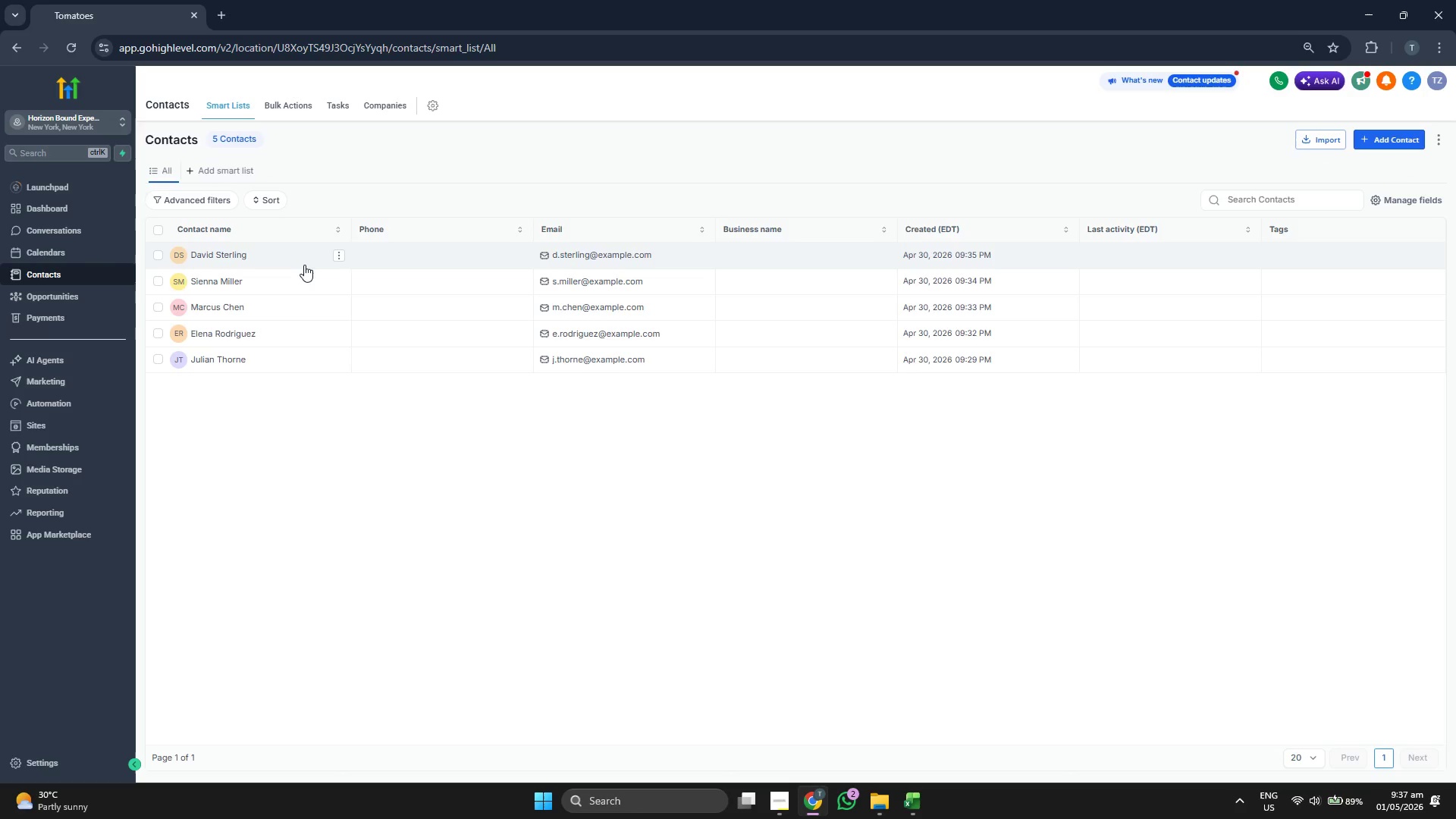 
left_click([228, 359])
 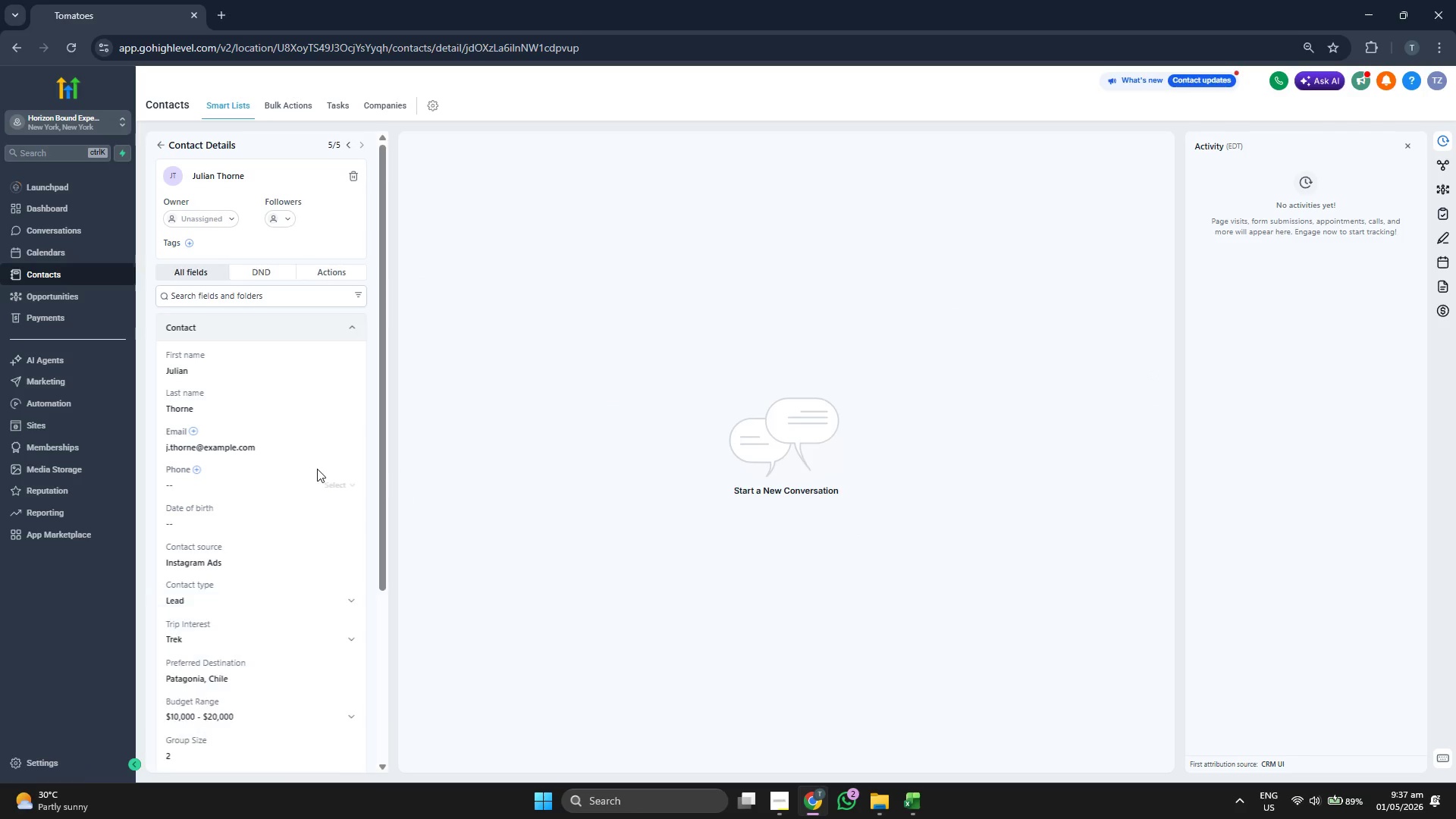 
scroll: coordinate [279, 648], scroll_direction: down, amount: 4.0
 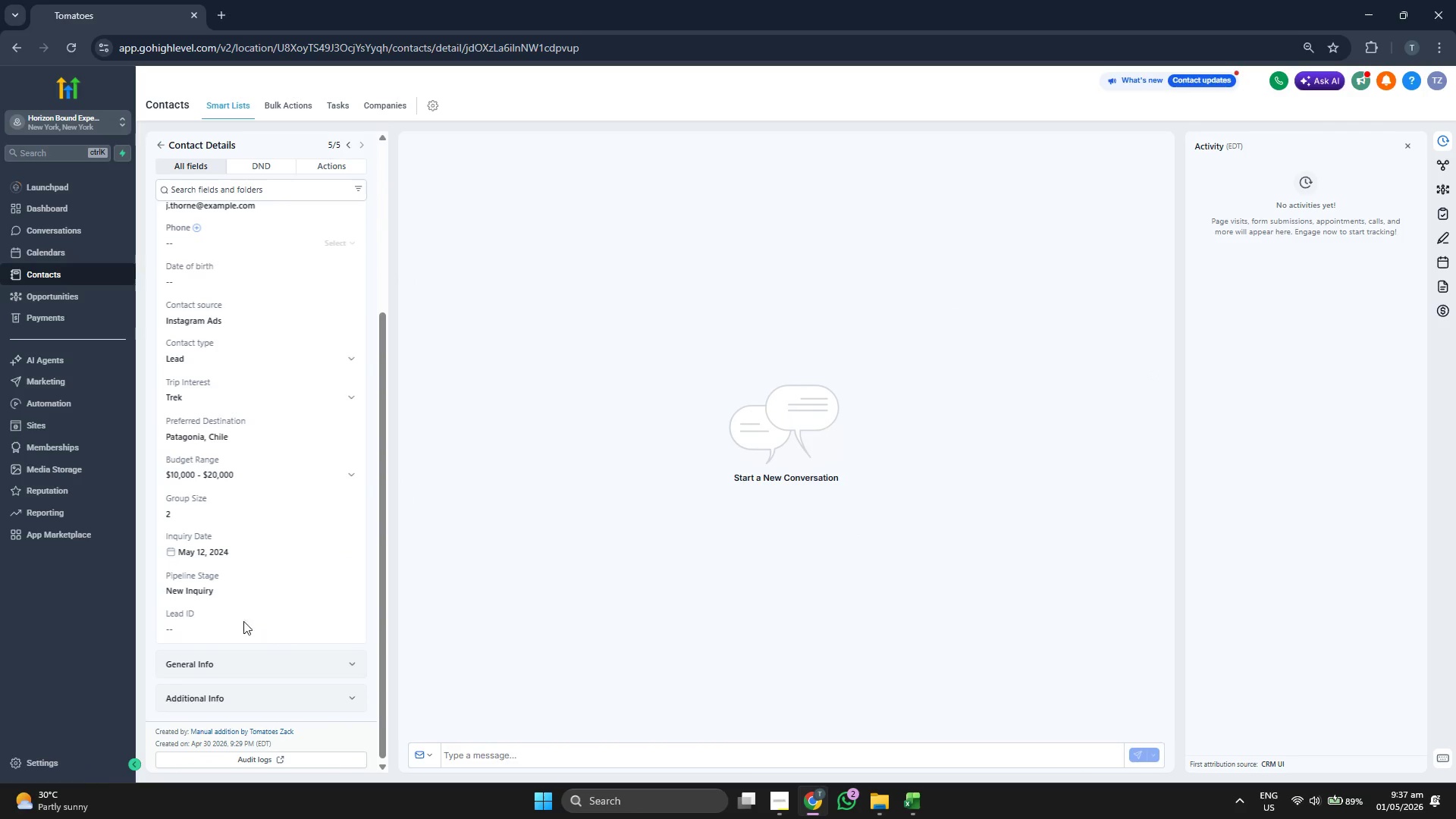 
left_click([243, 621])
 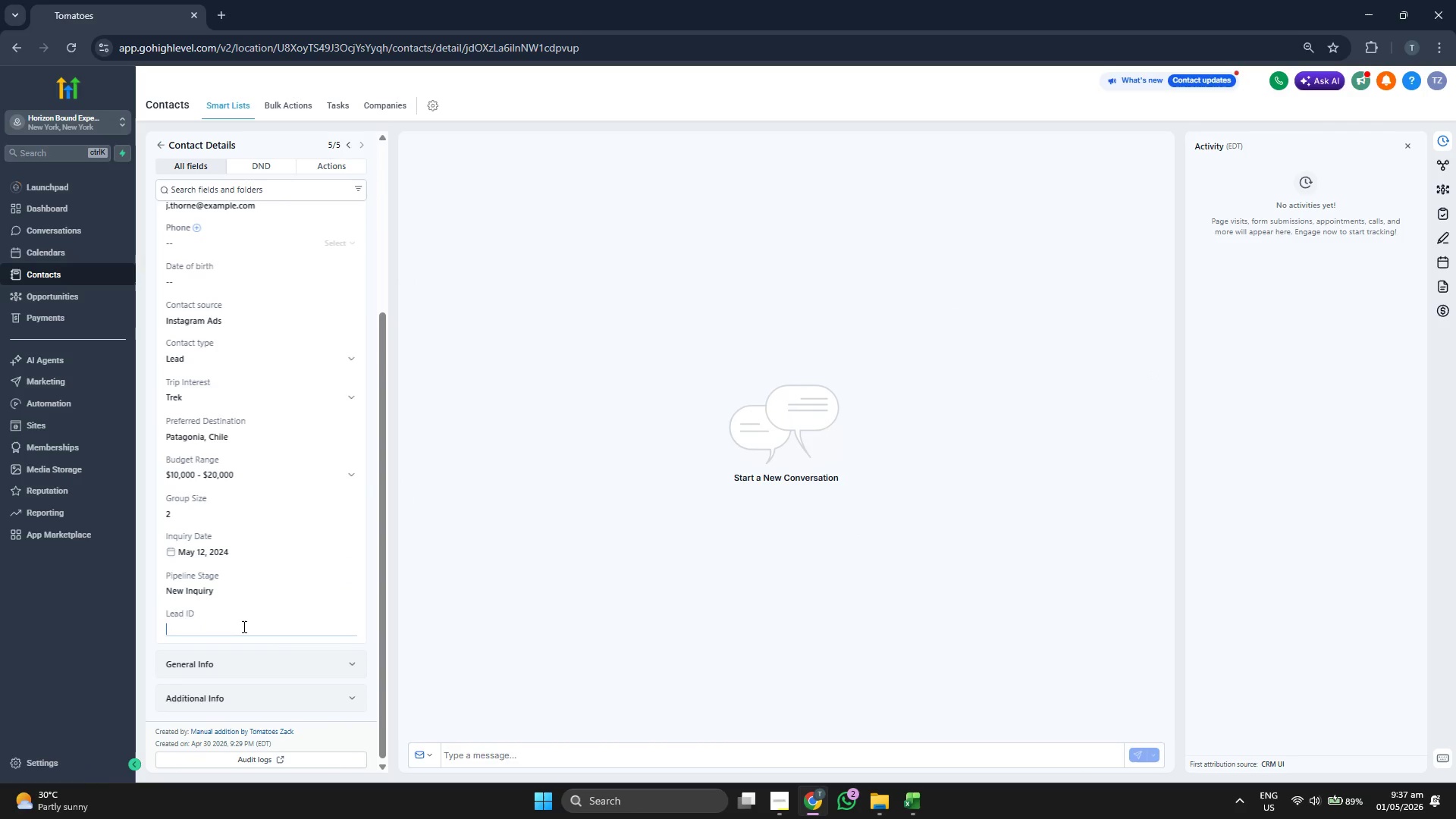 
key(Control+ControlLeft)
 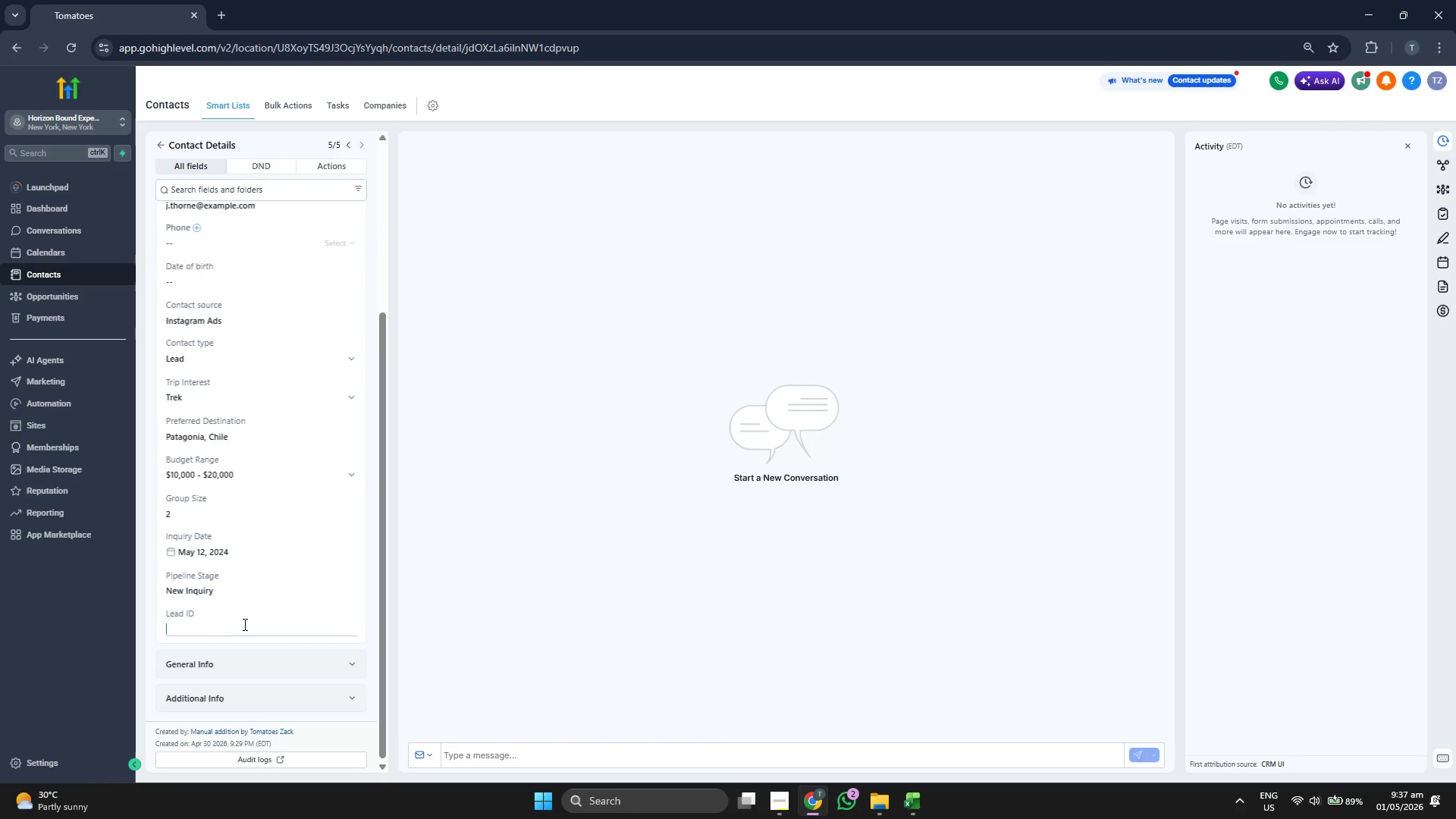 
key(Control+V)
 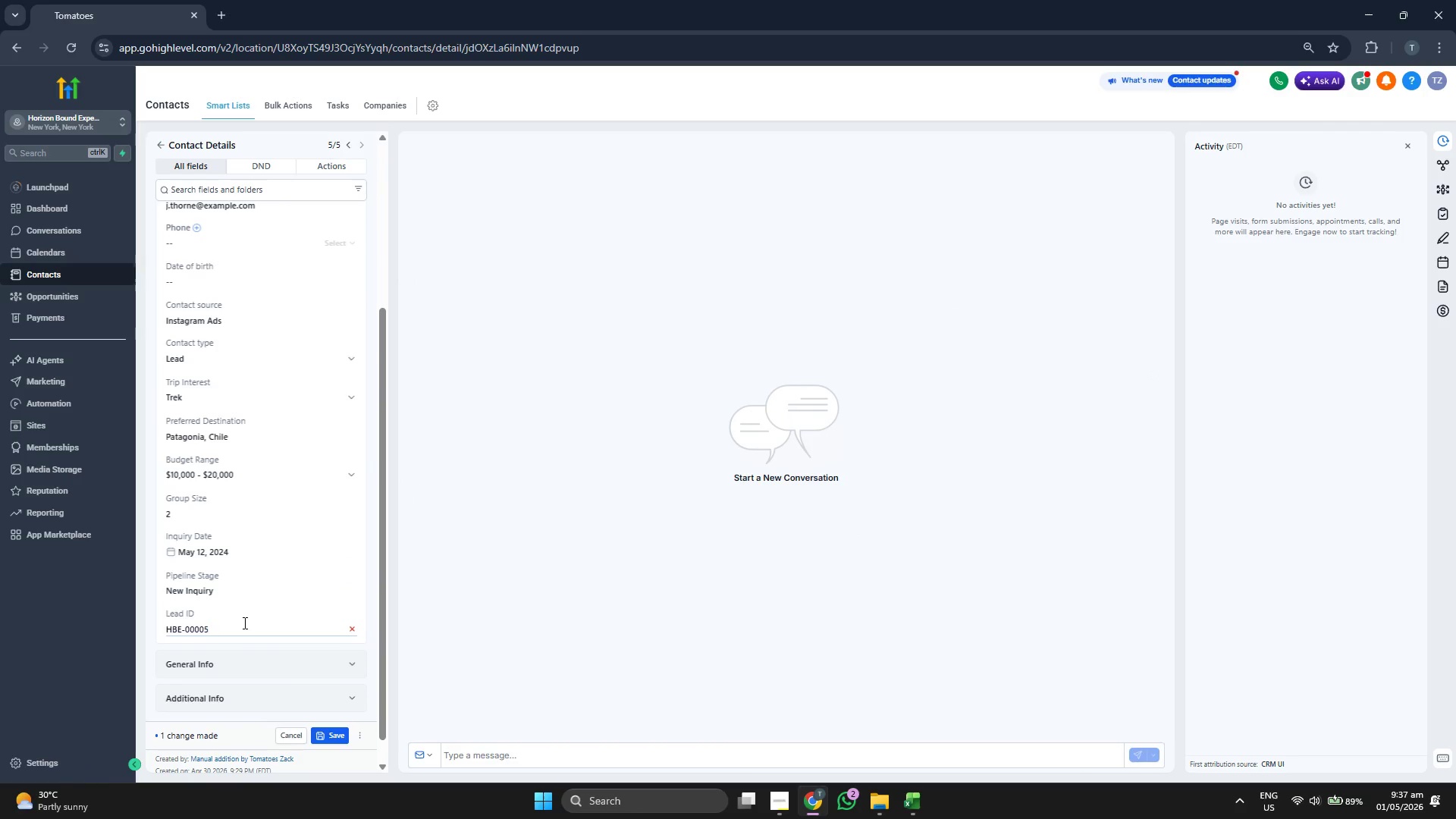 
key(Backspace)
 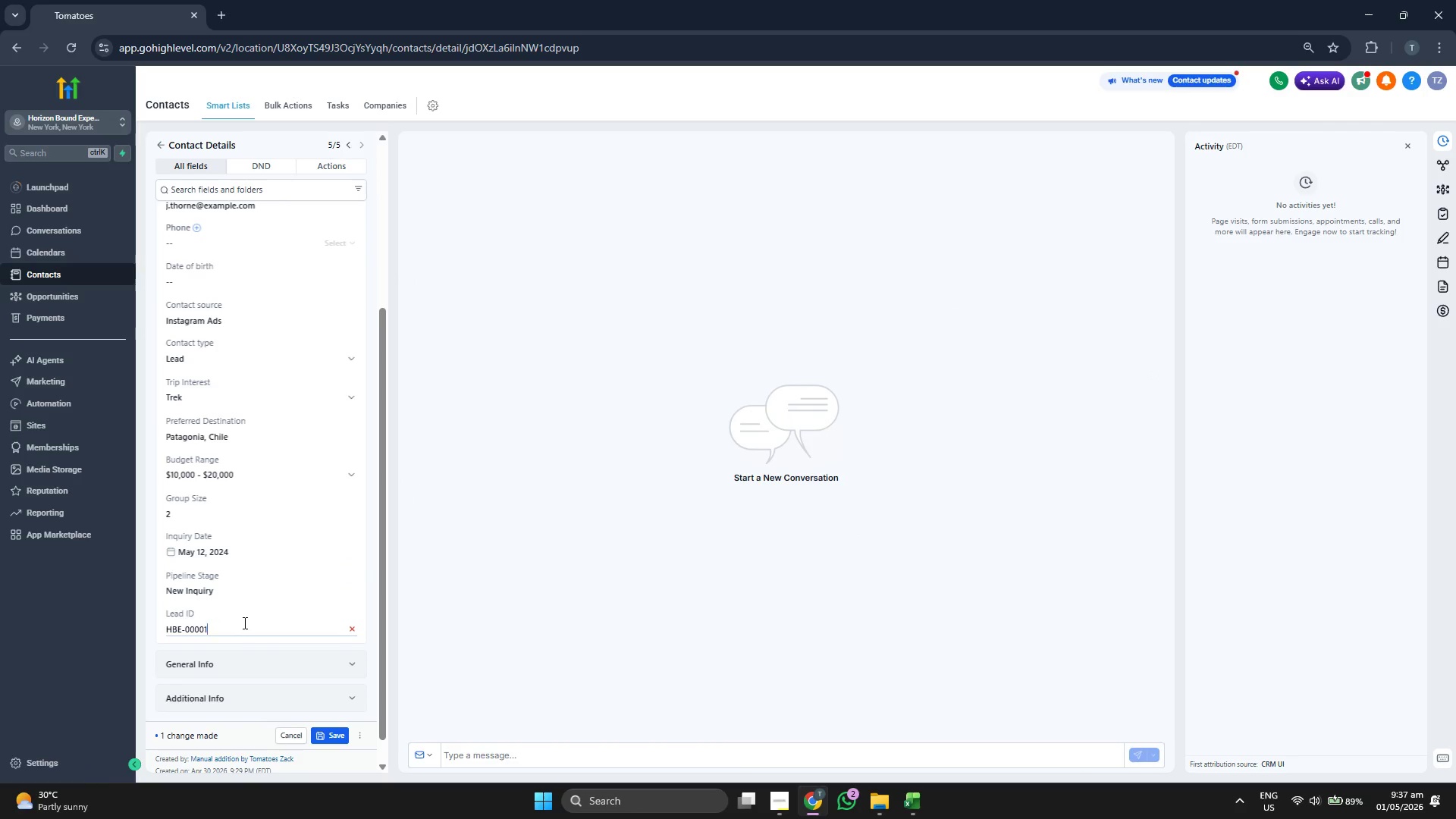 
key(1)
 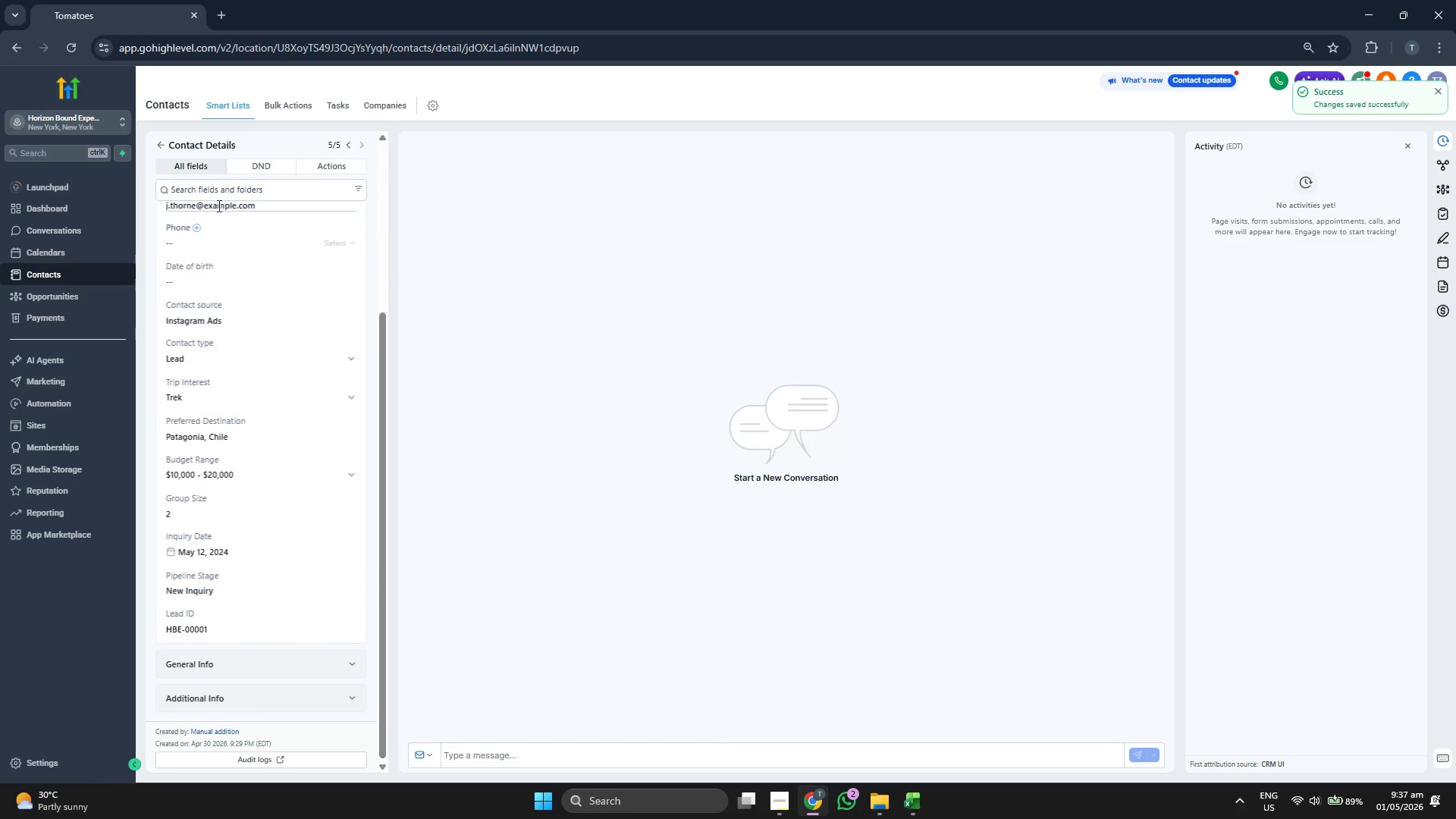 
left_click([160, 147])
 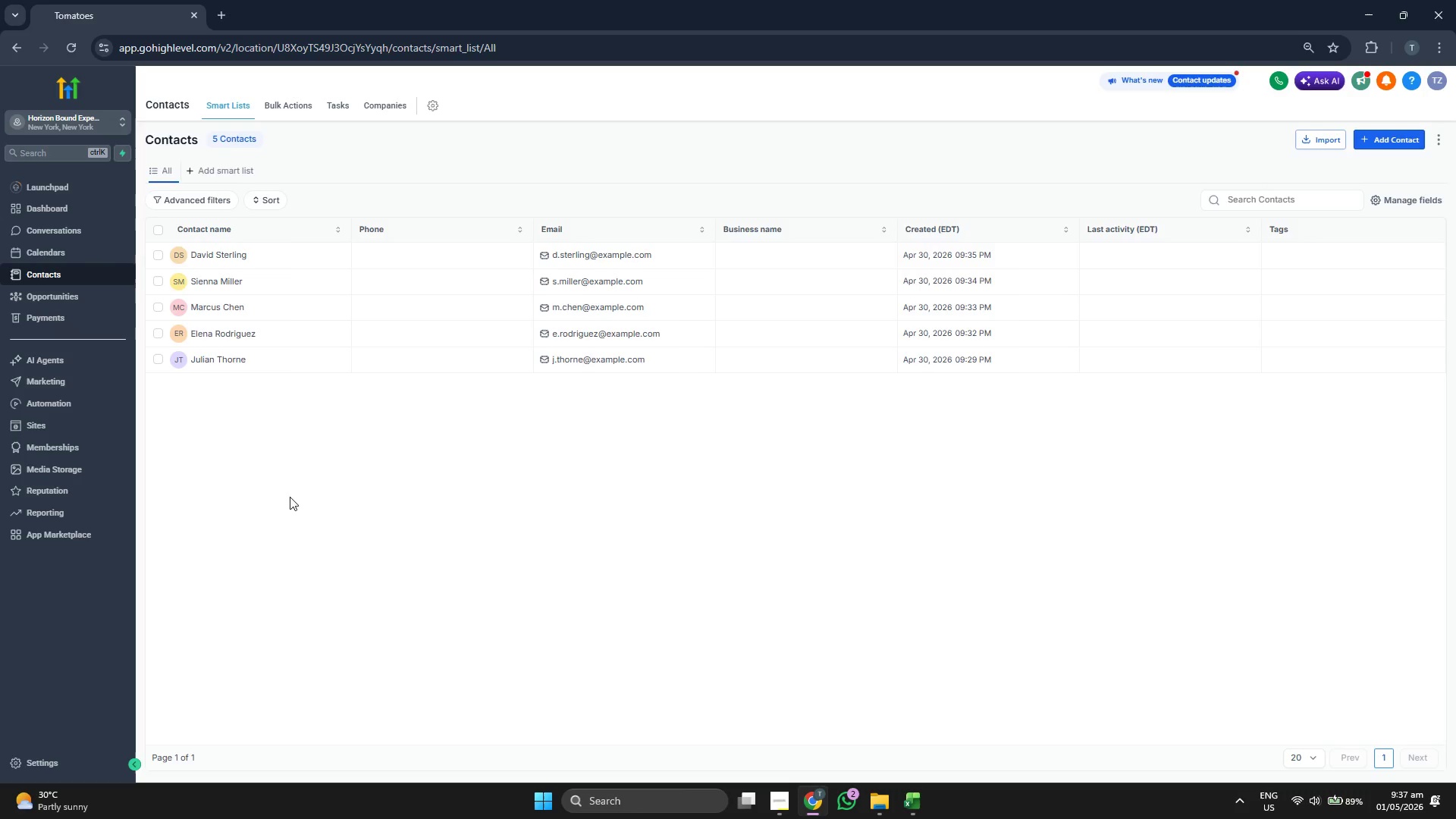 
left_click([222, 335])
 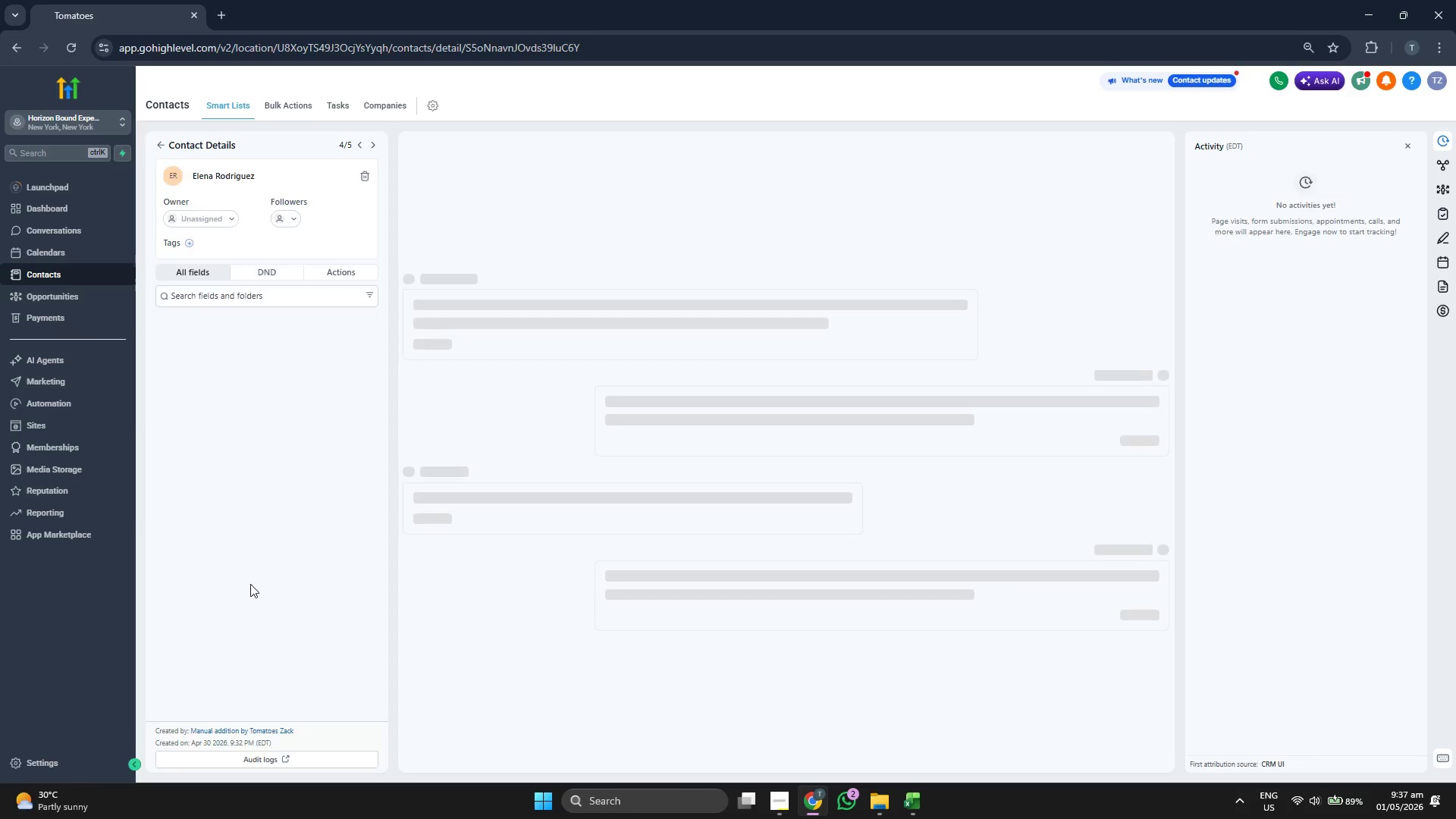 
scroll: coordinate [257, 573], scroll_direction: down, amount: 3.0
 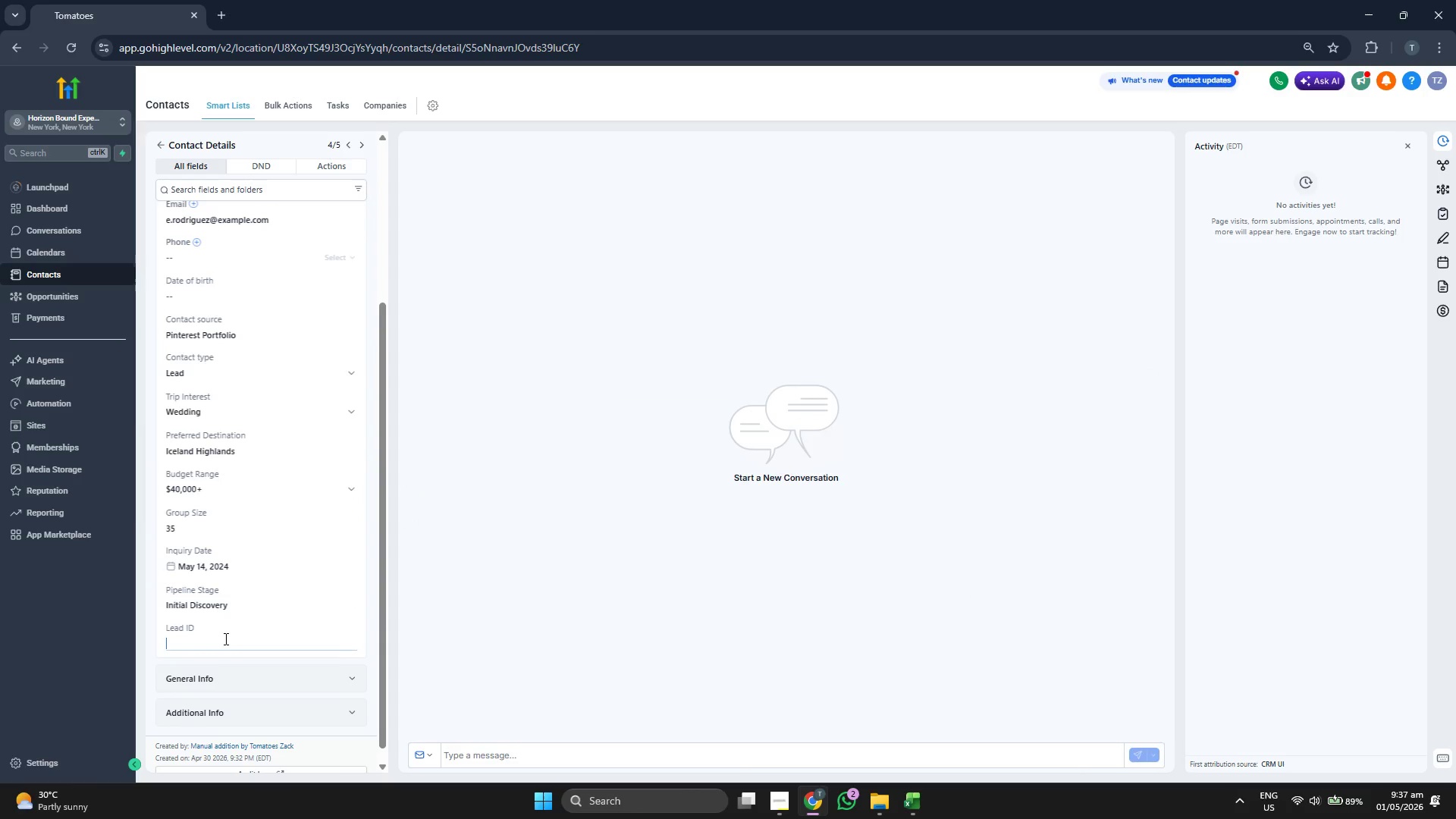 
key(Control+ControlLeft)
 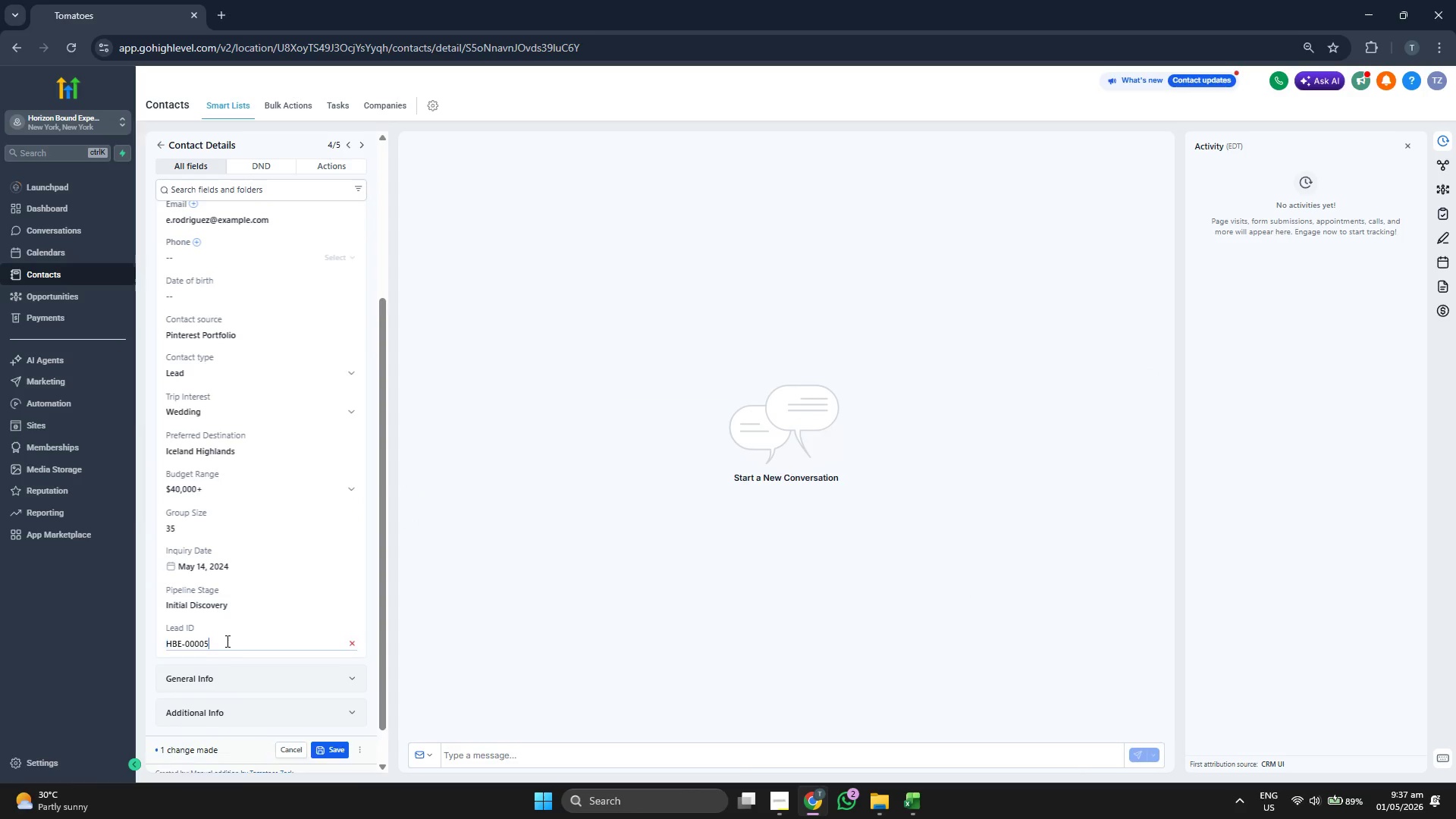 
key(Control+V)
 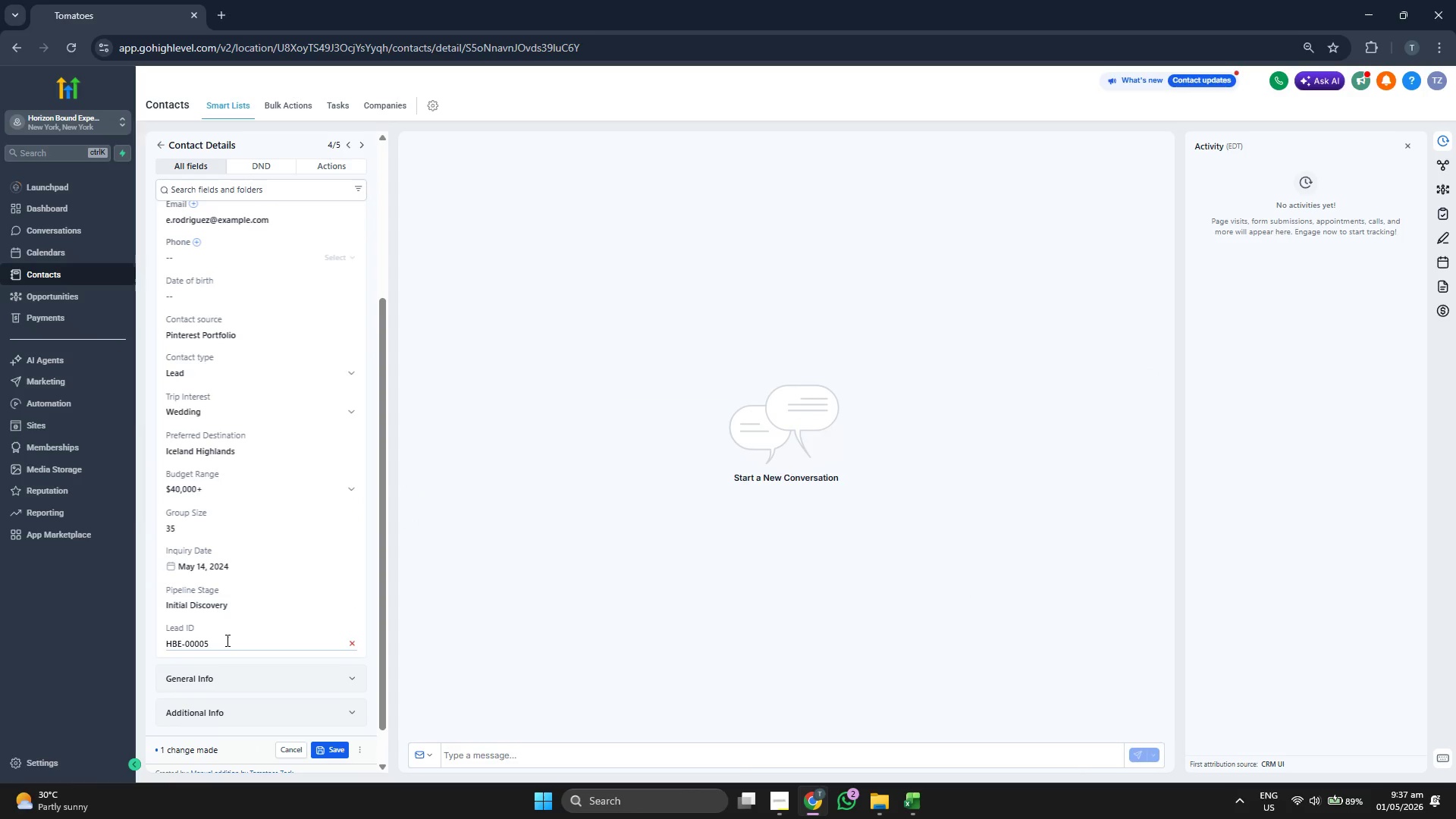 
key(Backspace)
 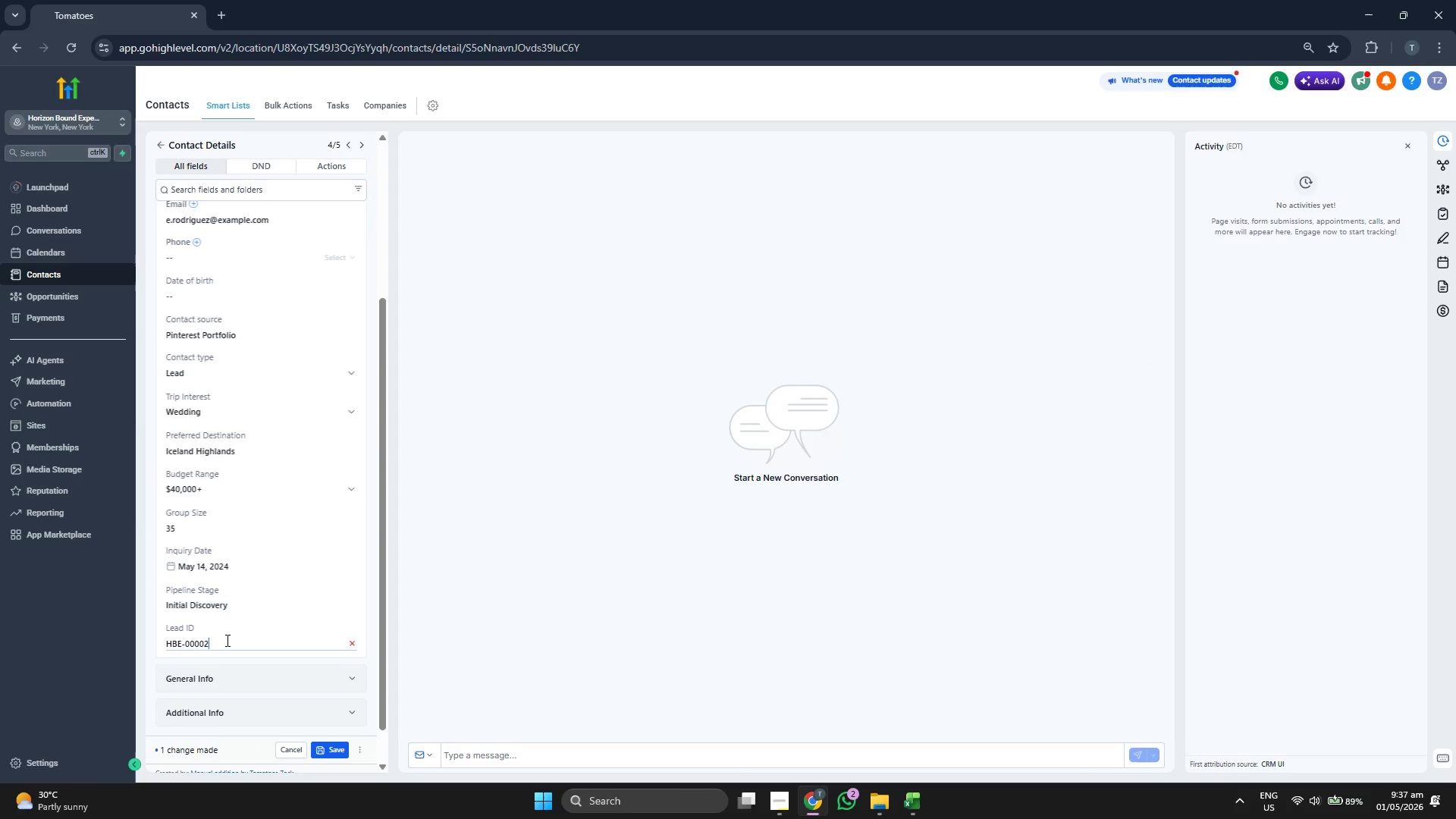 
key(2)
 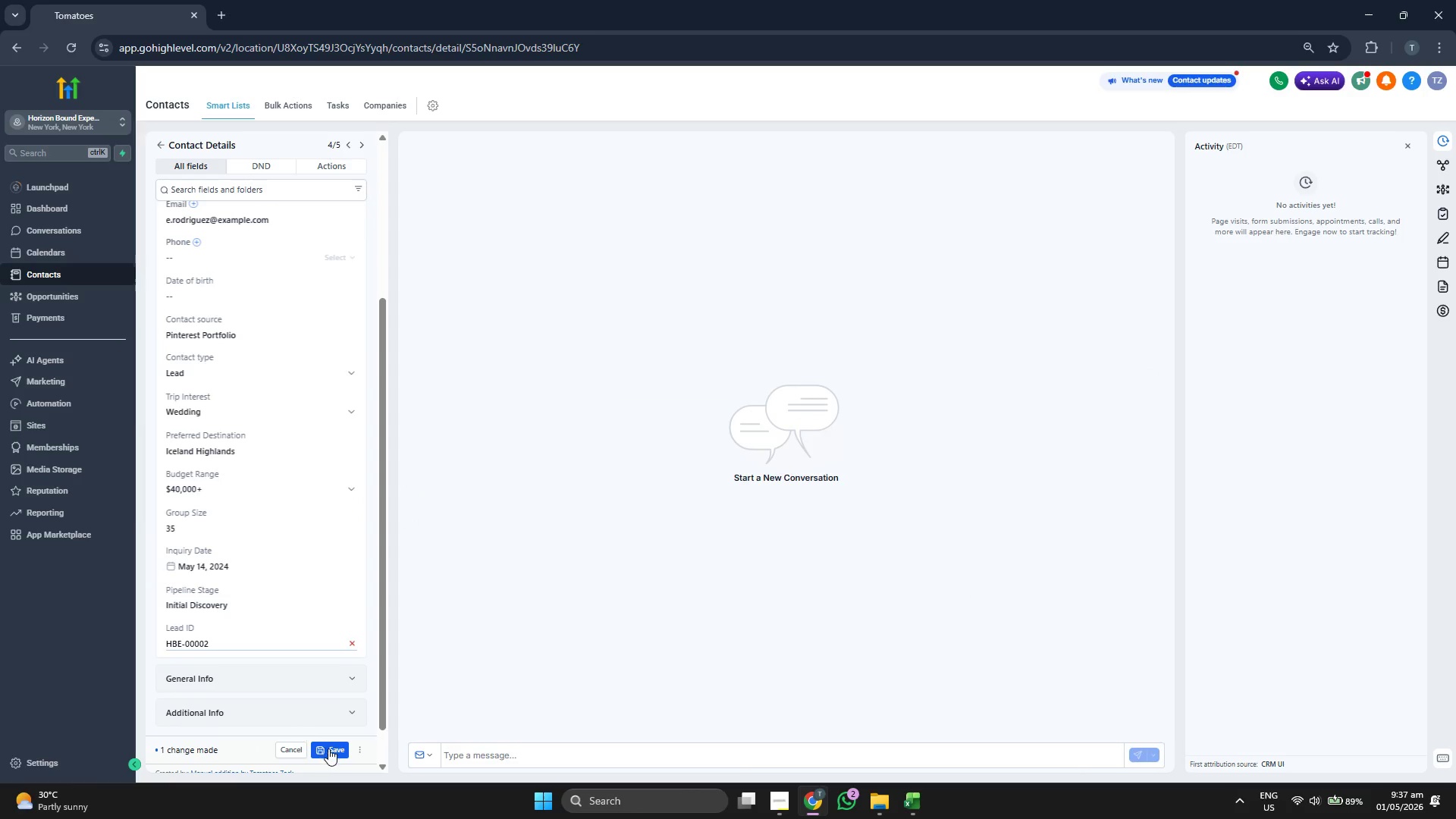 
left_click([328, 748])
 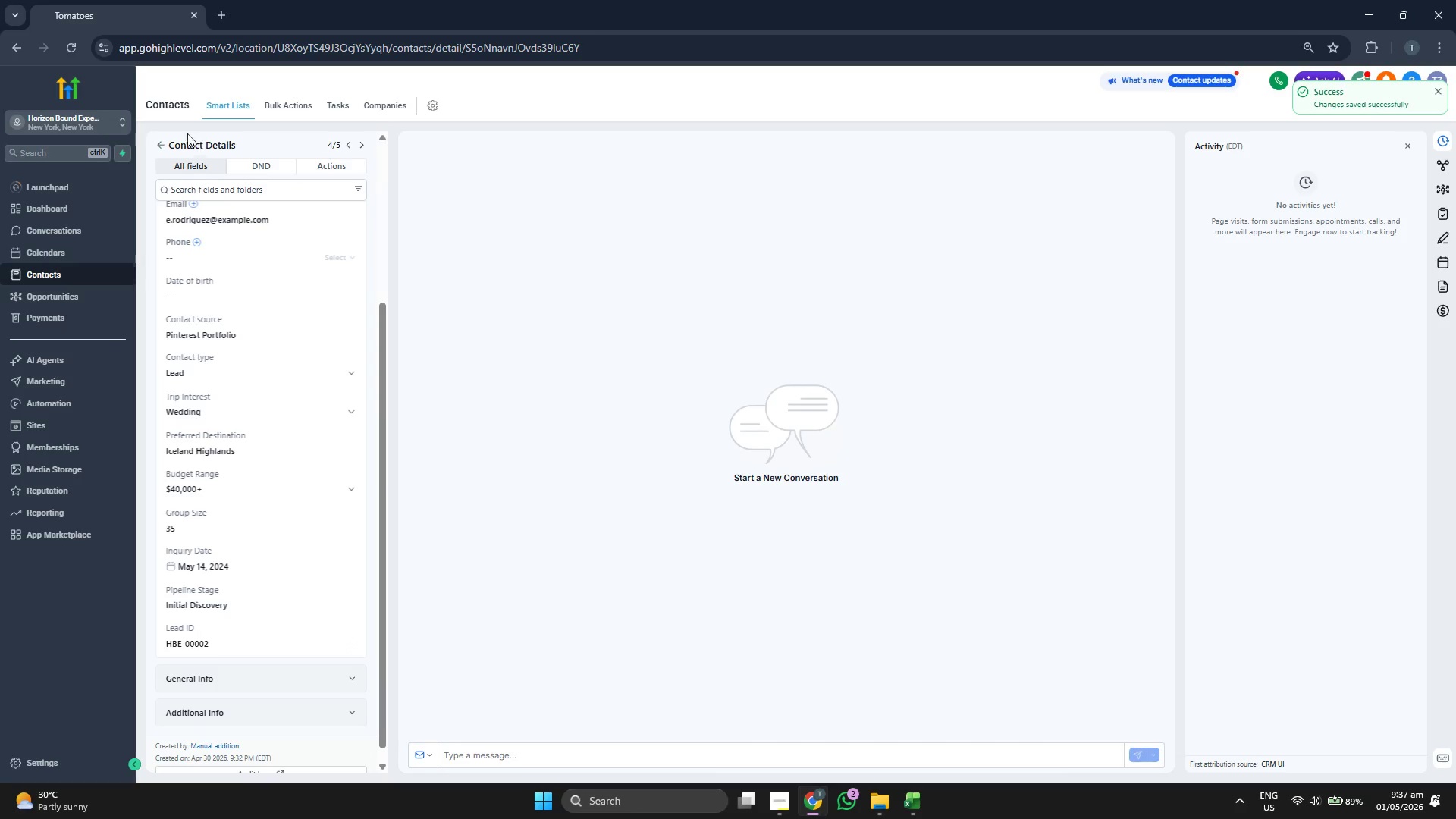 
left_click([162, 143])
 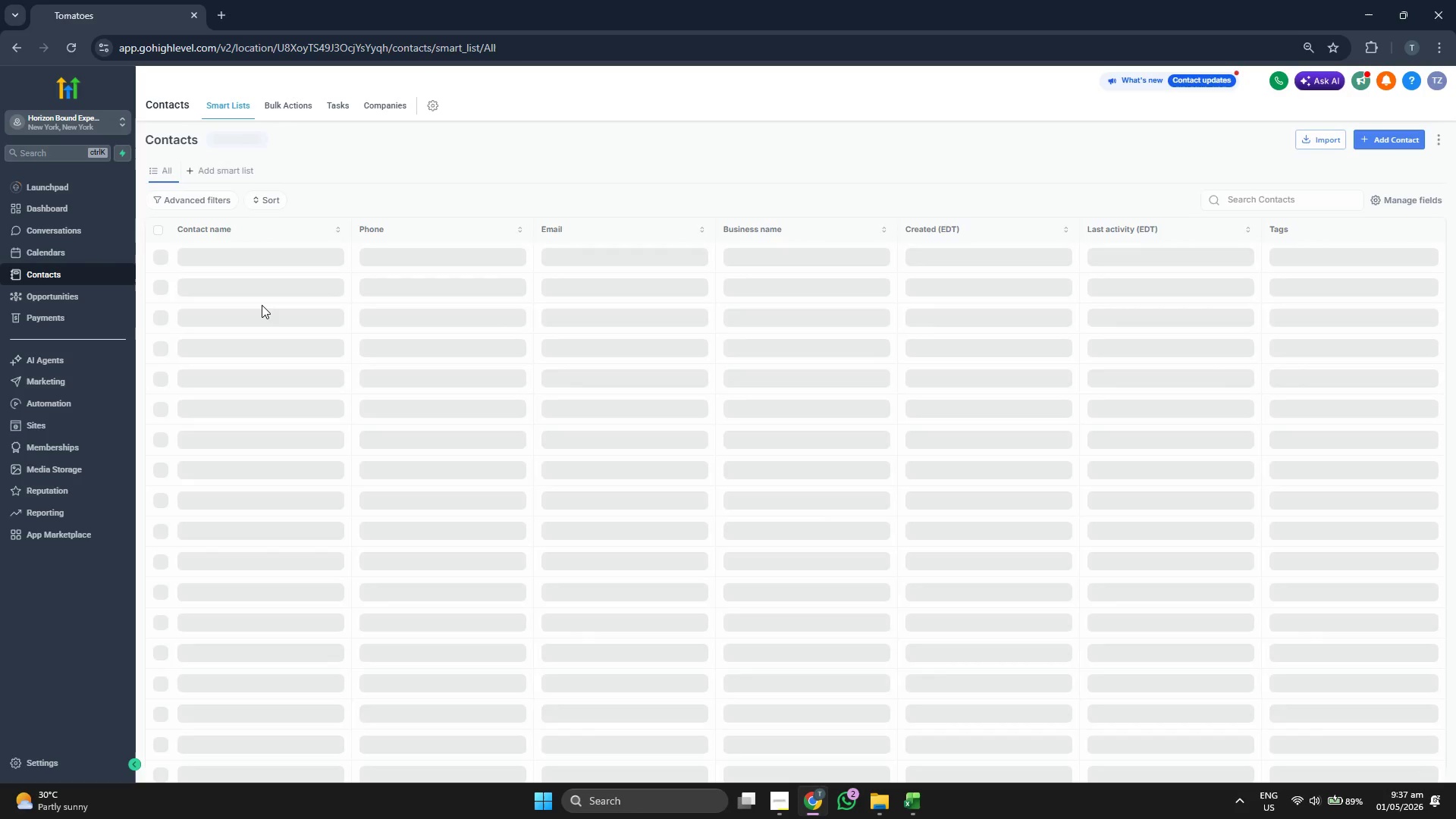 
left_click([231, 312])
 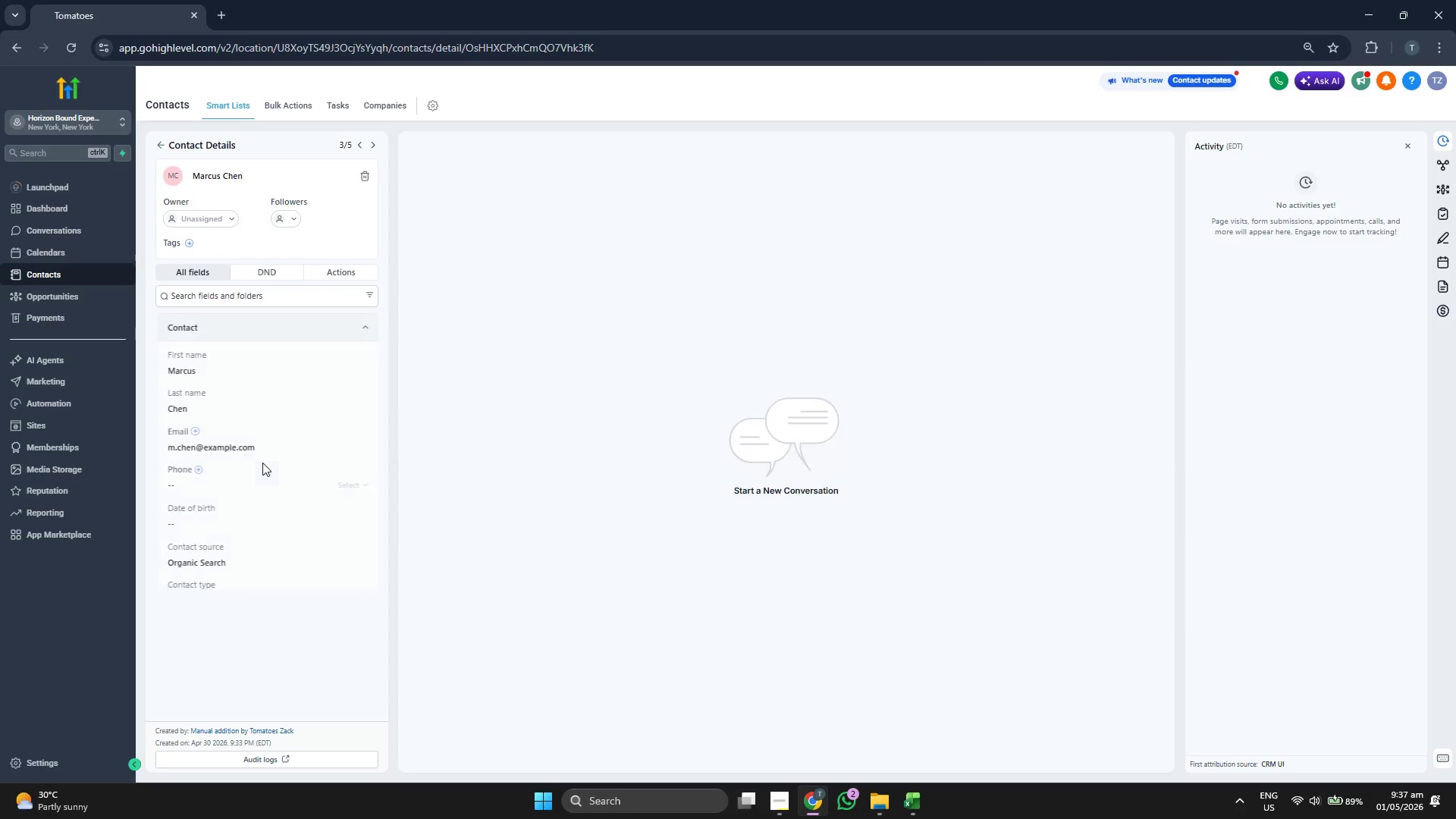 
scroll: coordinate [268, 466], scroll_direction: down, amount: 2.0
 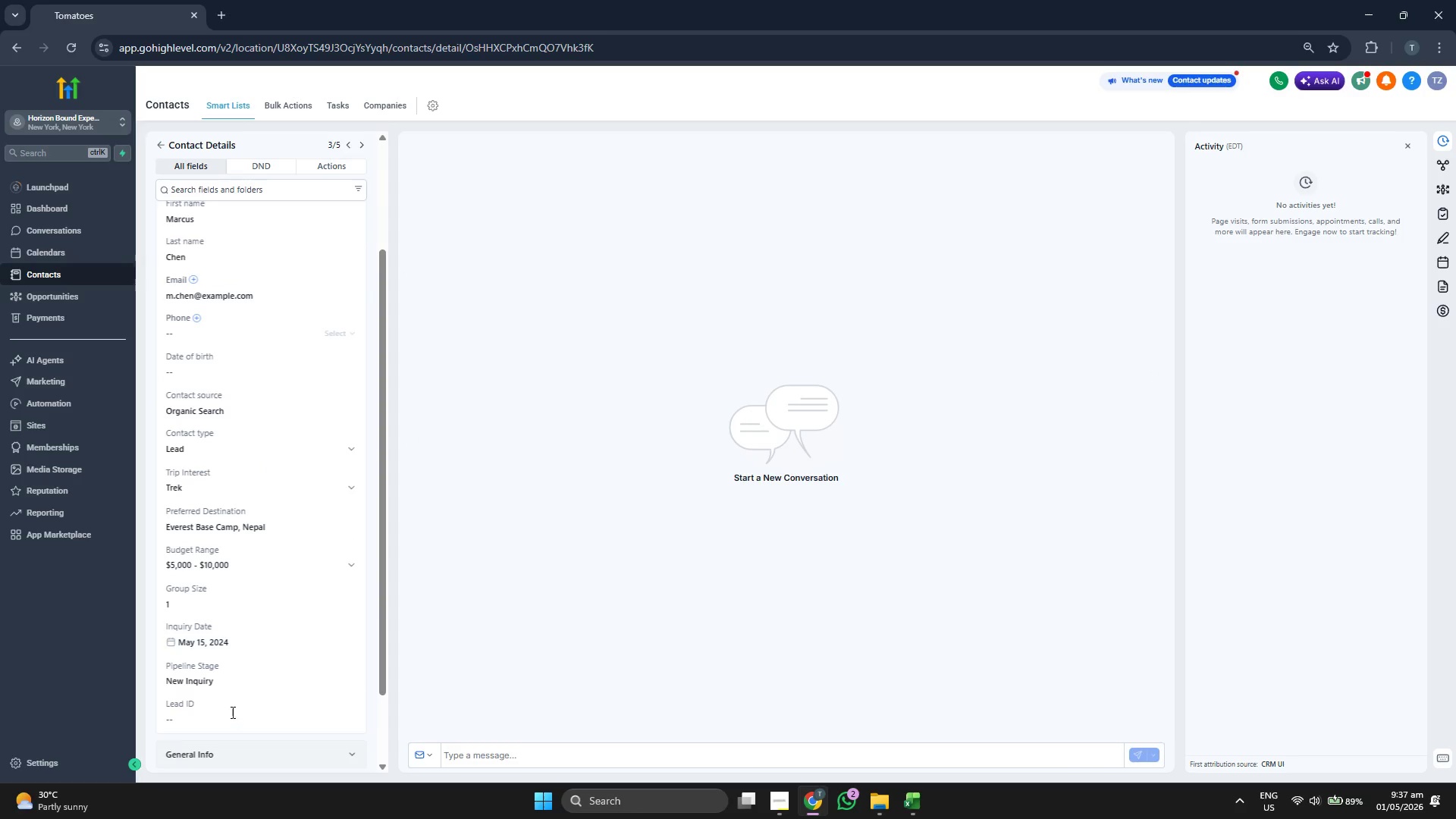 
key(Control+ControlLeft)
 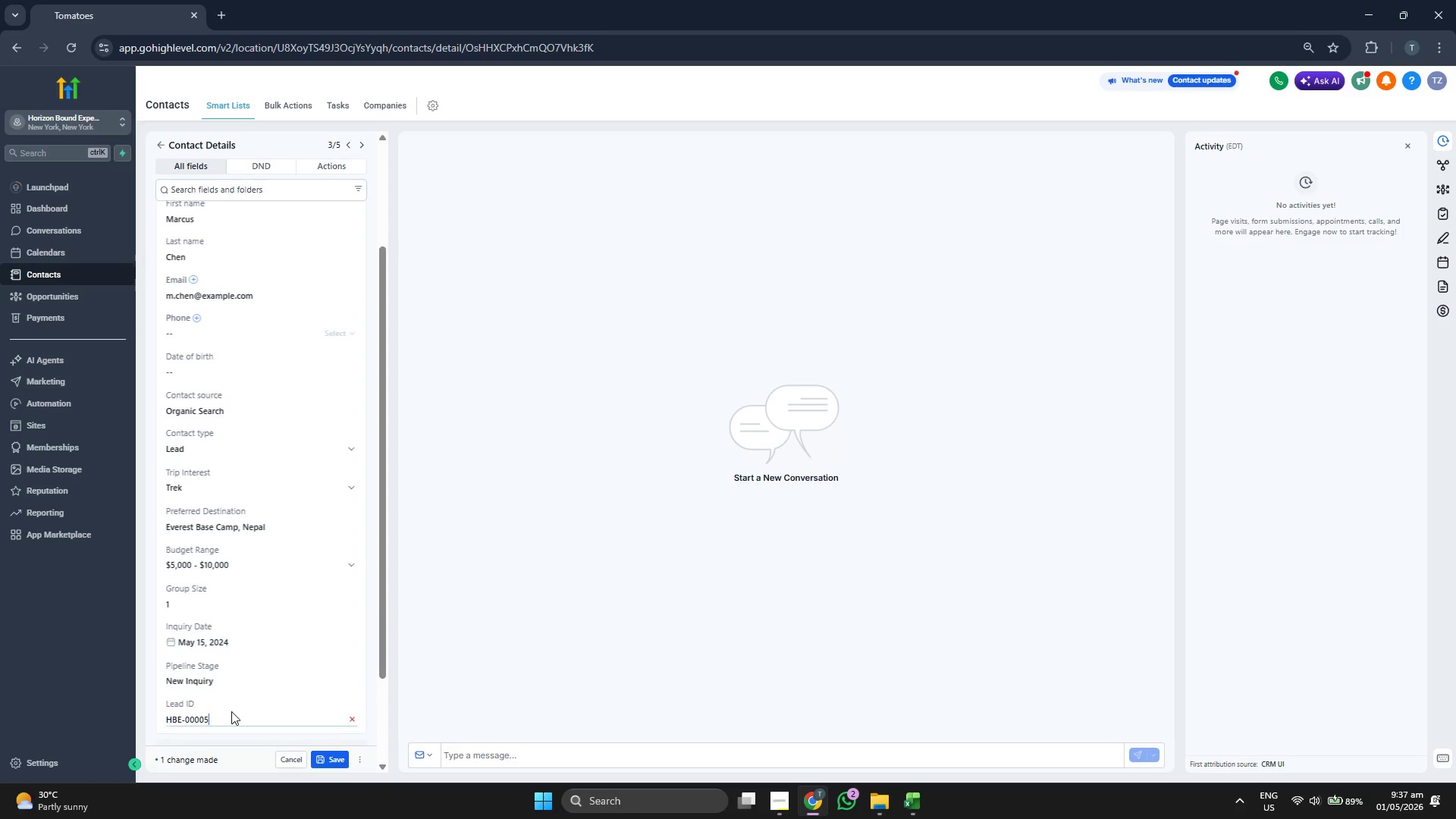 
key(Control+V)
 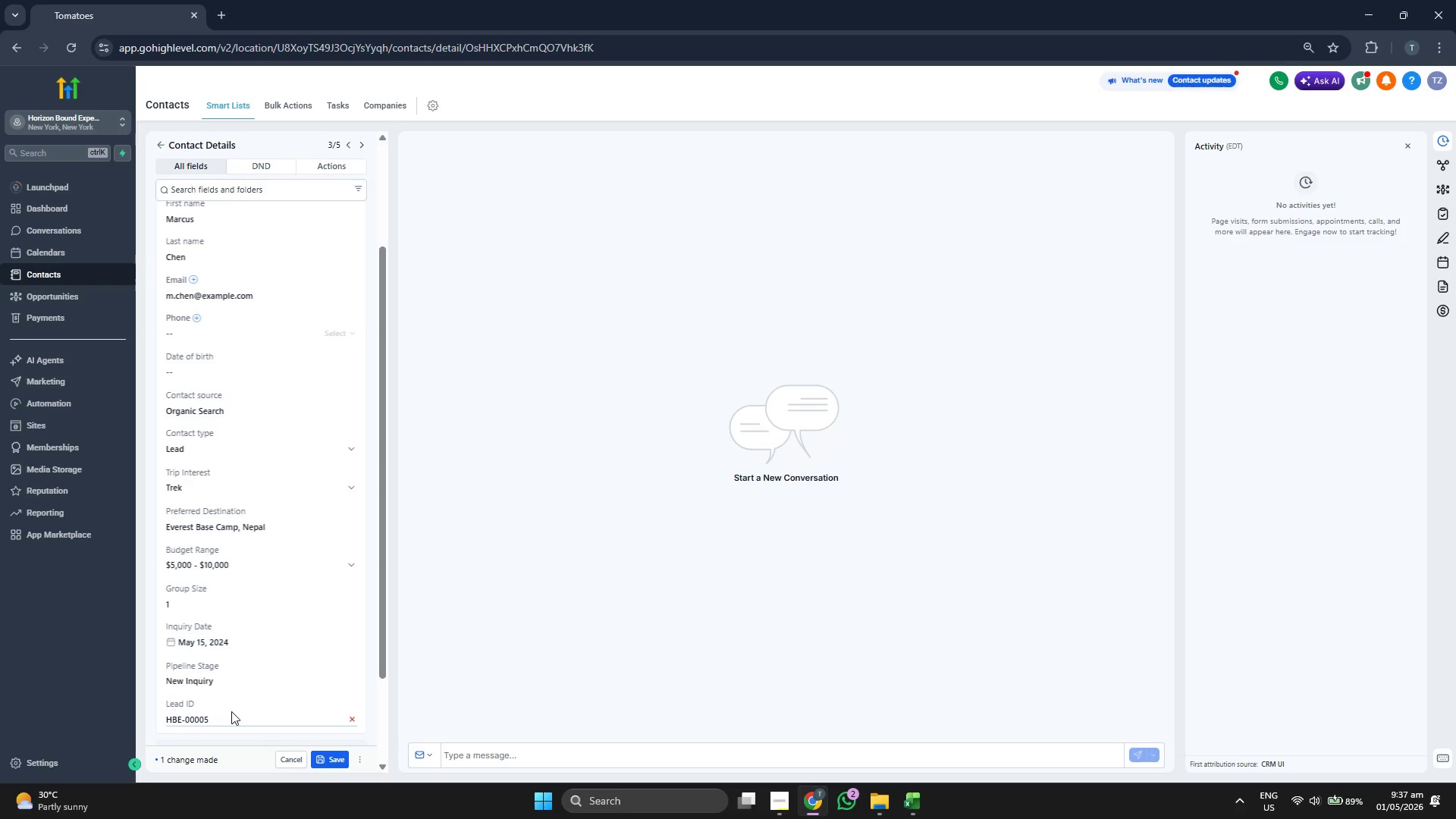 
key(Backspace)
 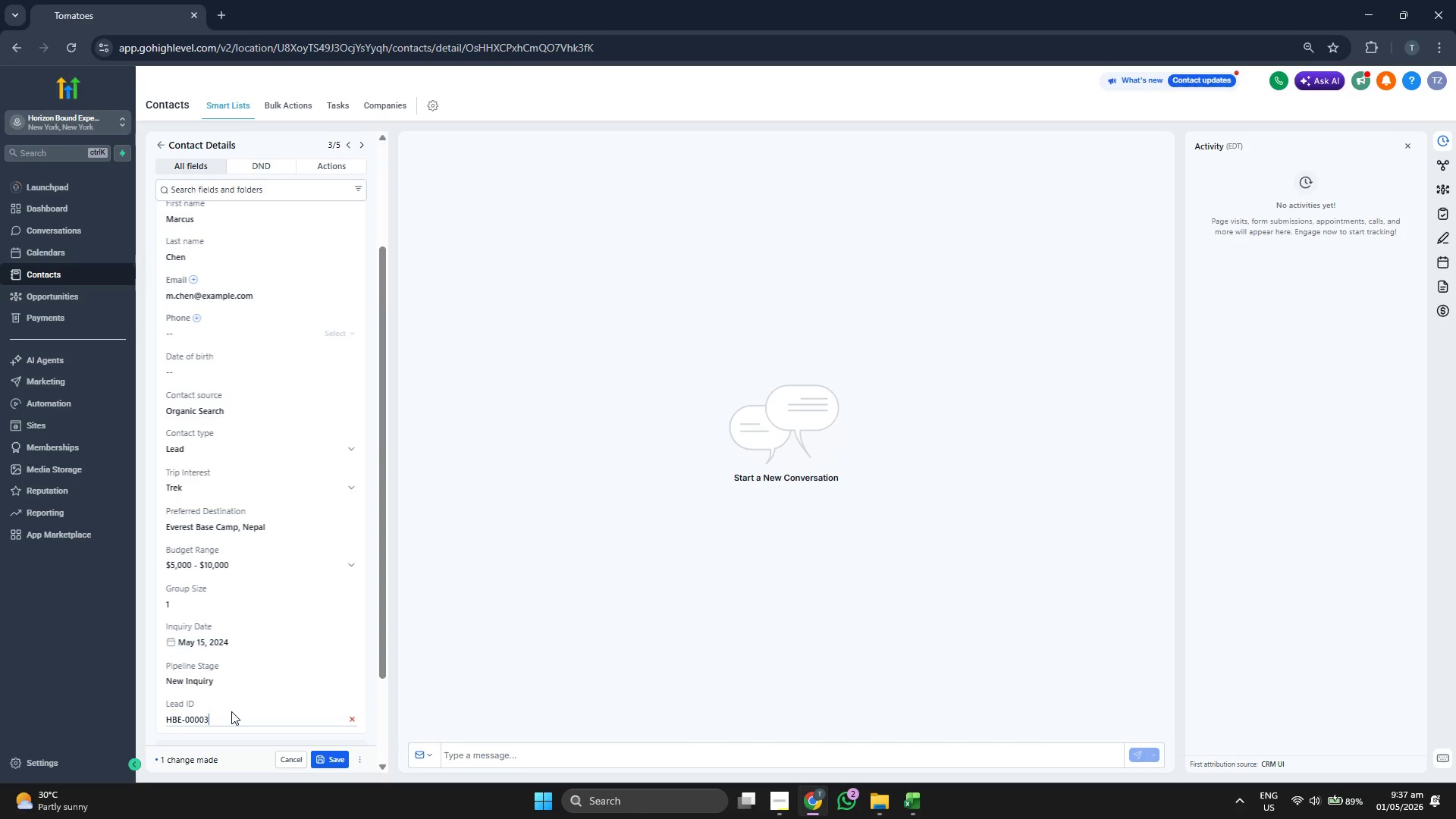 
key(3)
 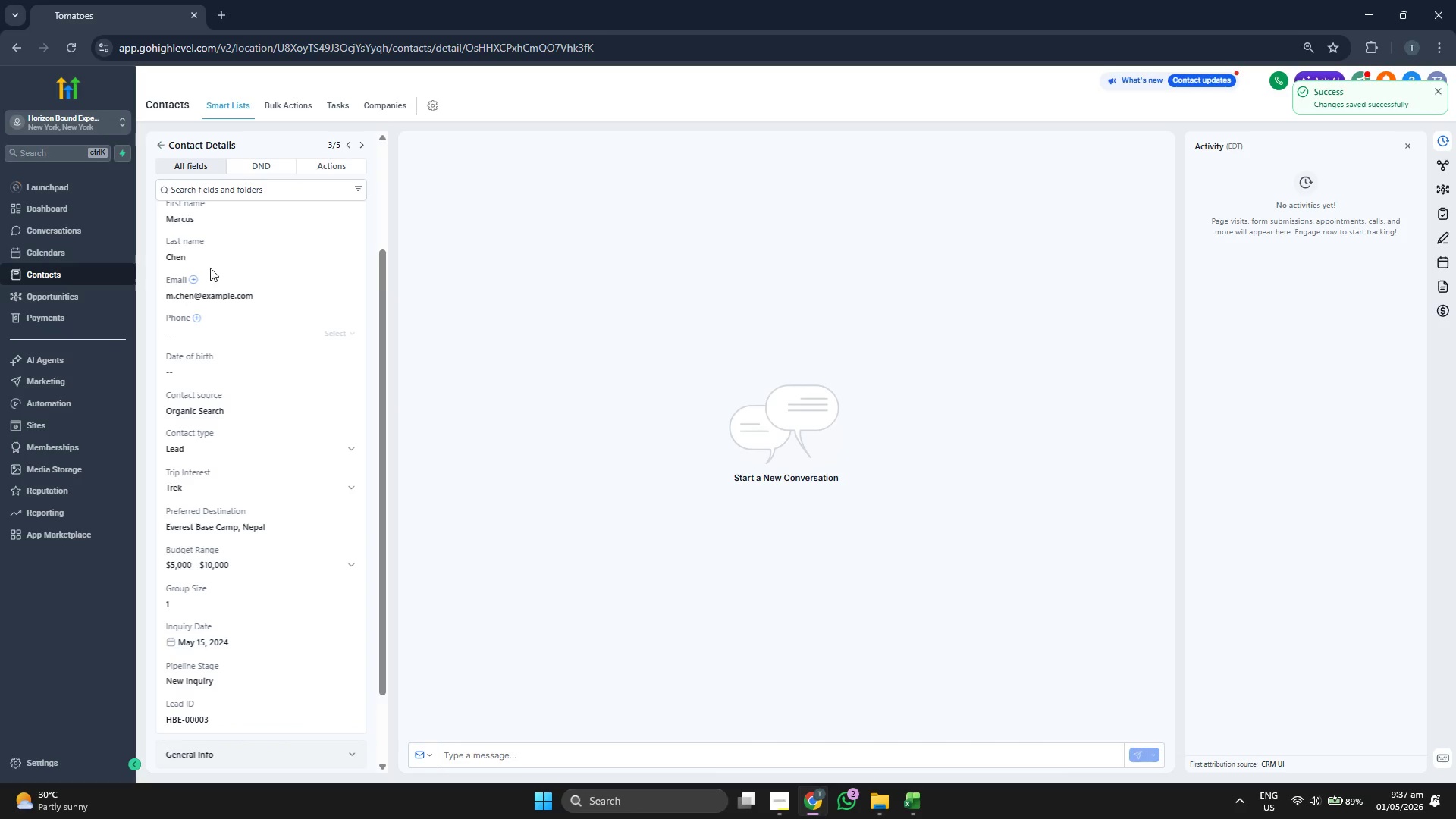 
left_click([161, 144])
 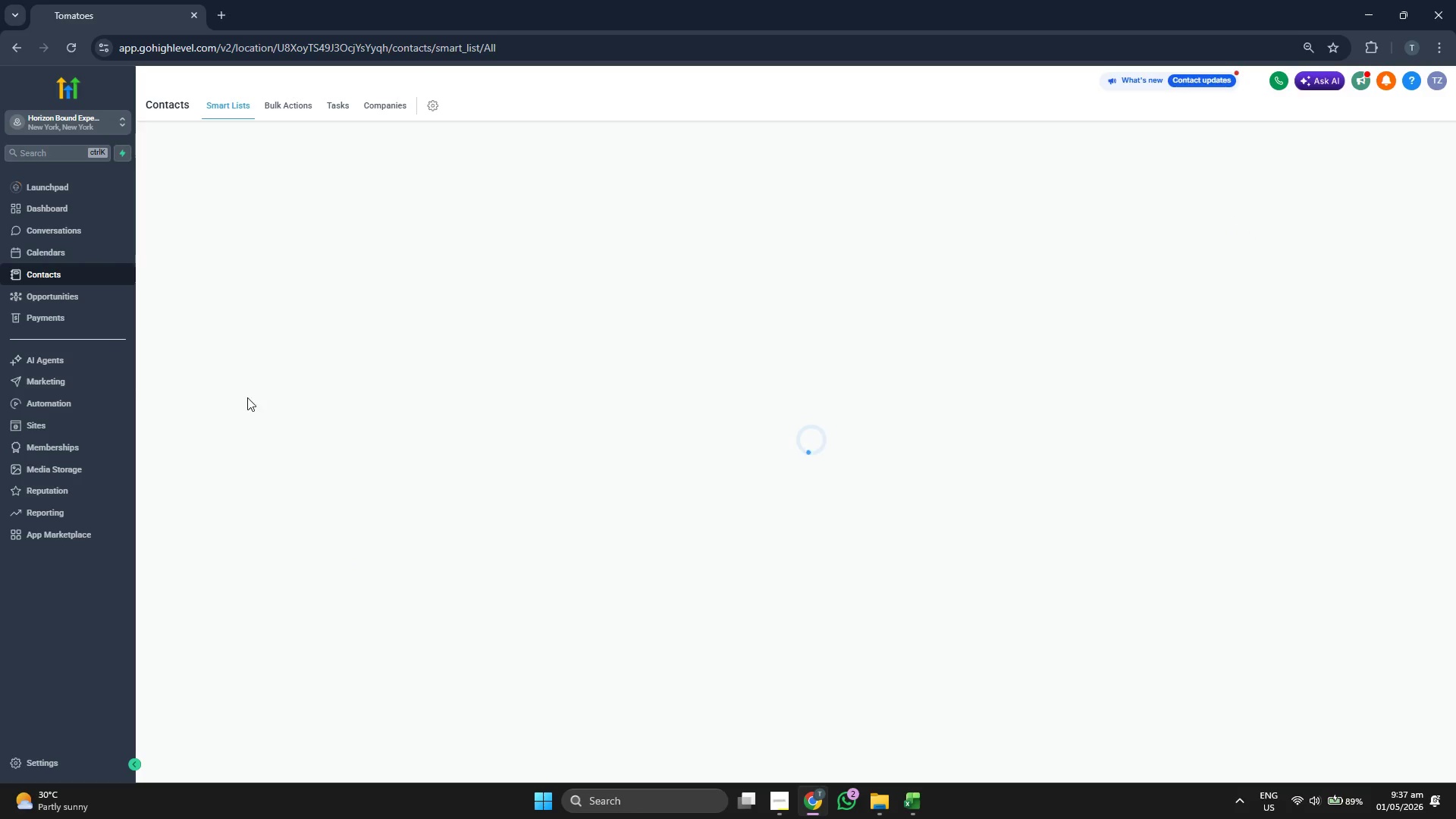 
mouse_move([278, 389])
 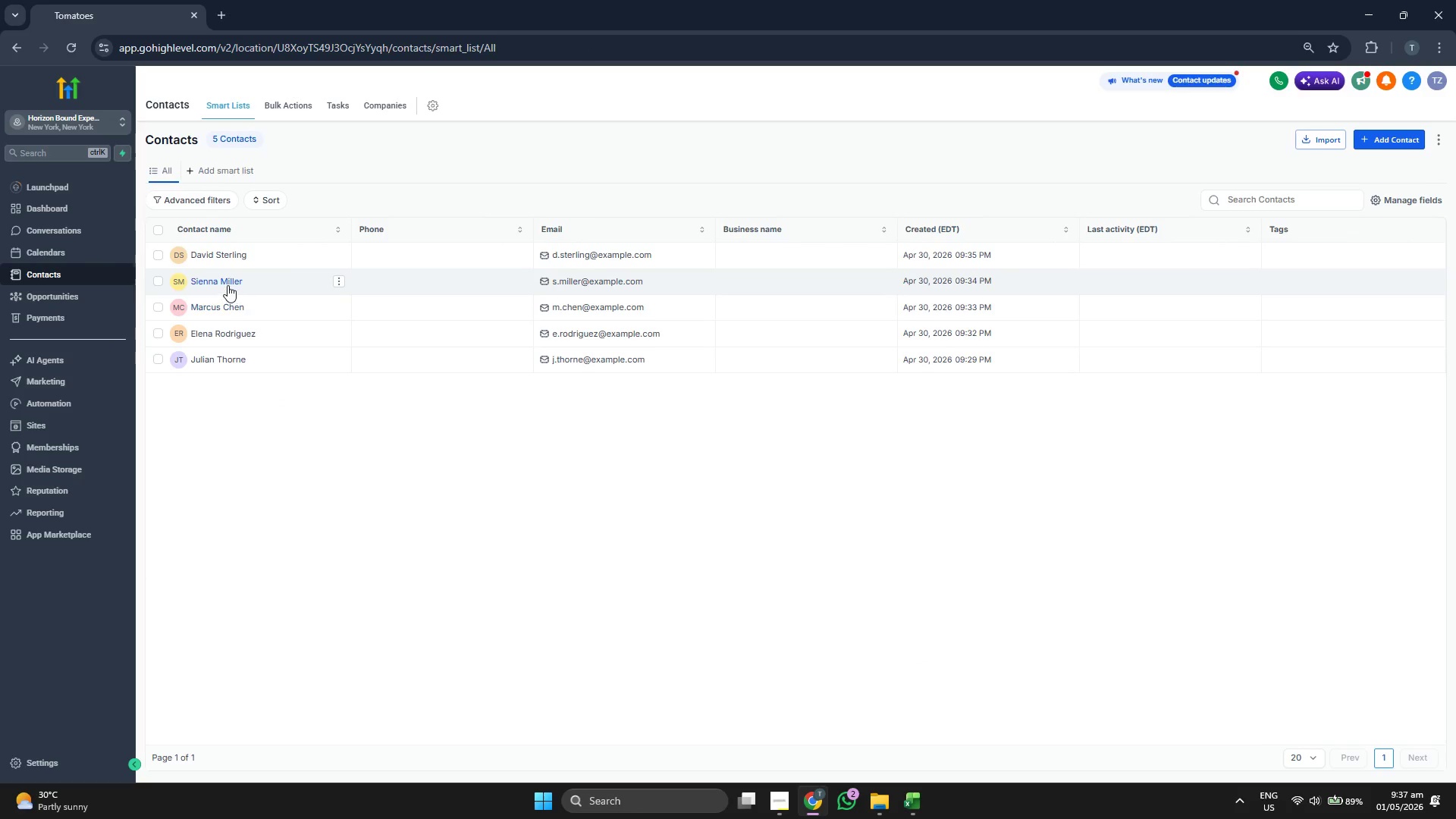 
left_click([226, 284])
 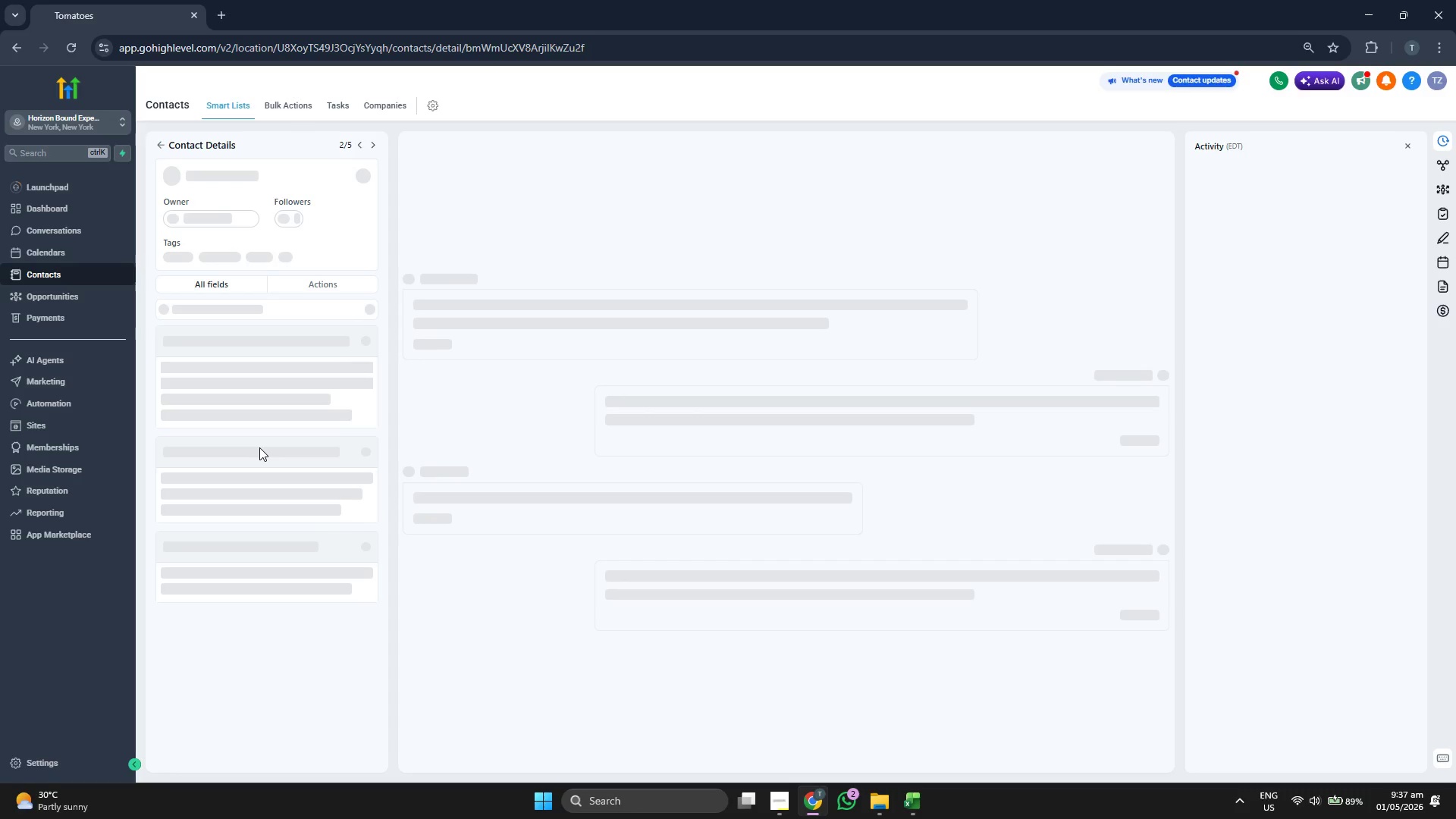 
scroll: coordinate [261, 526], scroll_direction: down, amount: 6.0
 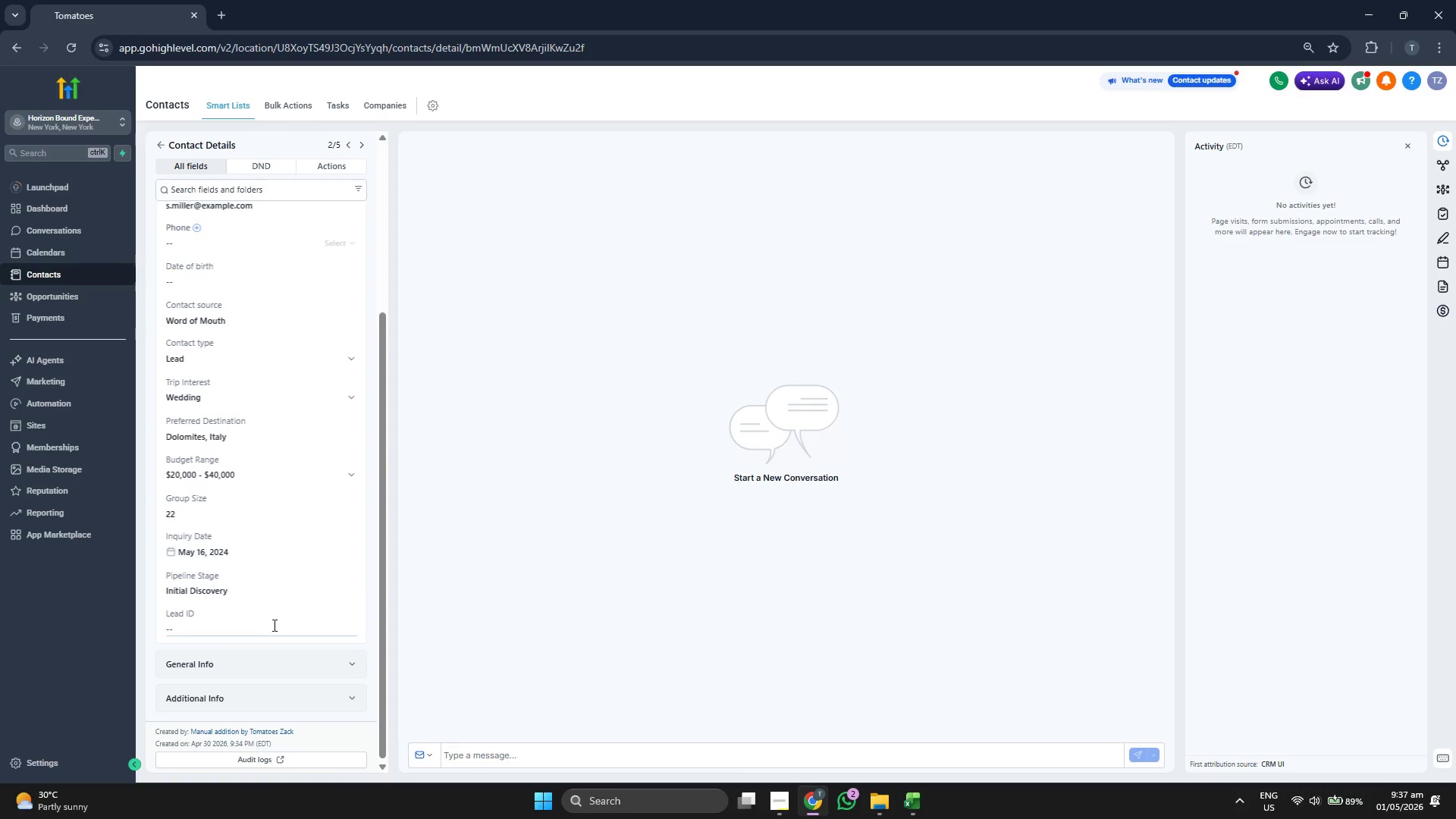 
left_click([273, 625])
 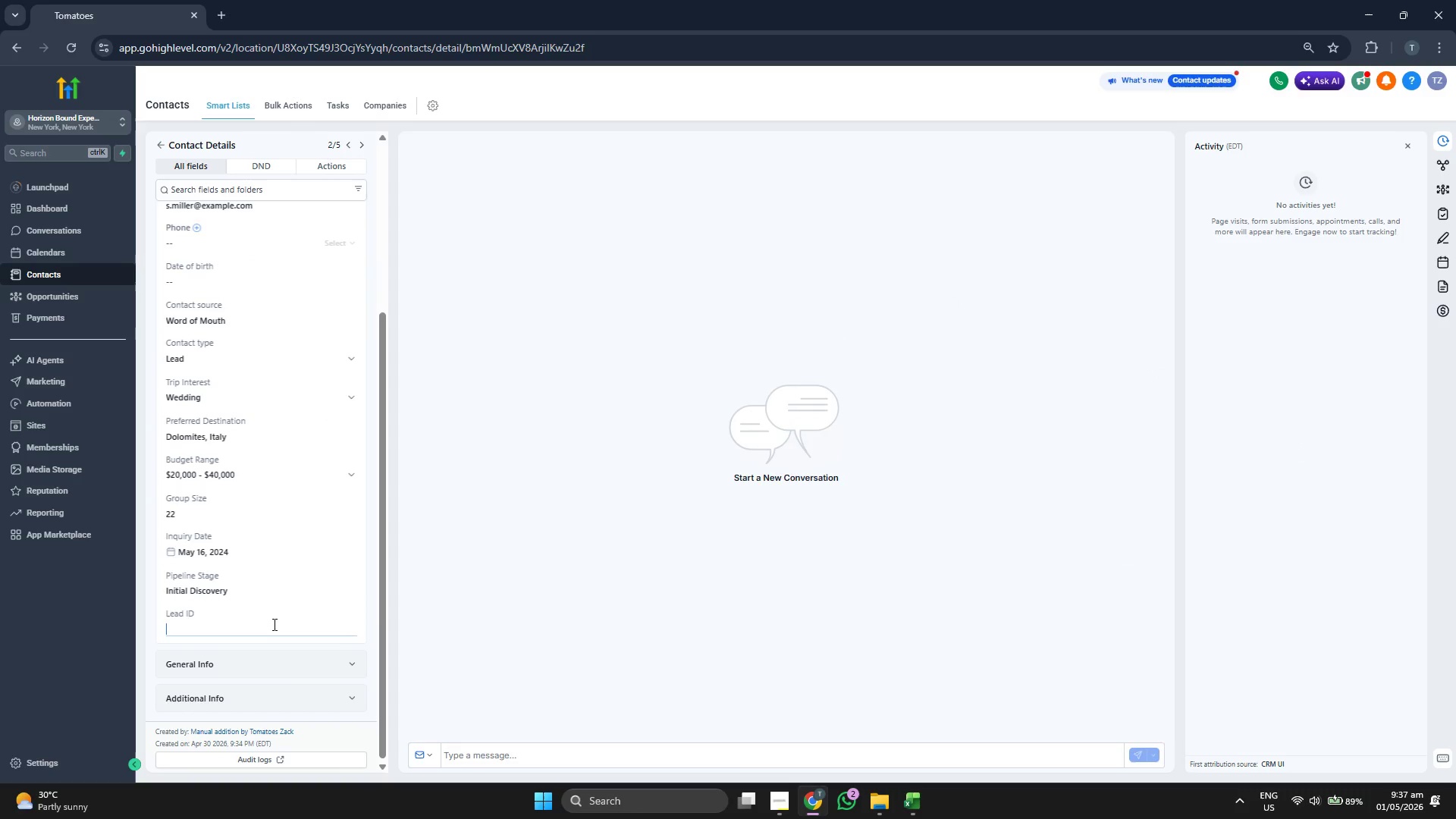 
key(Control+ControlLeft)
 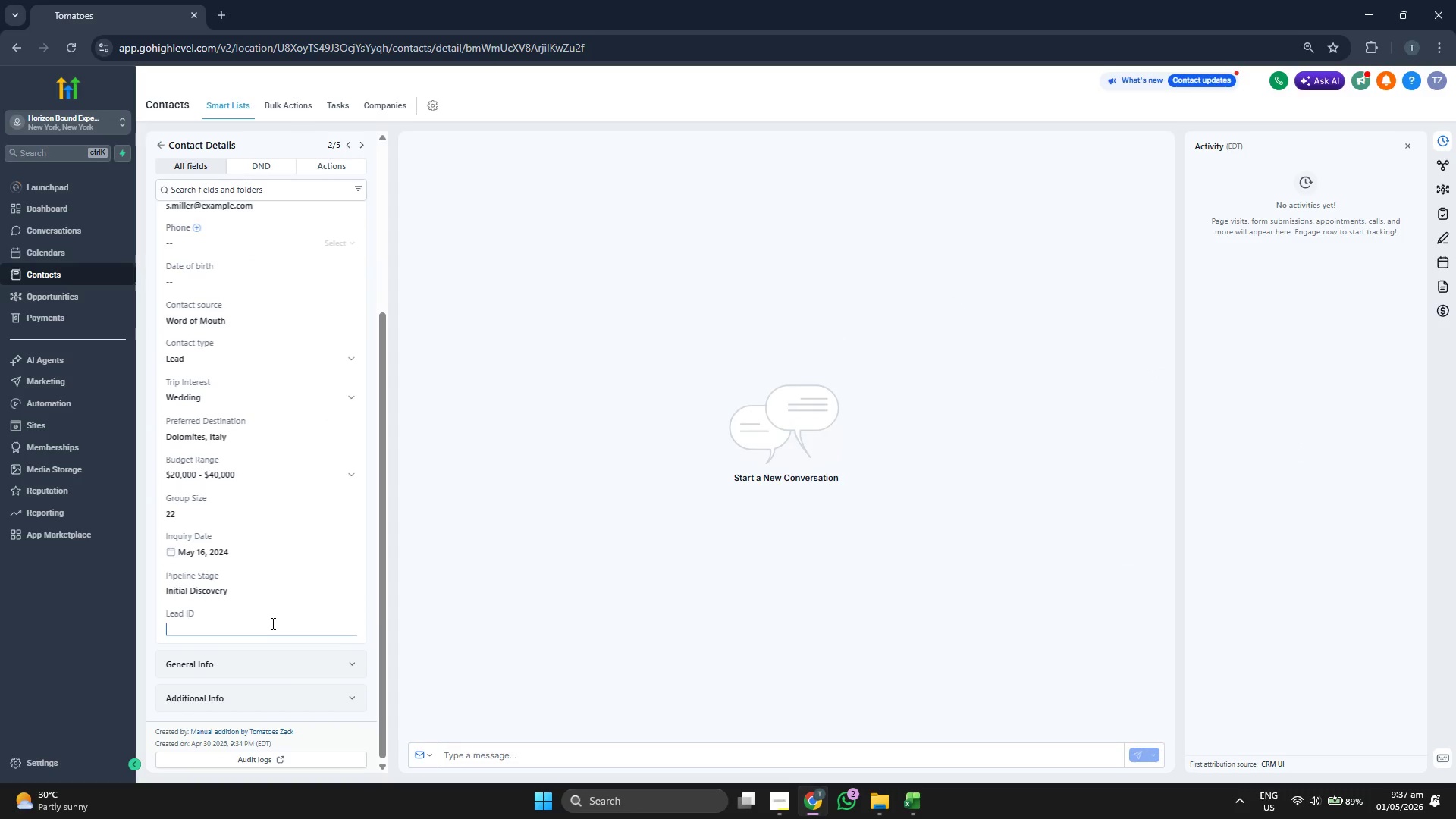 
key(Control+V)
 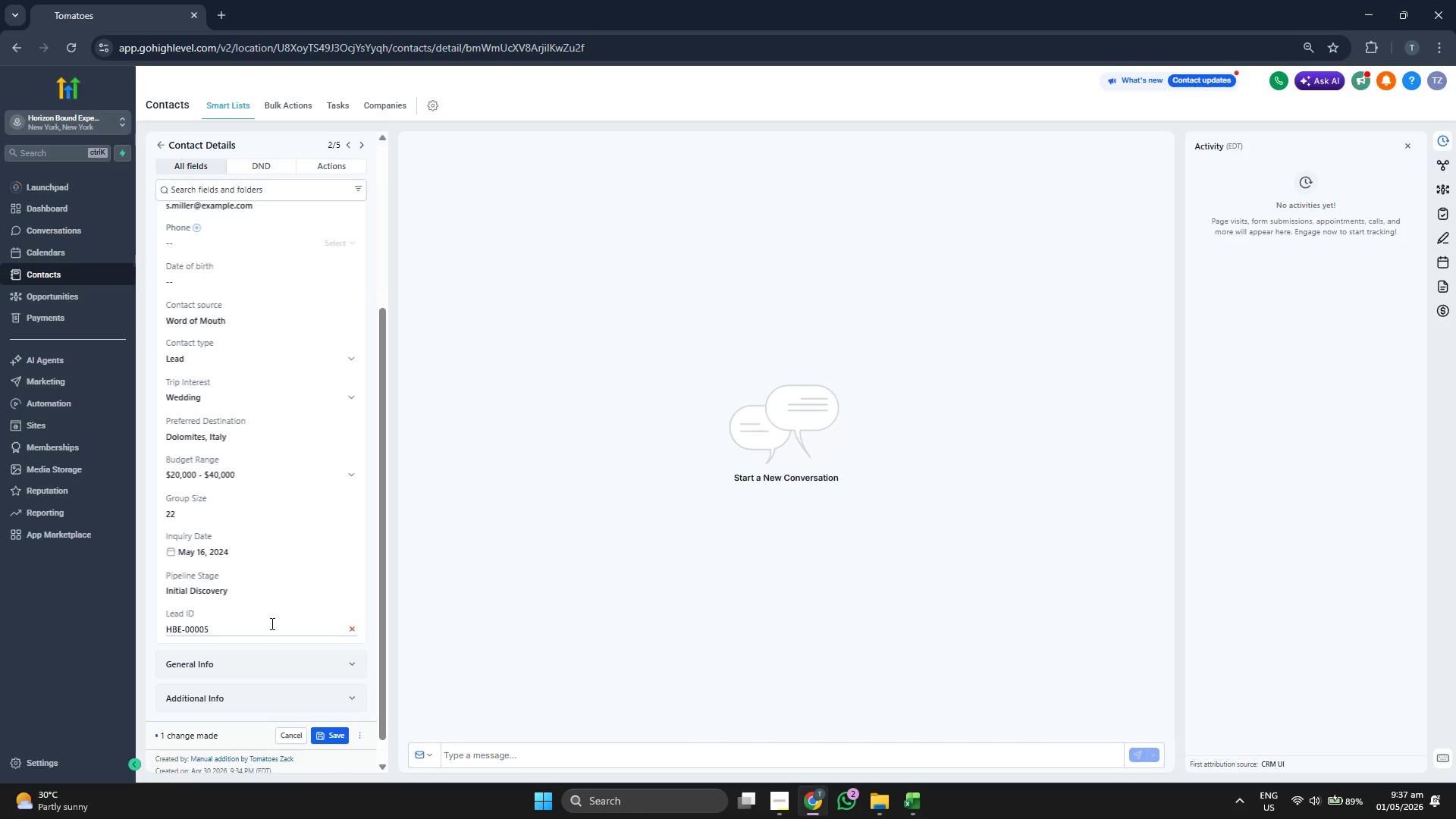 
key(Backspace)
 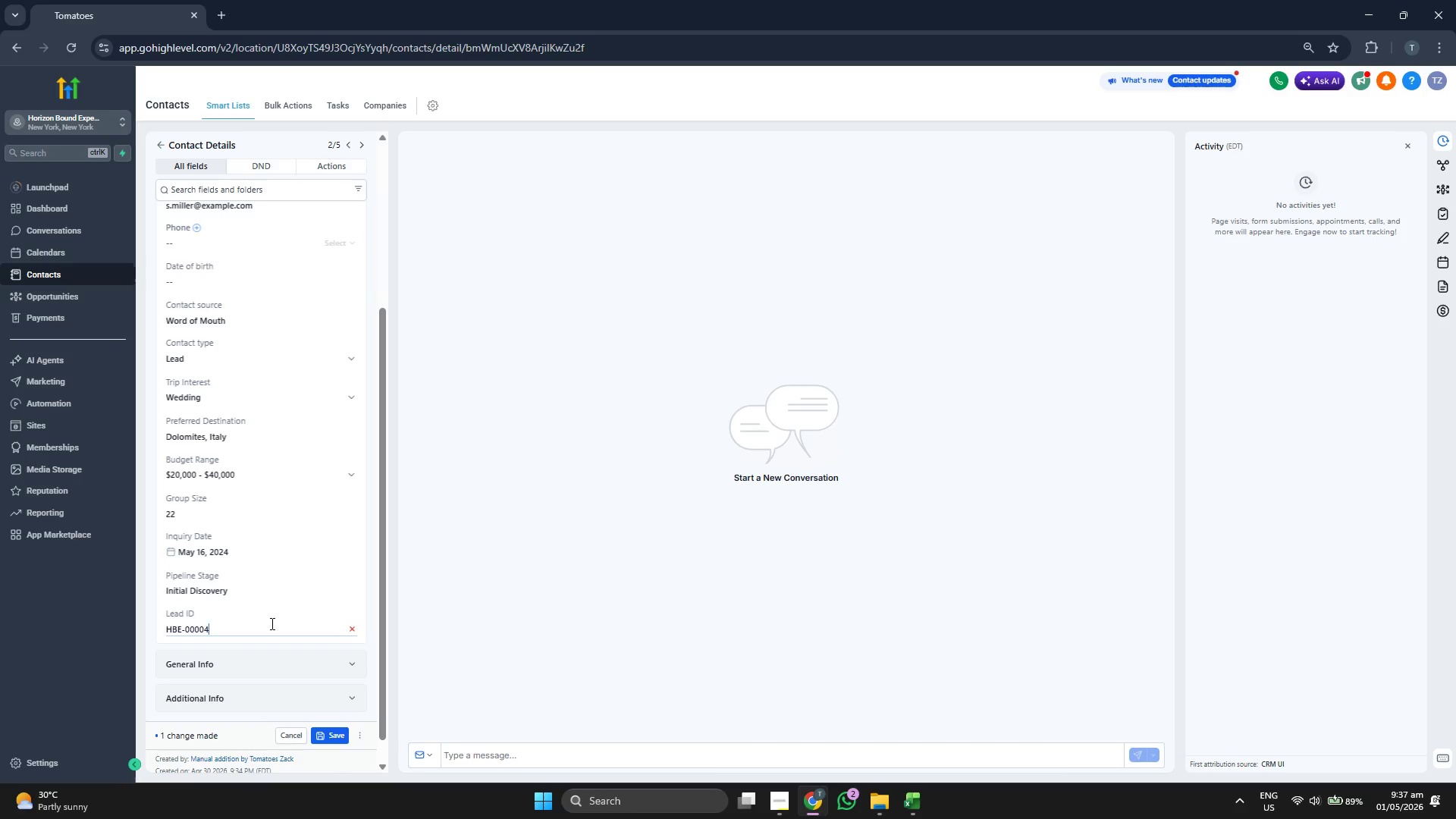 
key(4)
 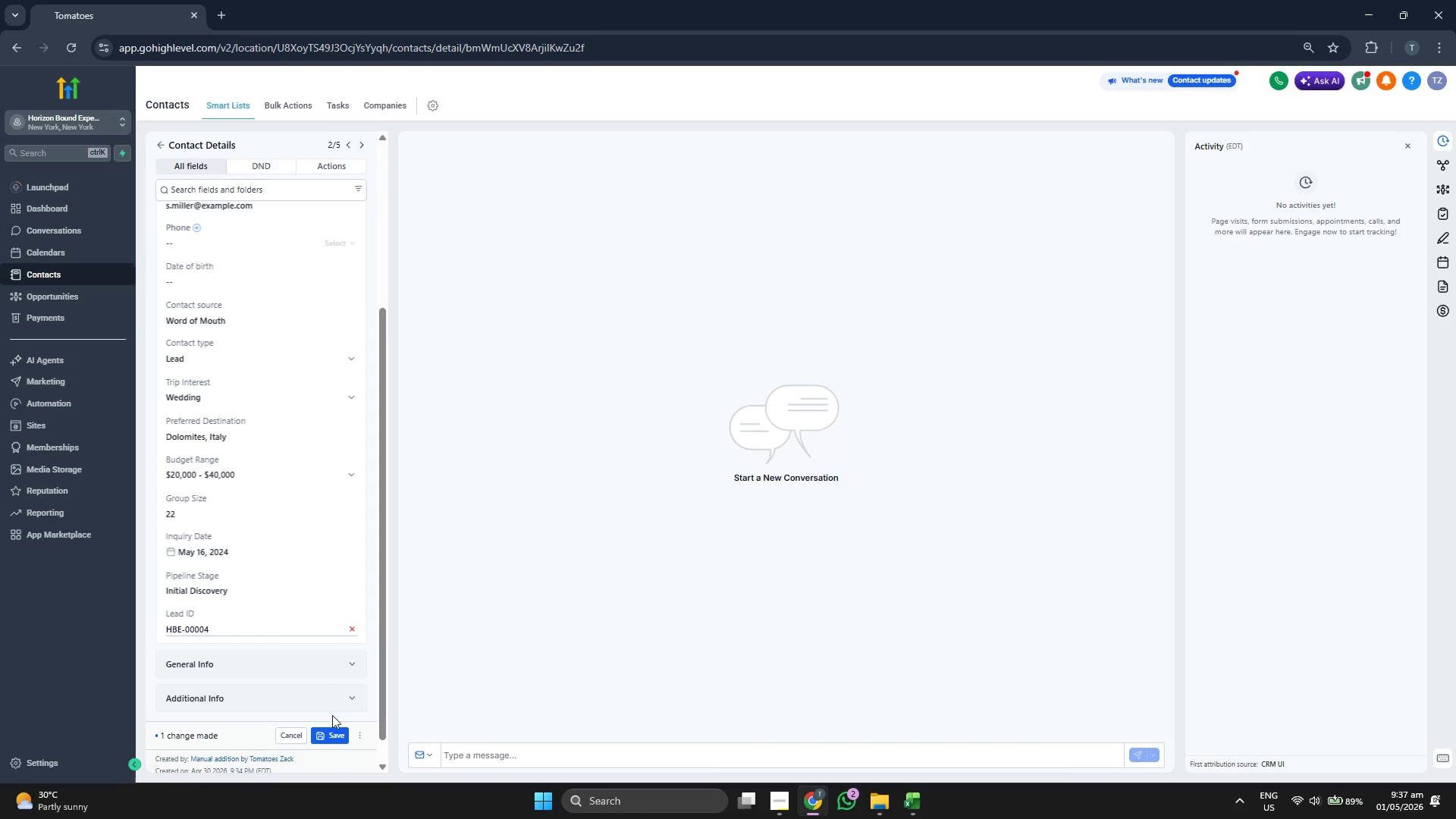 
left_click([338, 734])
 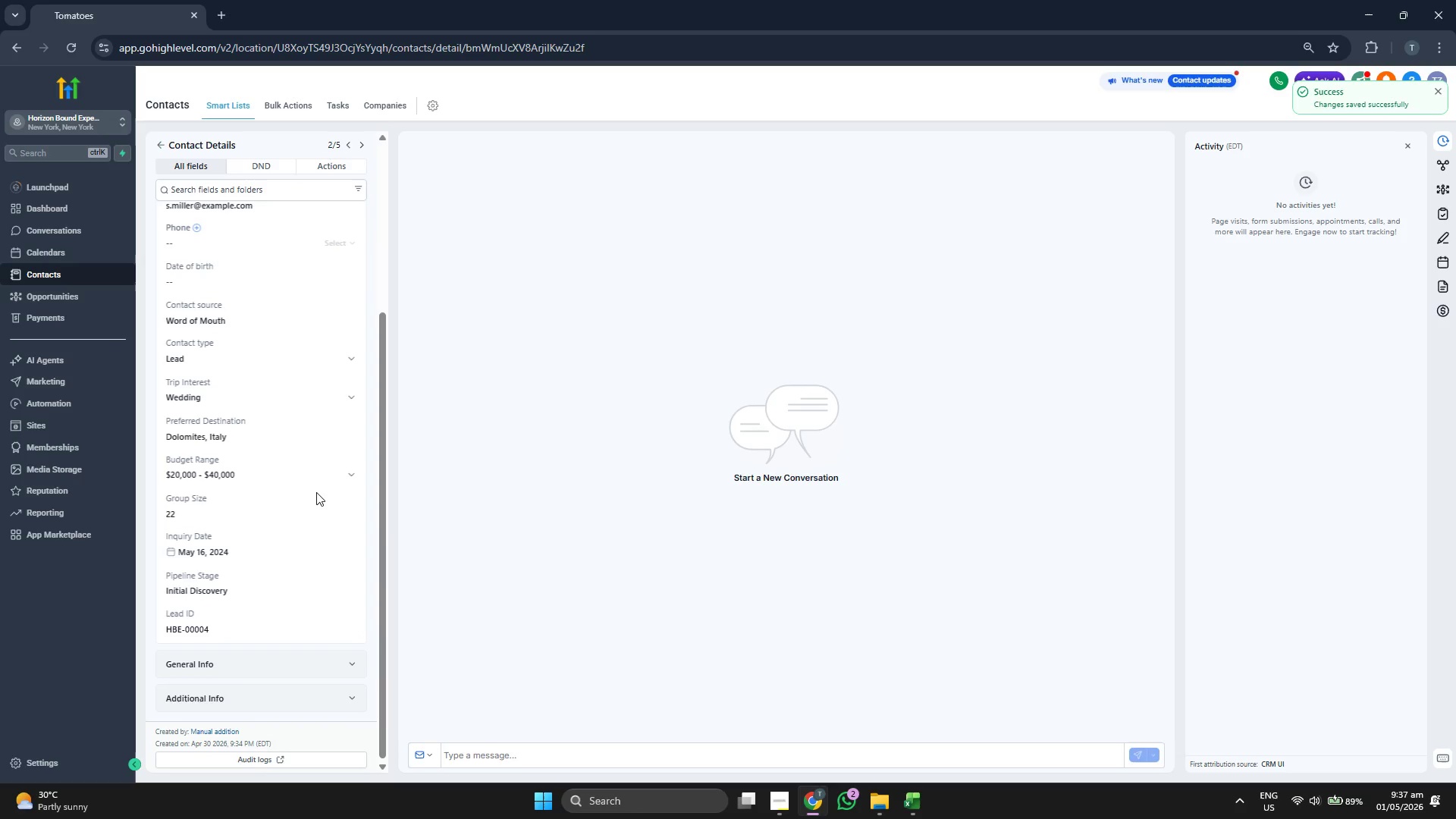 
scroll: coordinate [316, 492], scroll_direction: up, amount: 2.0
 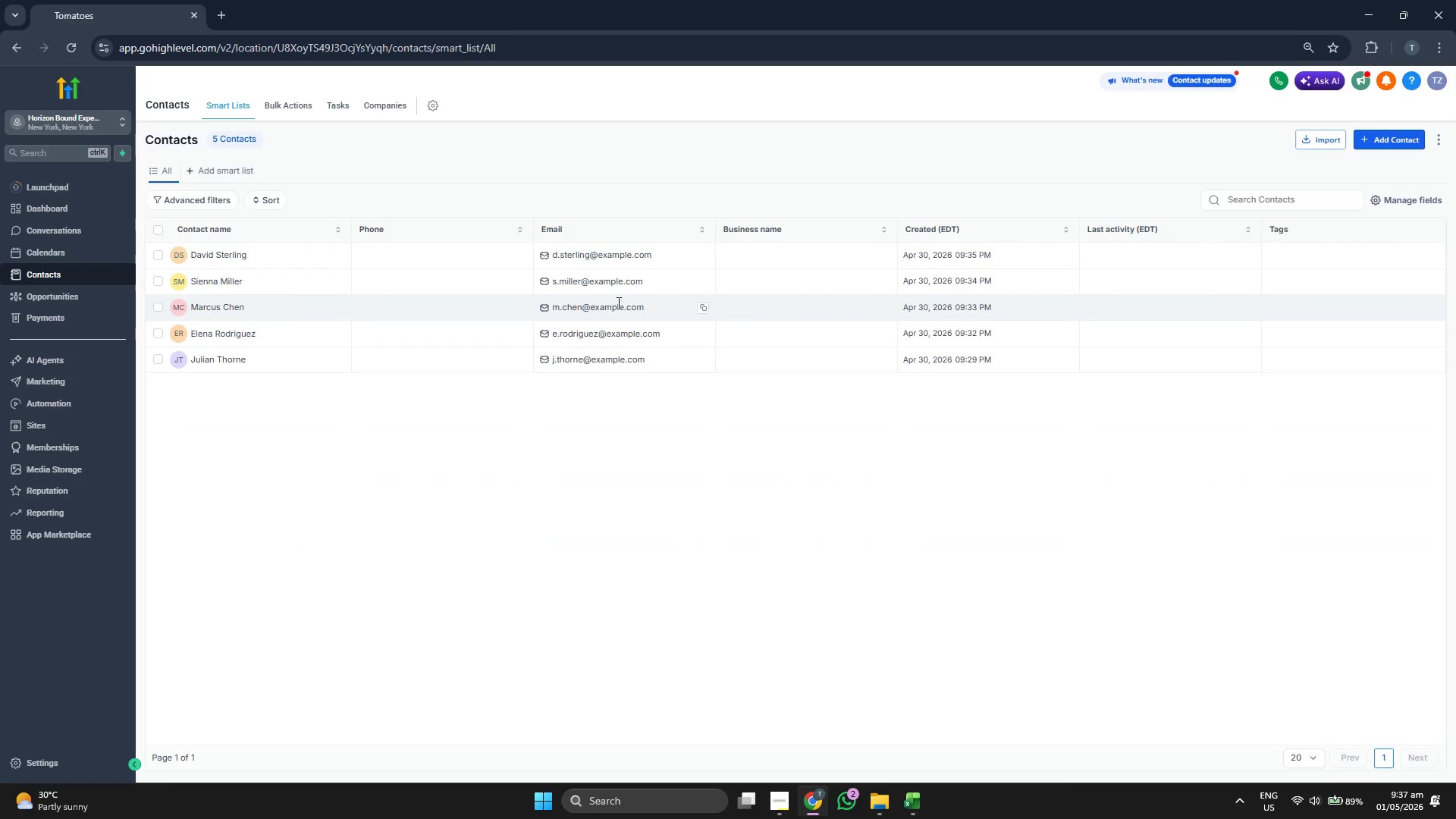 
left_click([1406, 200])
 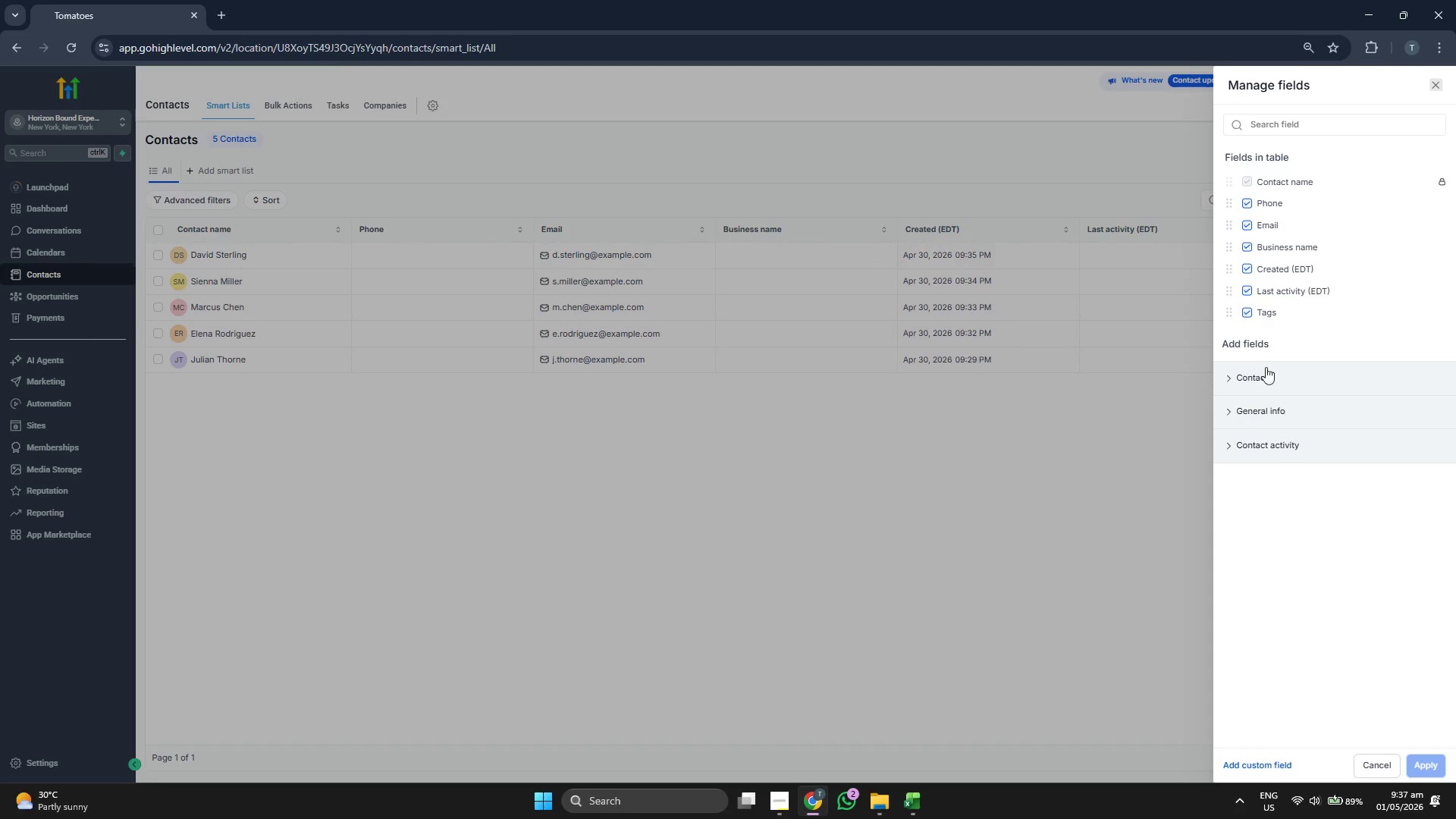 
left_click([1255, 378])
 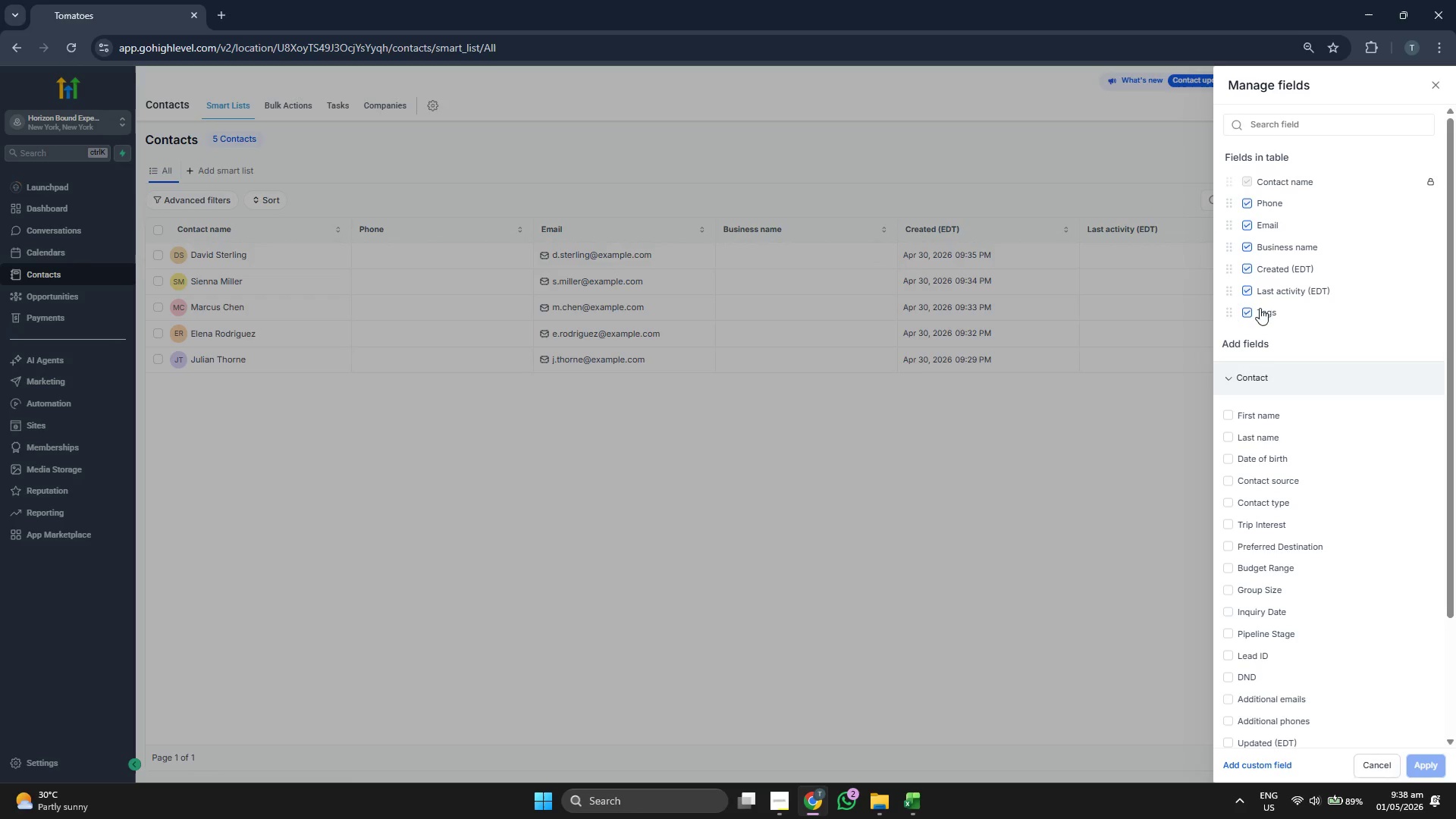 
left_click([1254, 309])
 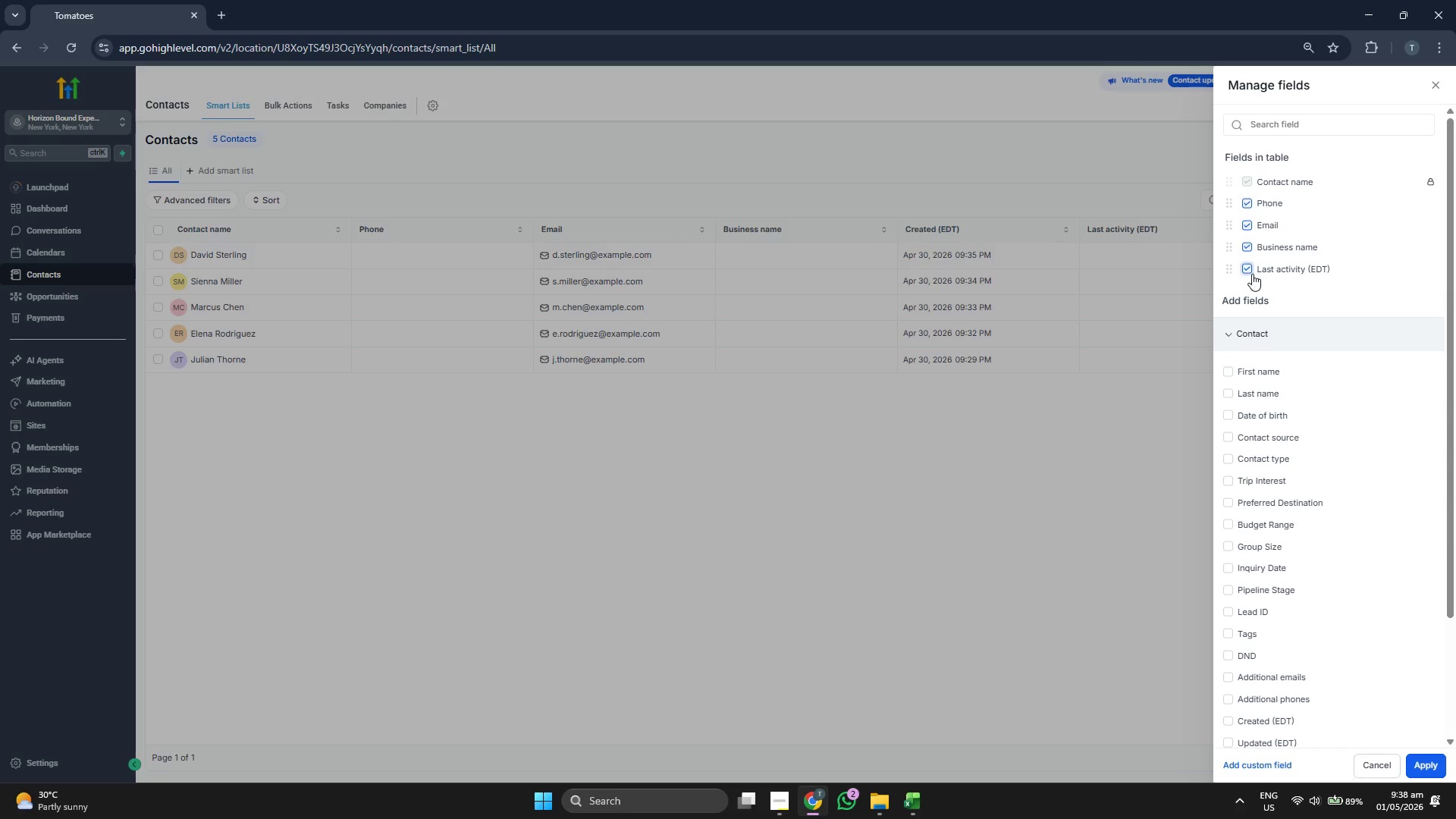 
left_click([1252, 271])
 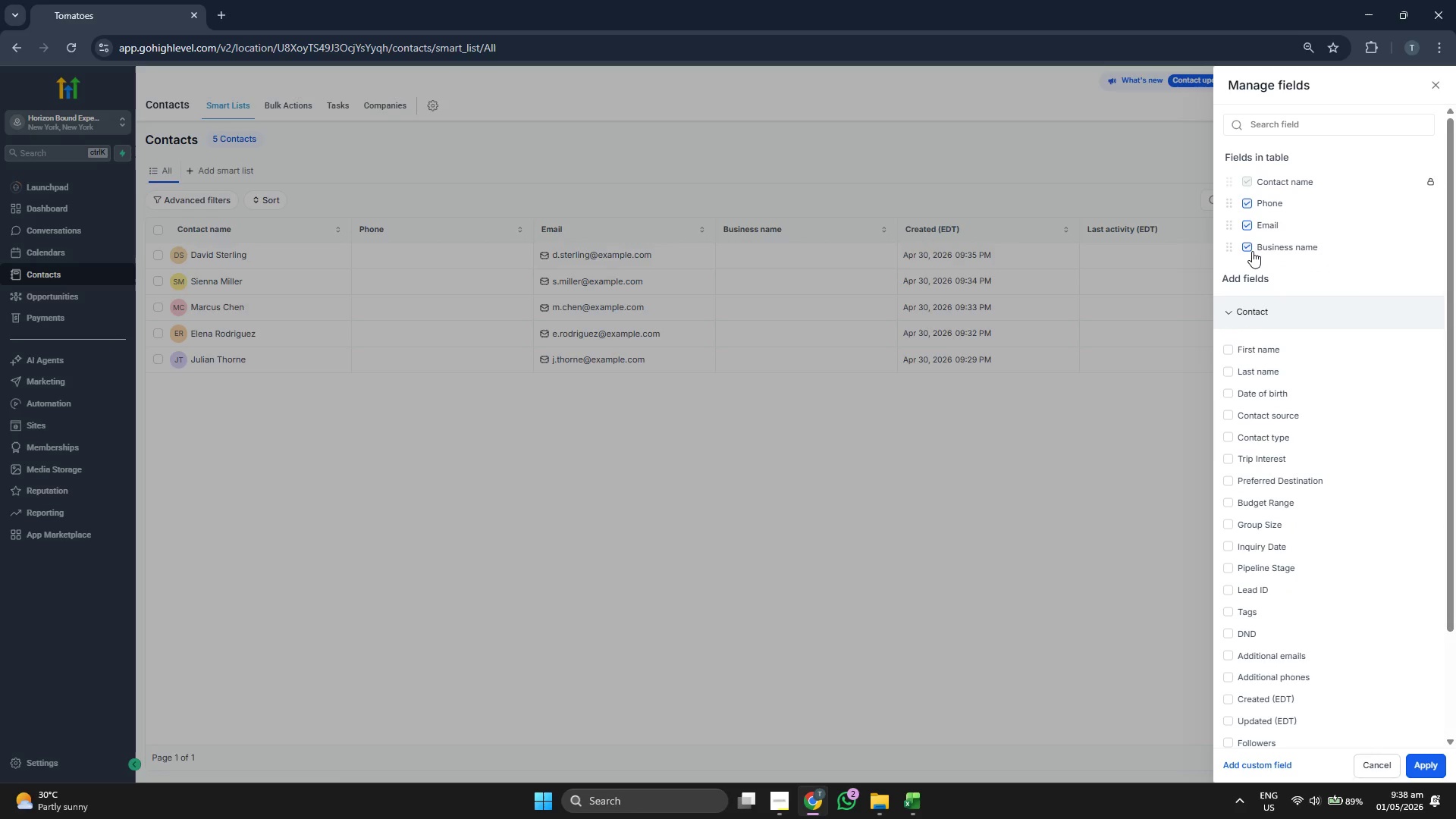 
double_click([1252, 251])
 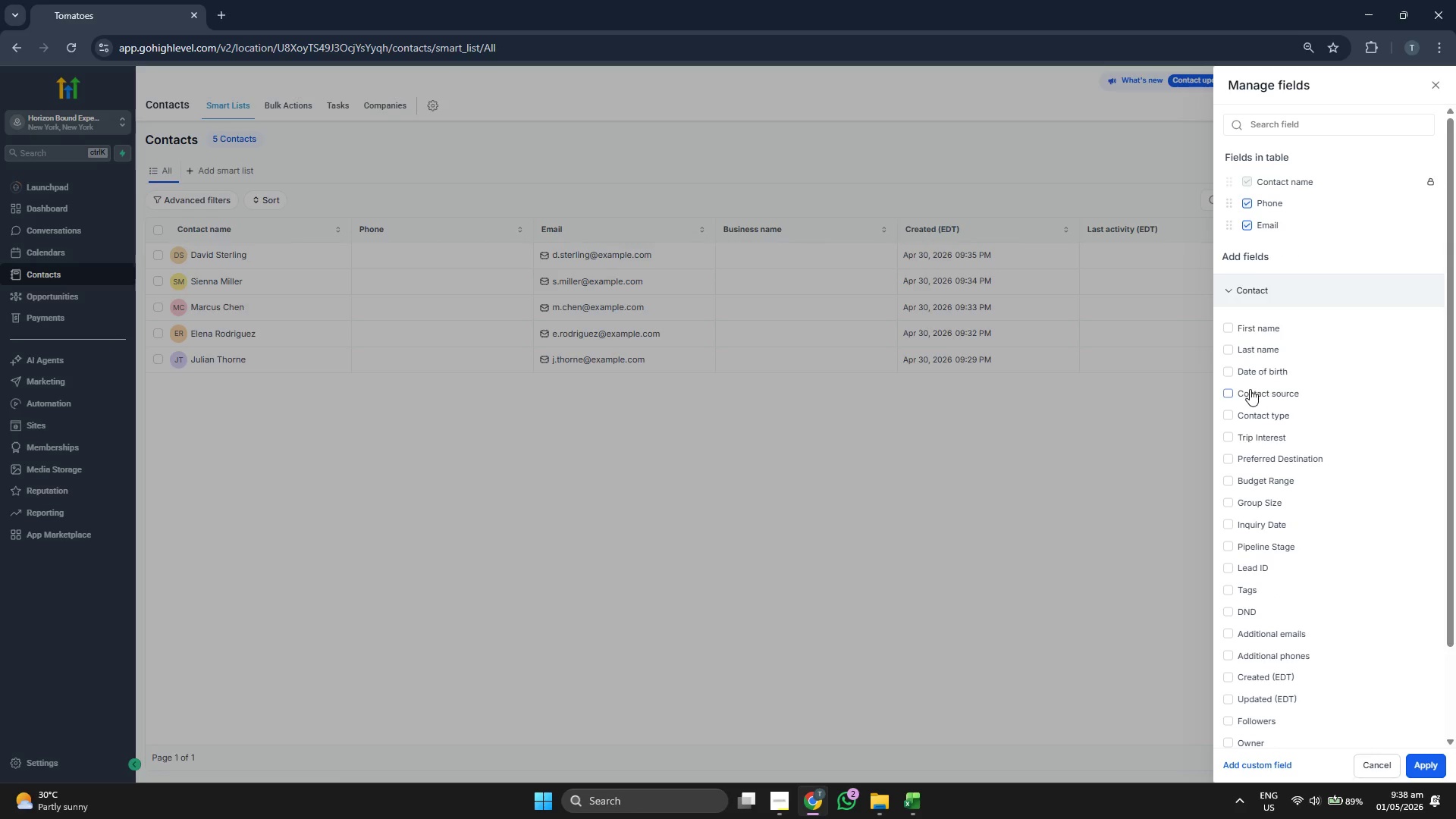 
left_click([1250, 204])
 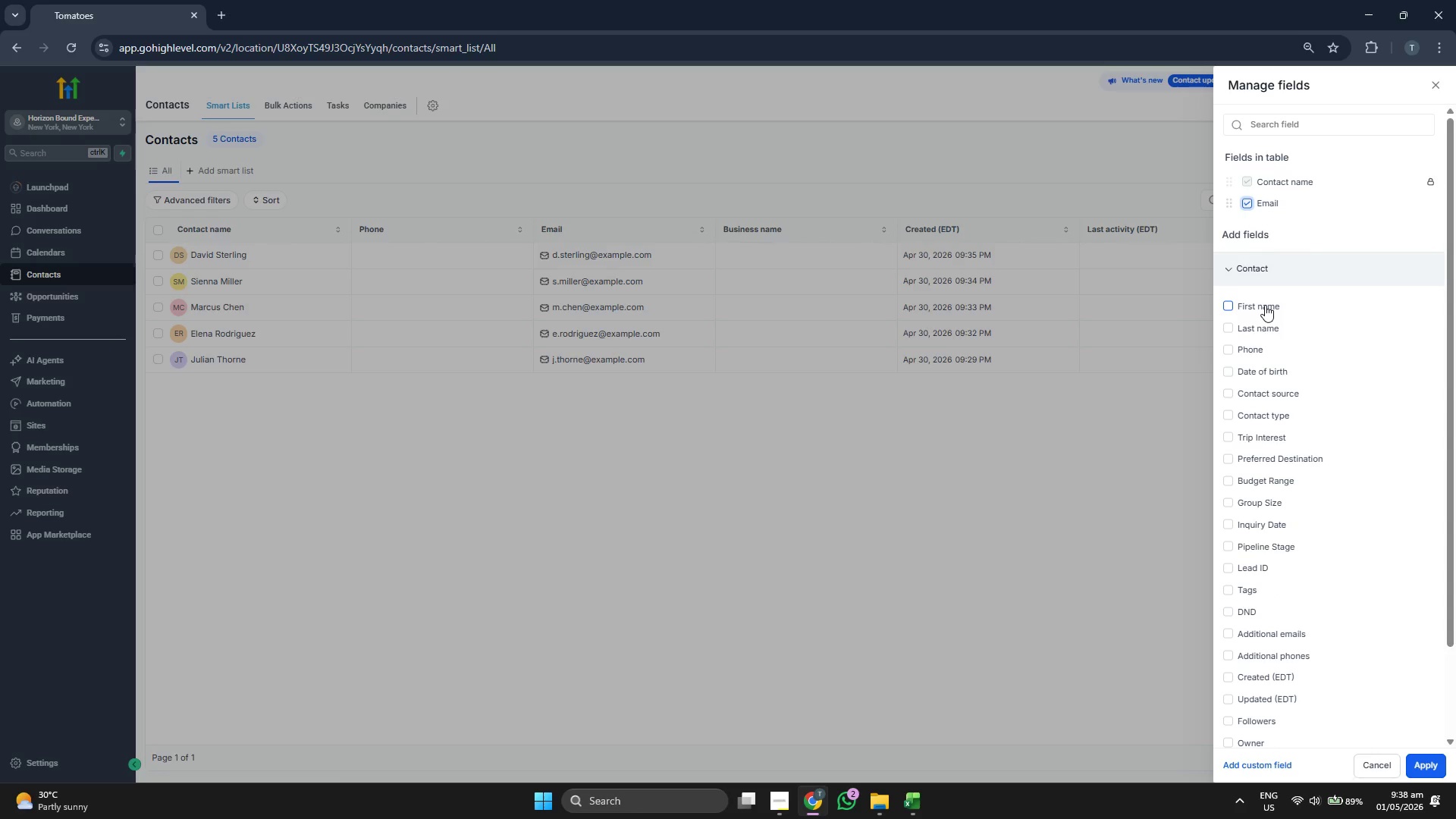 
left_click([1265, 305])
 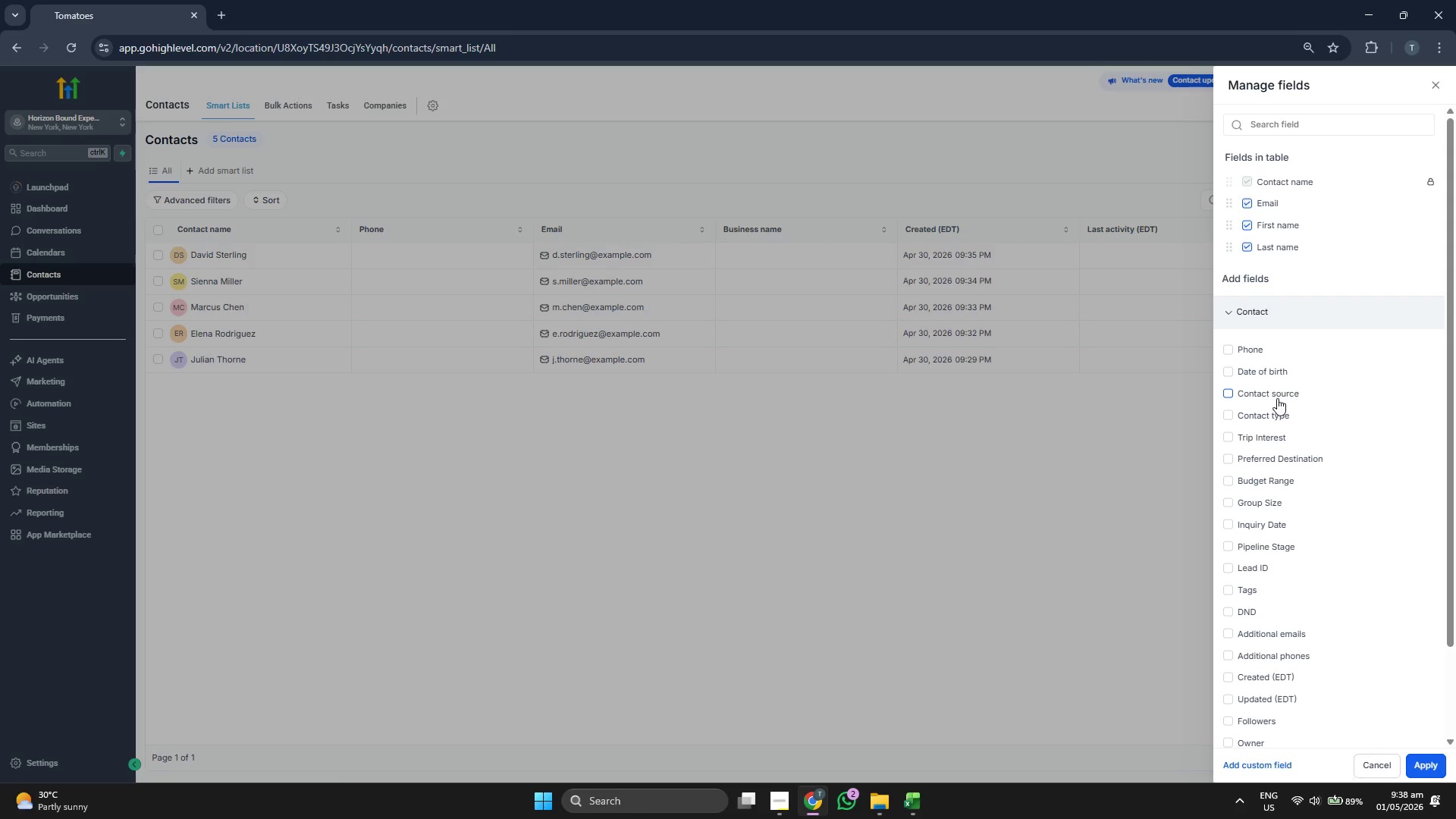 
left_click([1277, 398])
 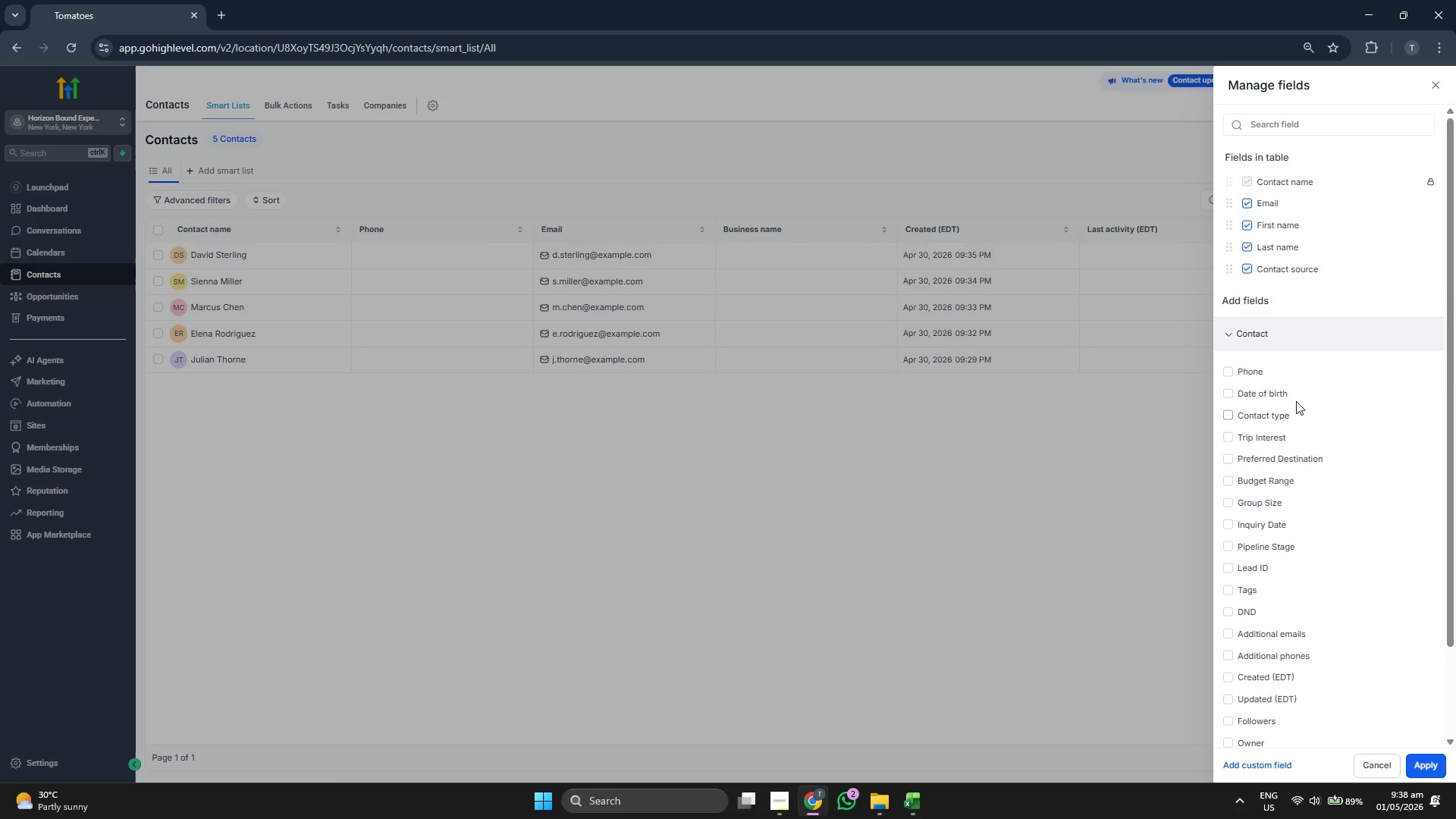 
left_click([1279, 409])
 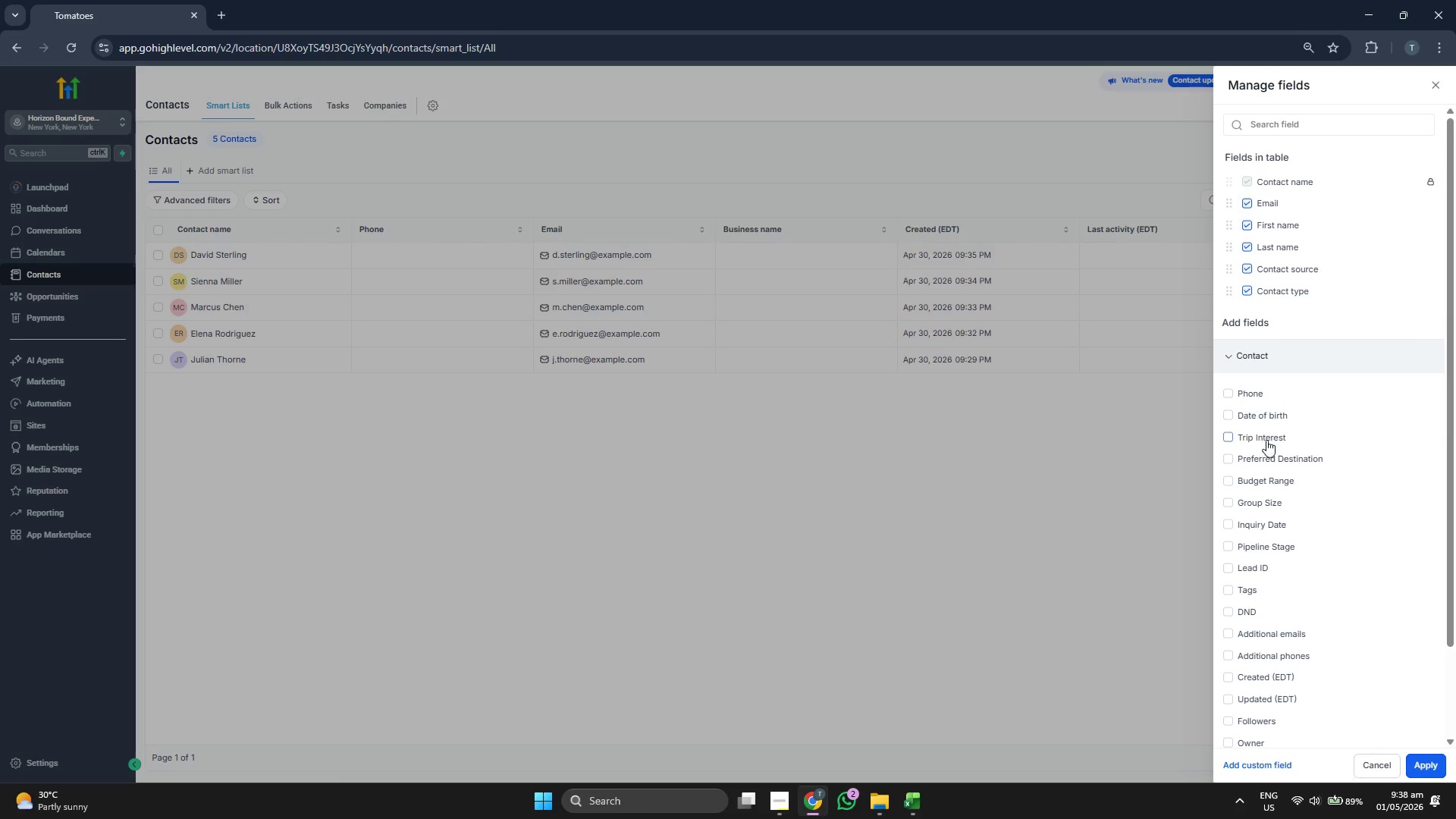 
left_click([1264, 440])
 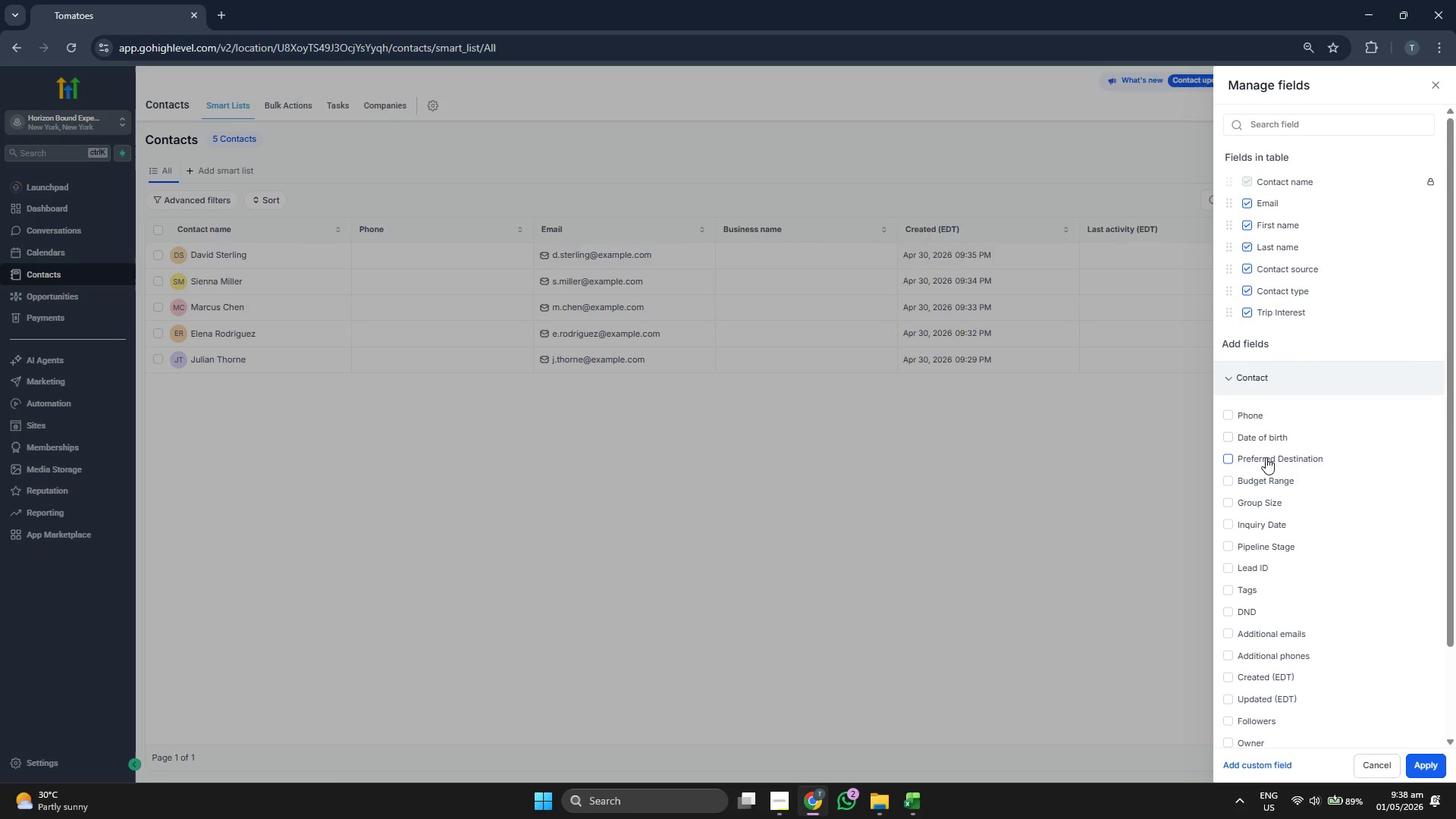 
left_click([1265, 457])
 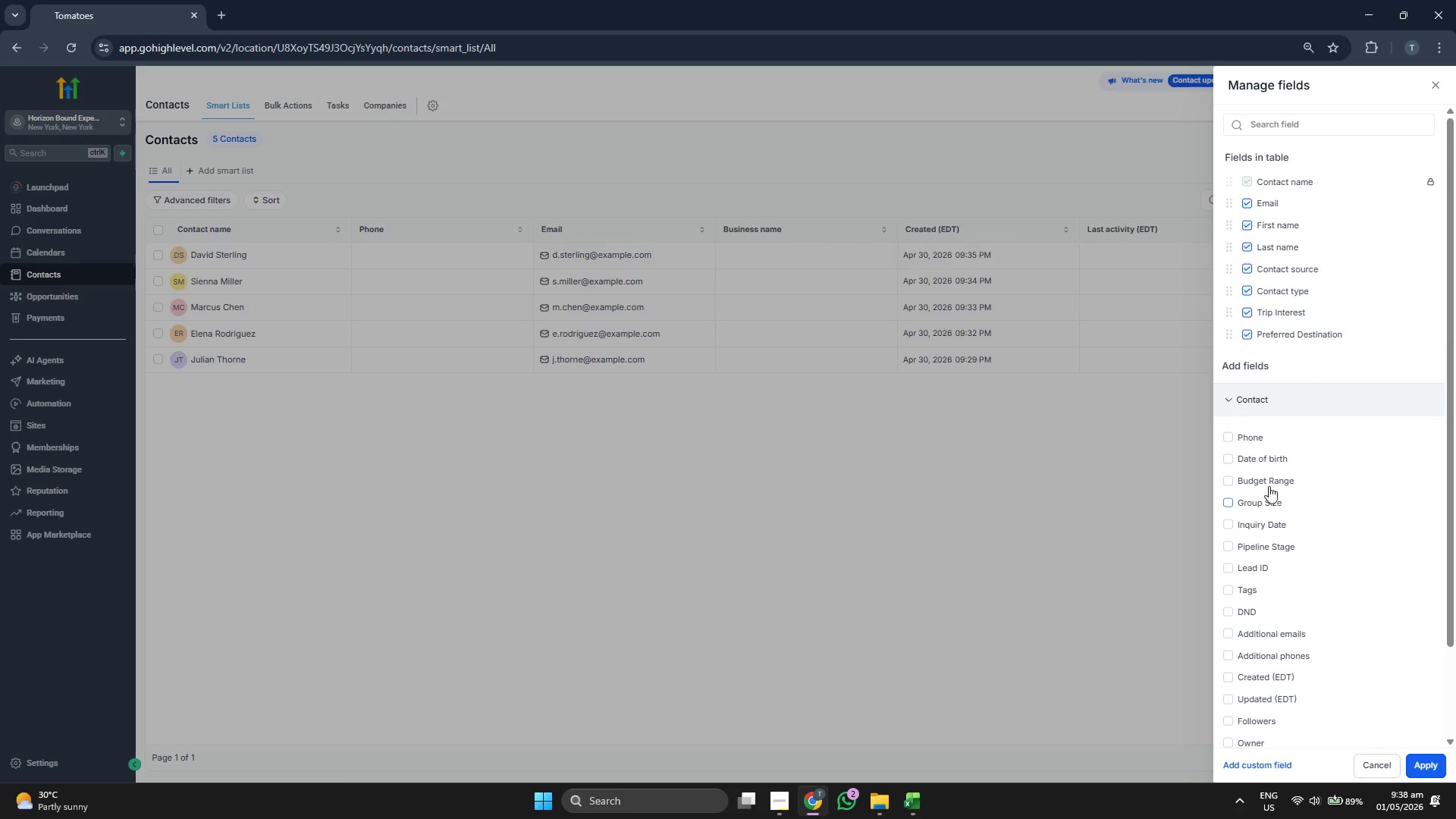 
left_click([1269, 482])
 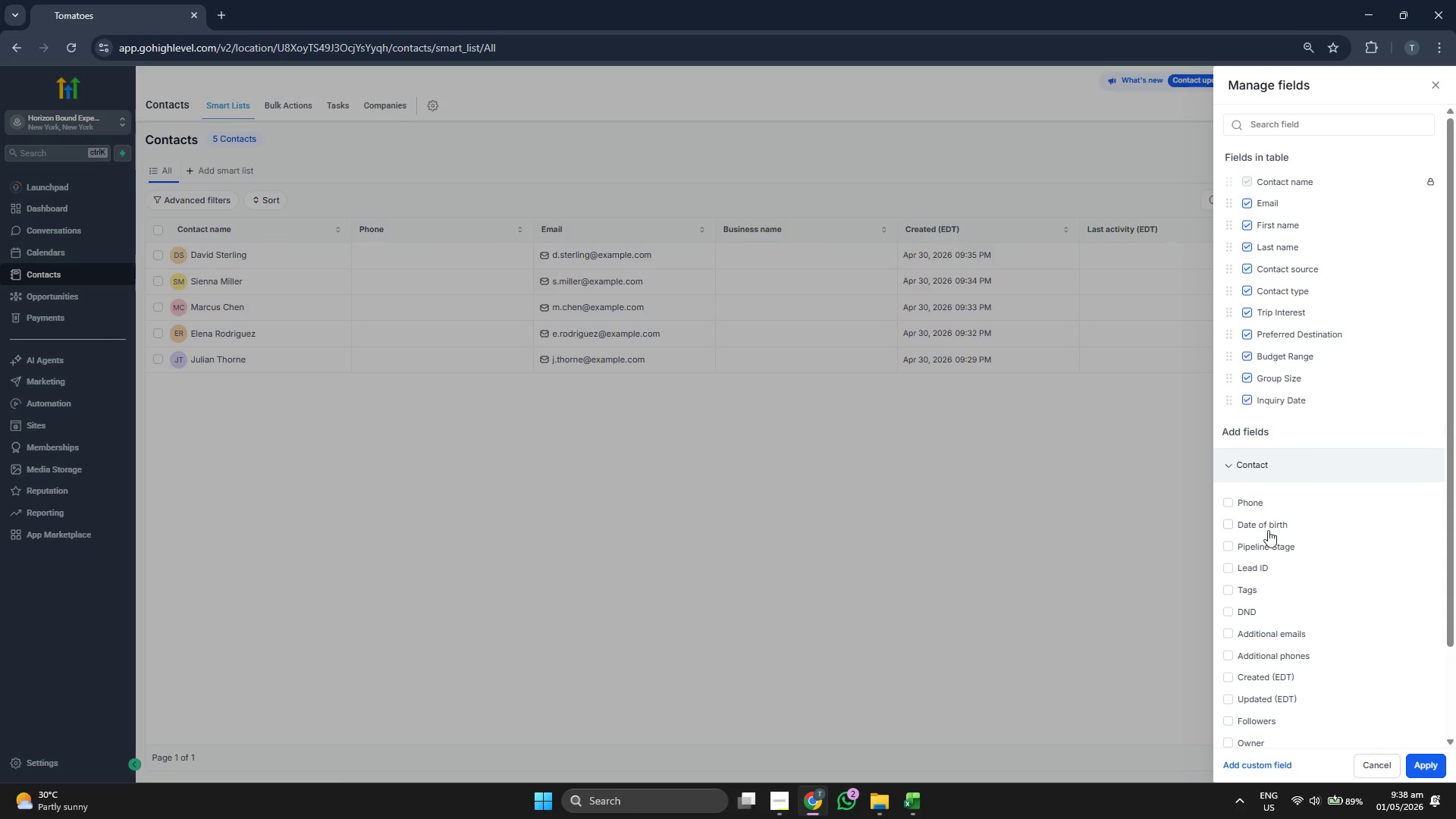 
double_click([1266, 543])
 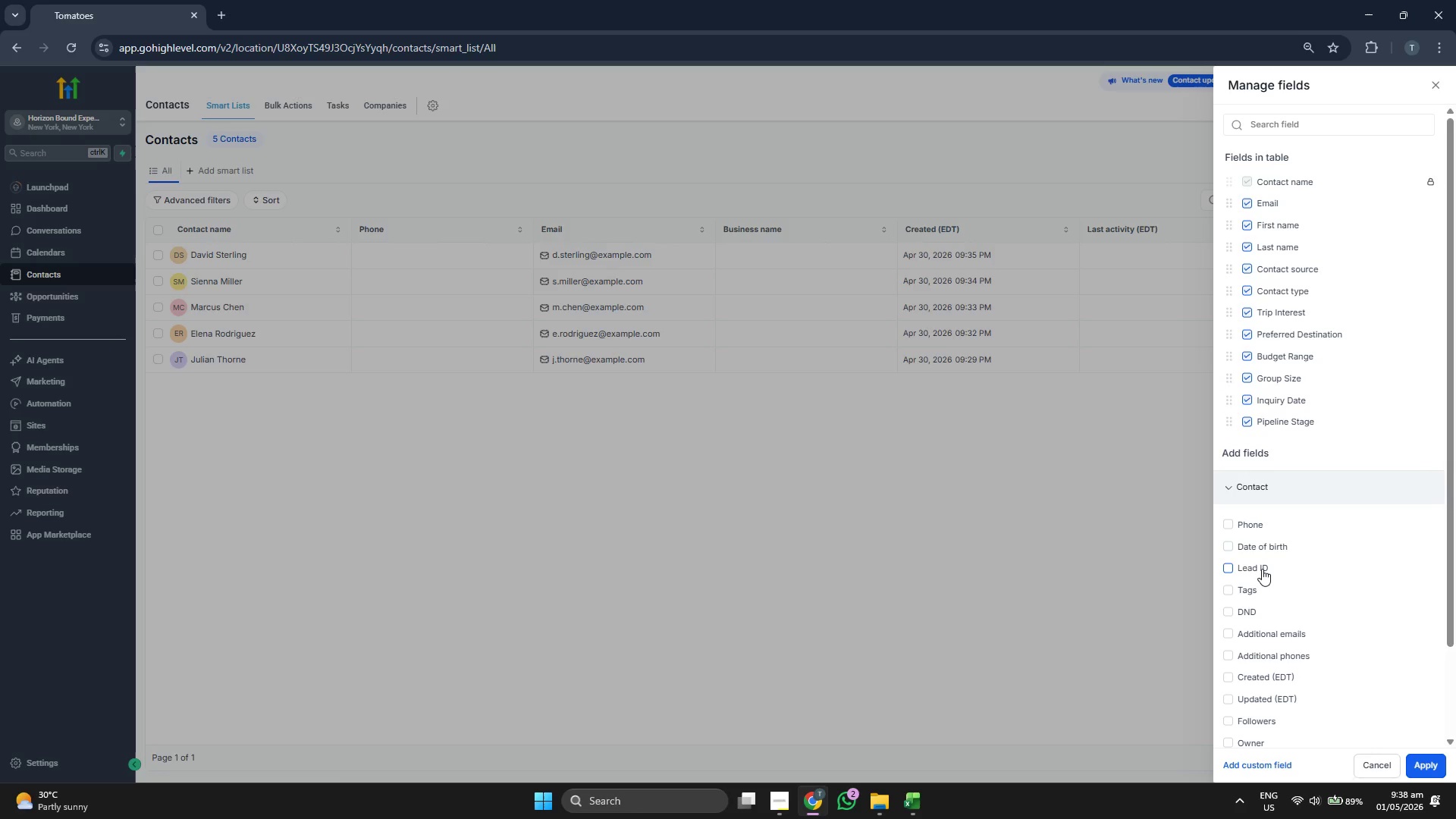 
left_click([1262, 569])
 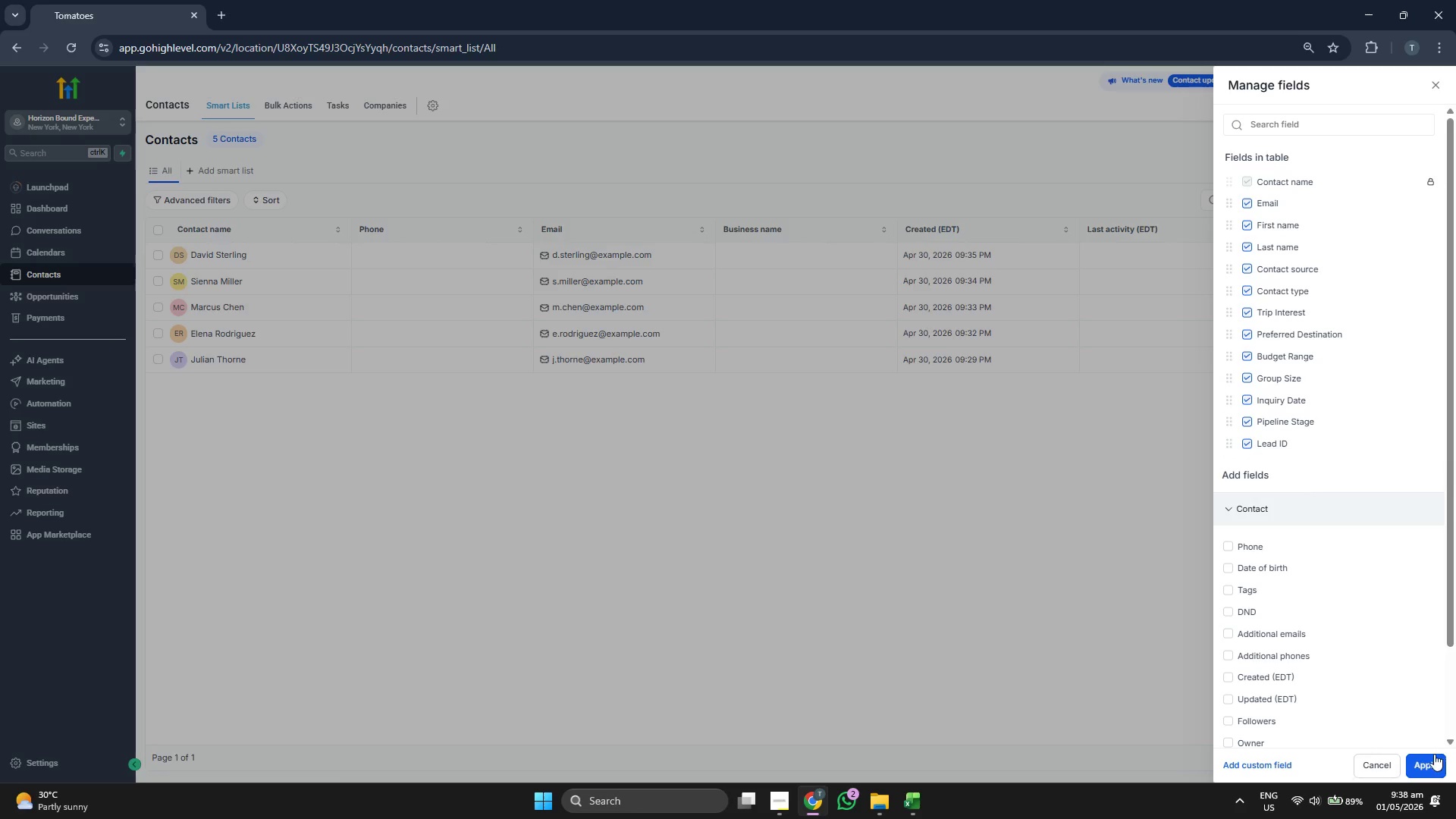 
left_click([1432, 760])
 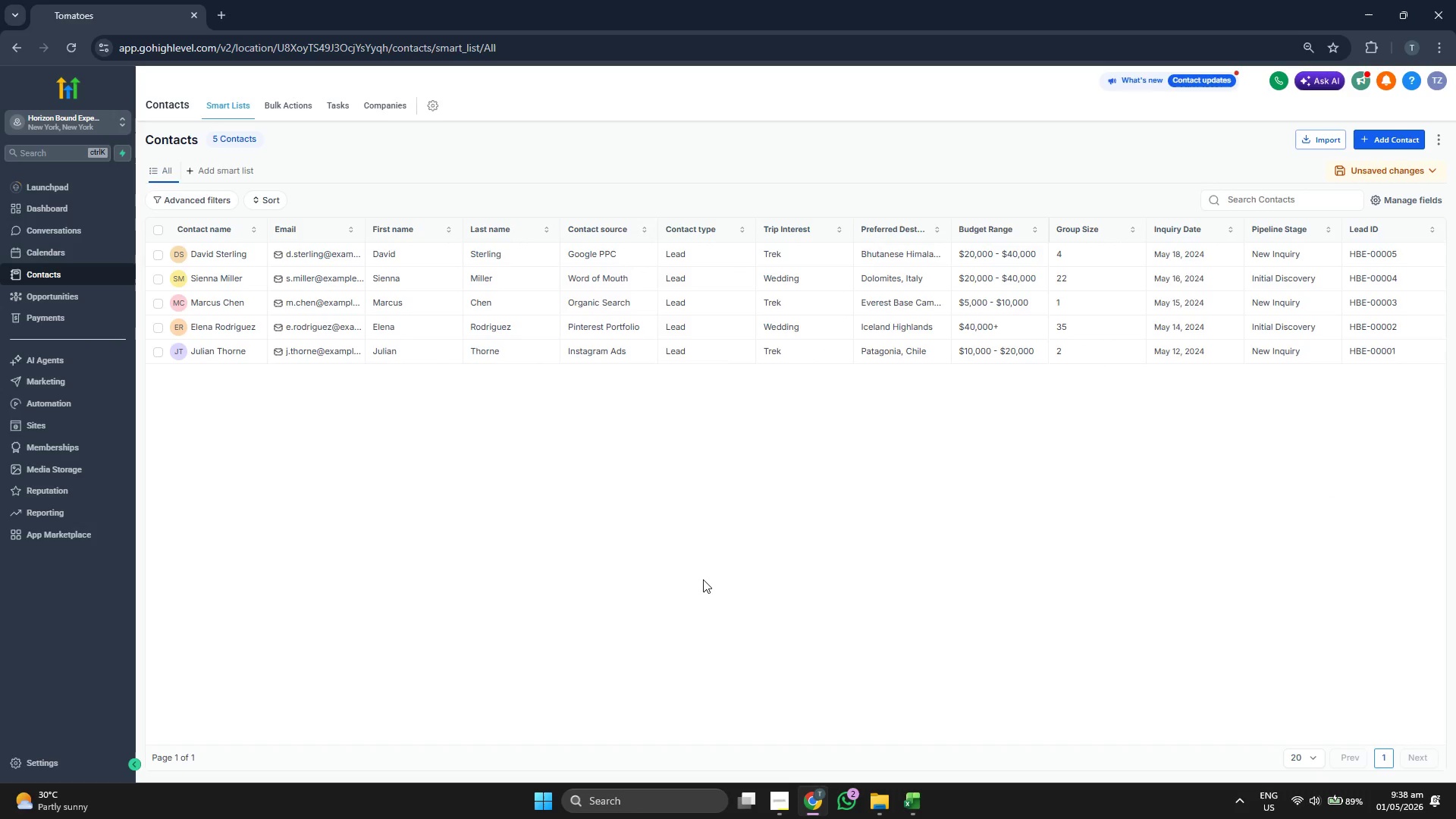 
wait(11.36)
 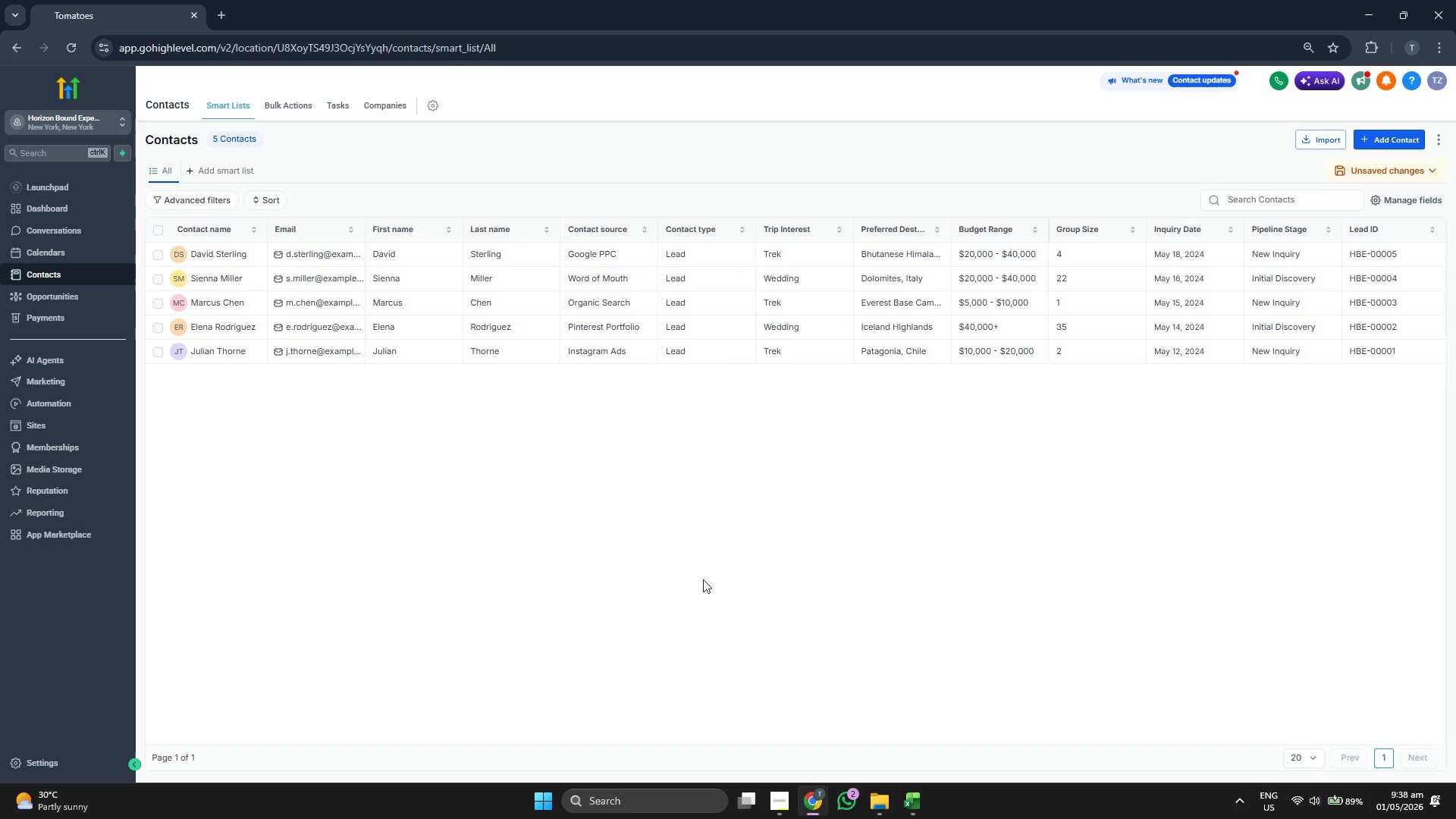 
left_click([1400, 143])
 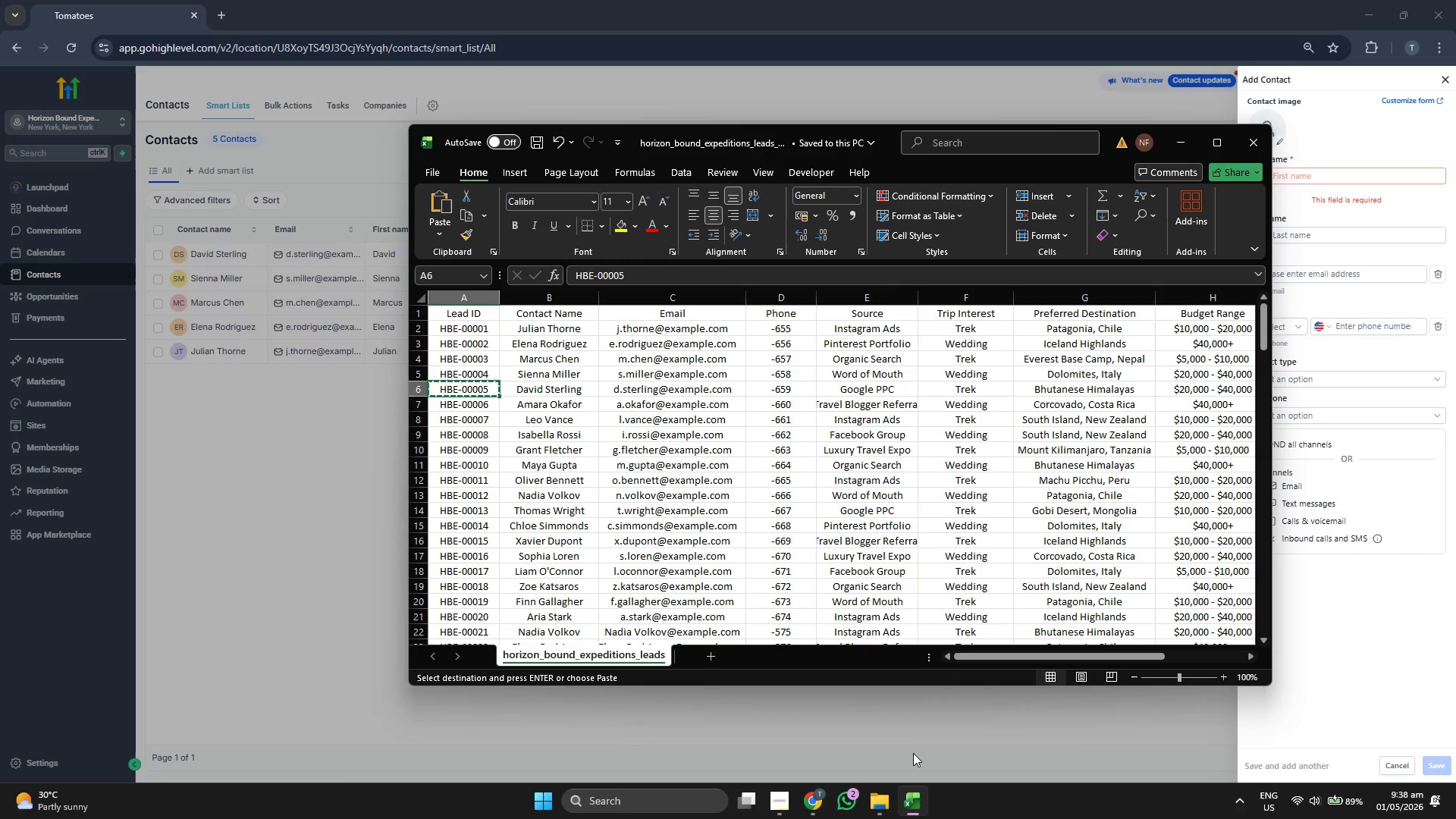 
key(ArrowDown)
 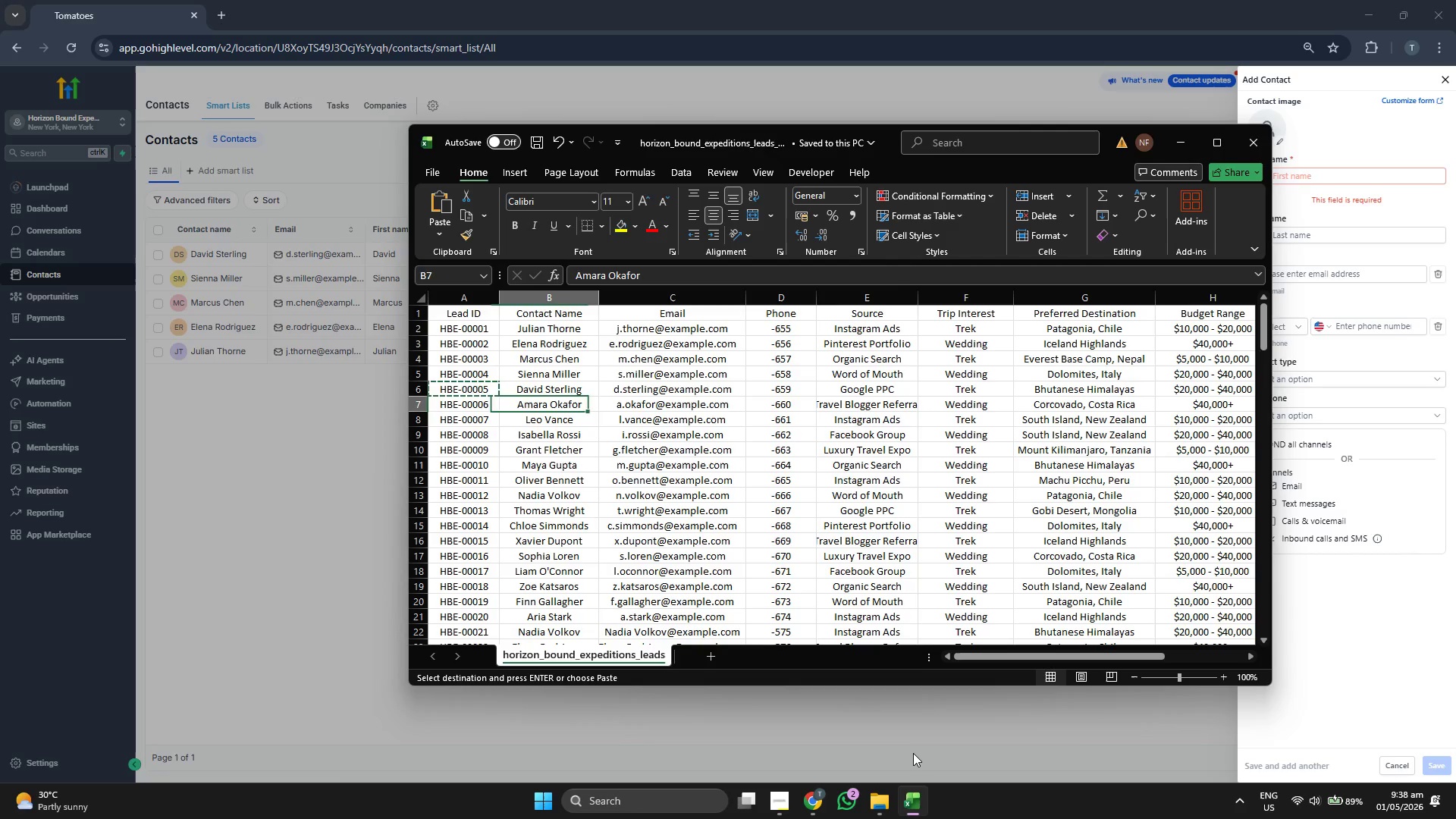 
key(ArrowRight)
 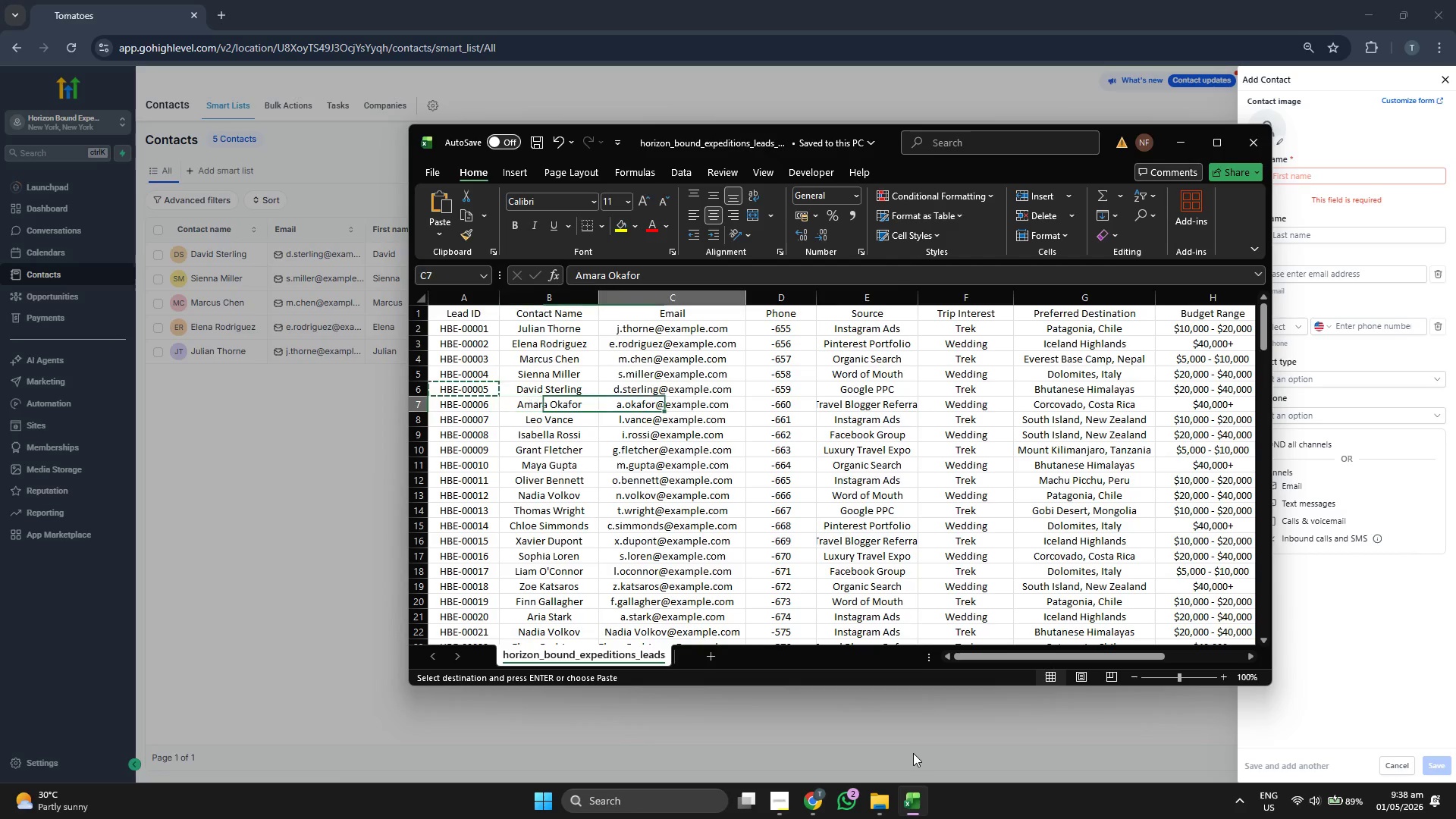 
key(ArrowRight)
 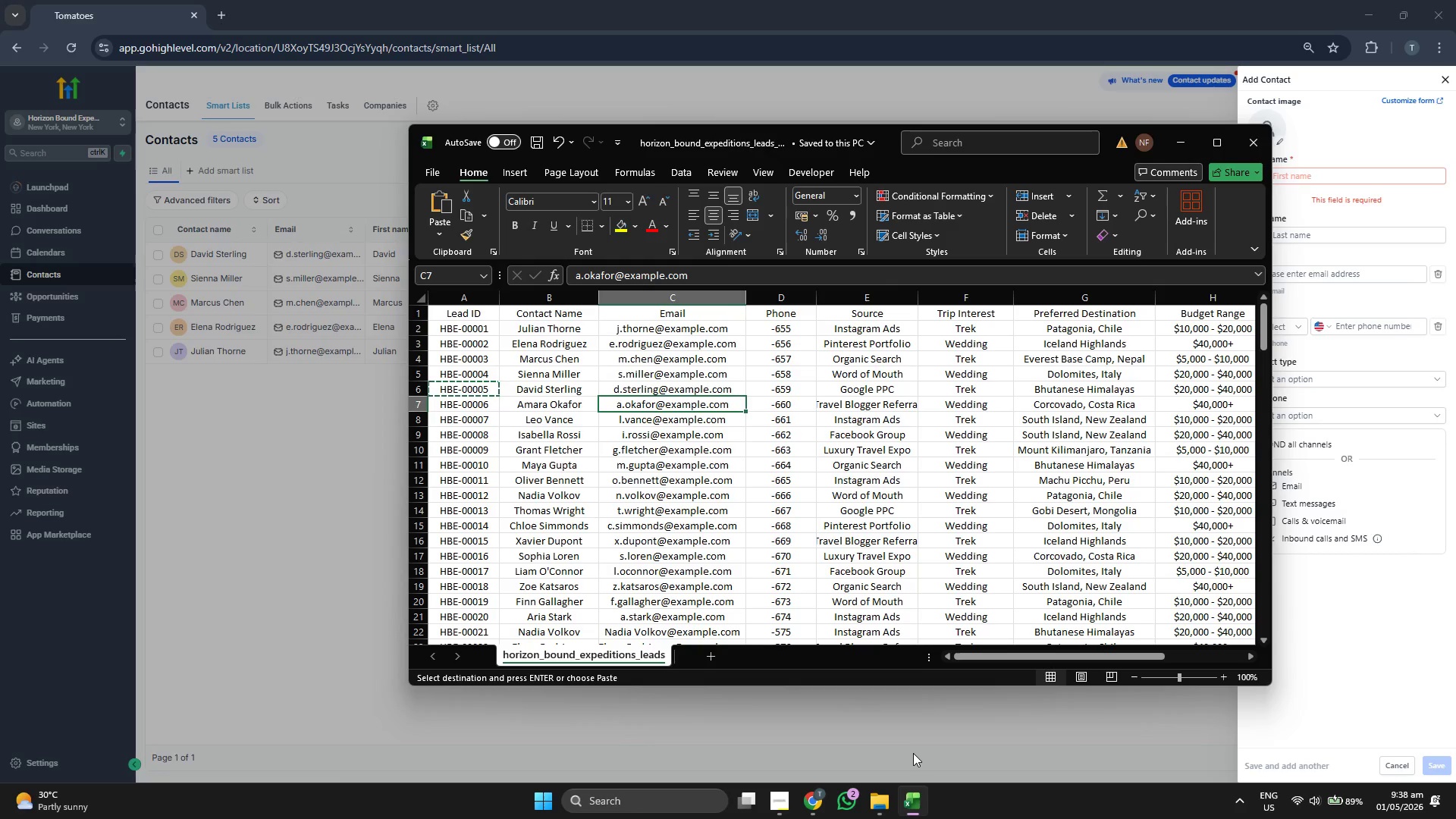 
key(Control+ControlLeft)
 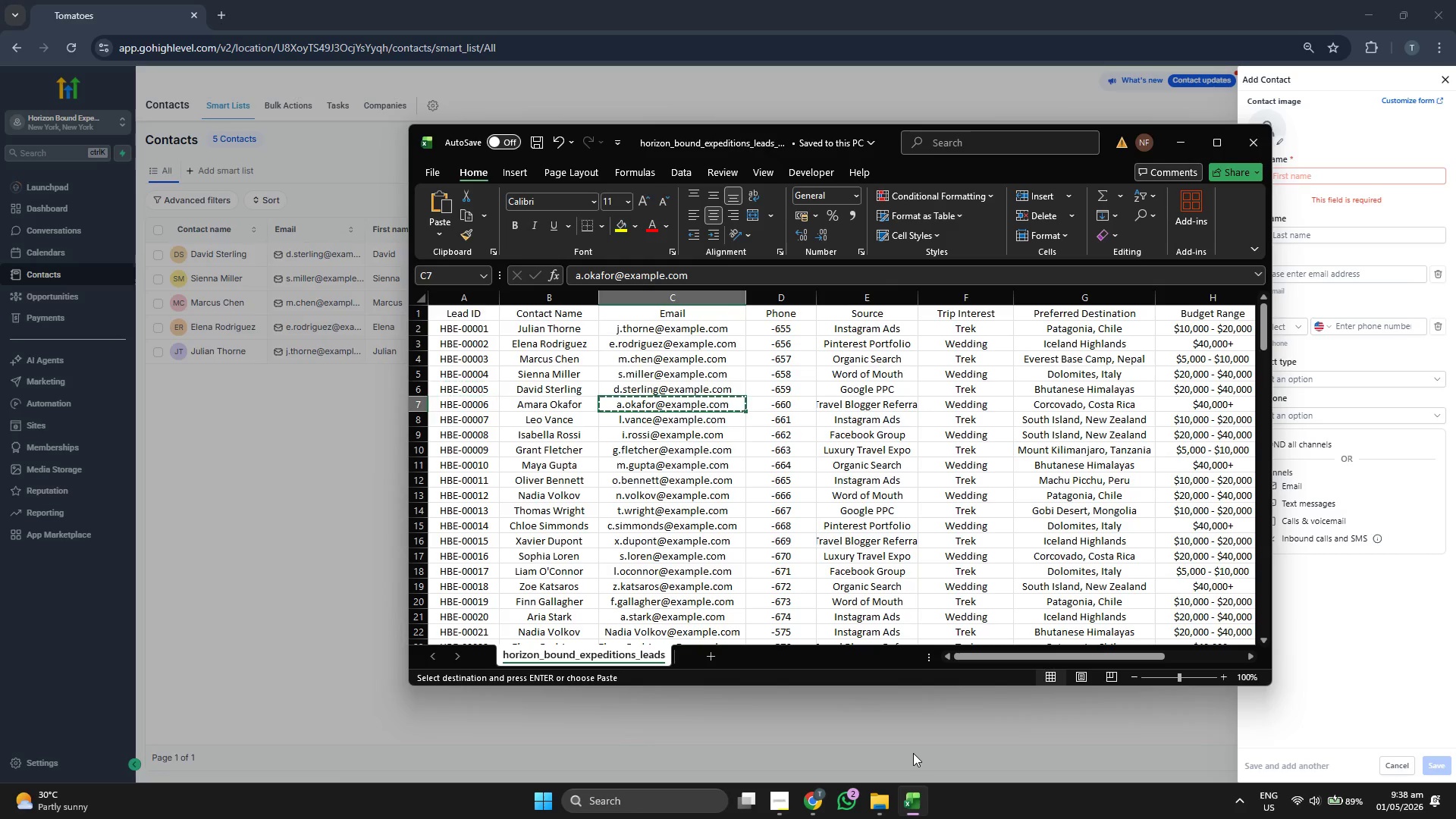 
key(Control+C)
 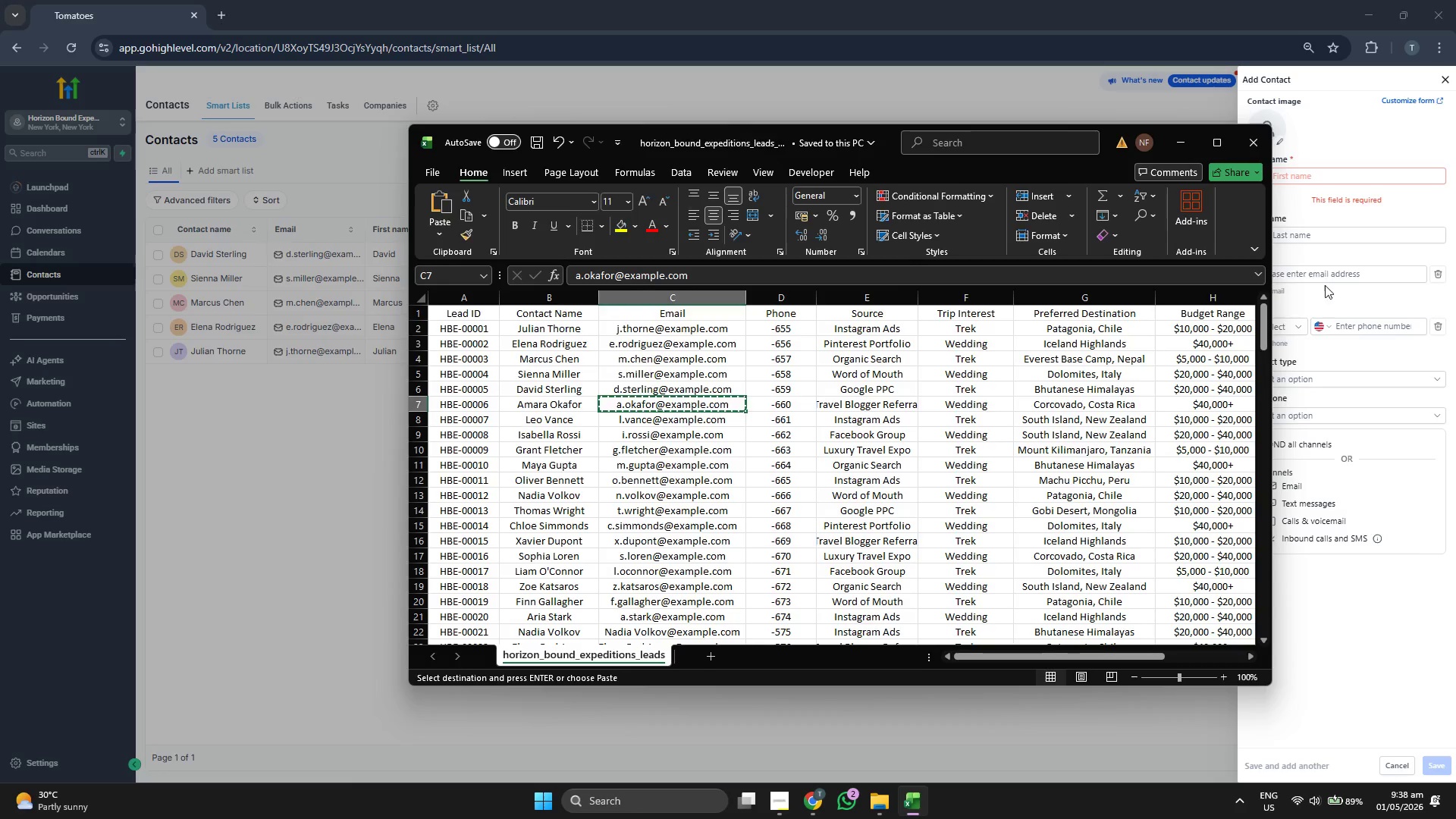 
double_click([1326, 277])
 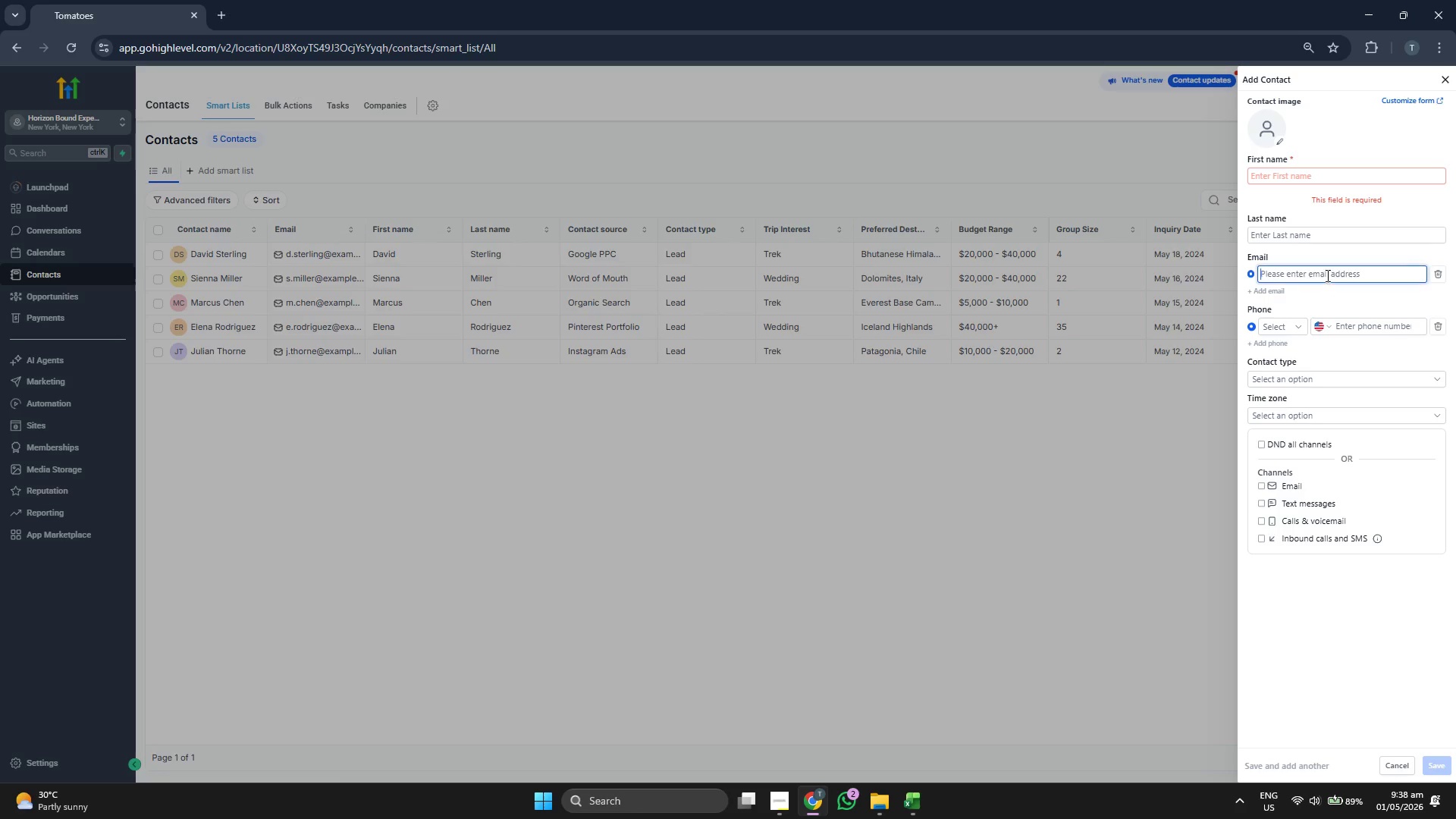 
key(Control+ControlLeft)
 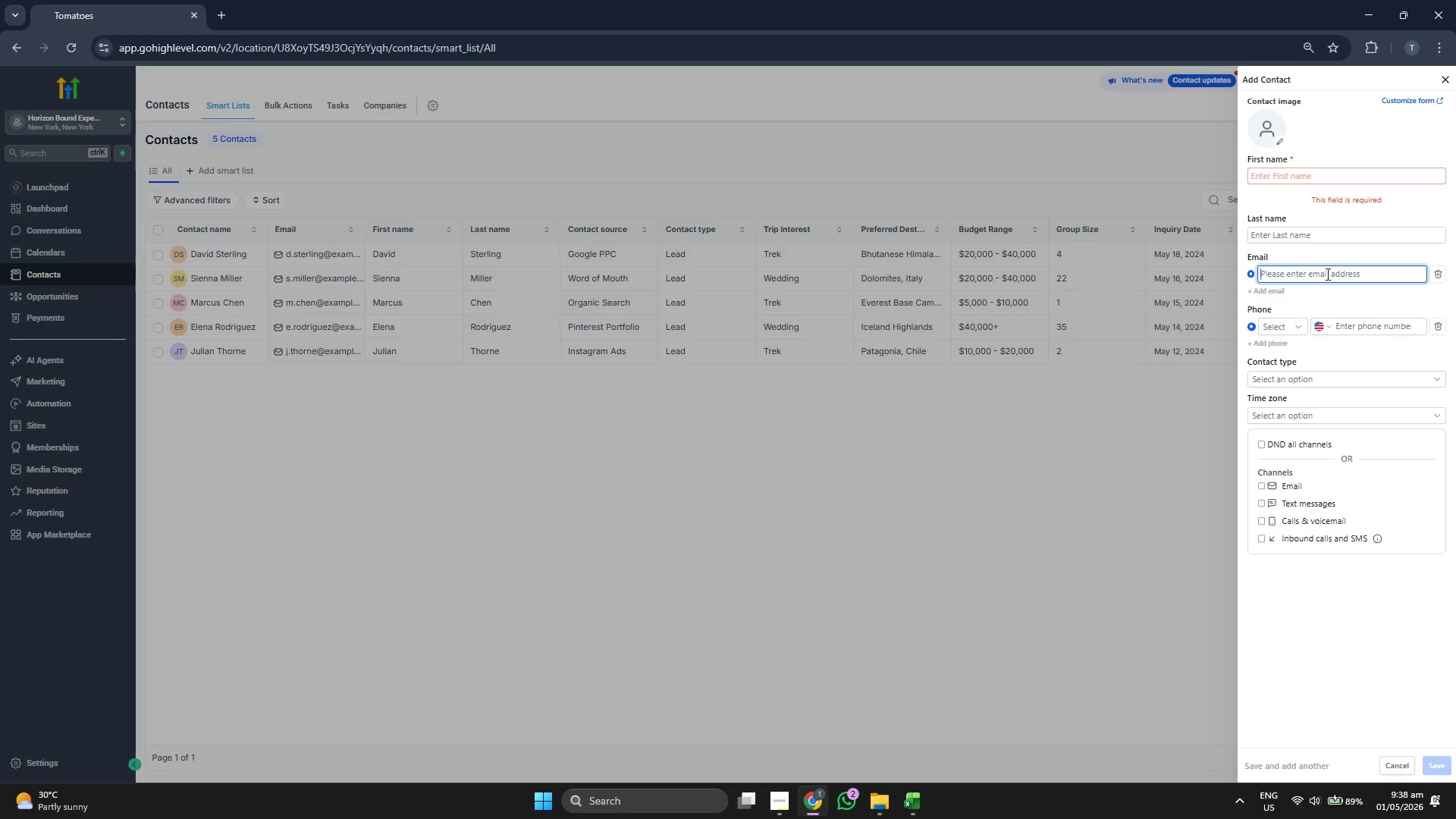 
key(Control+V)
 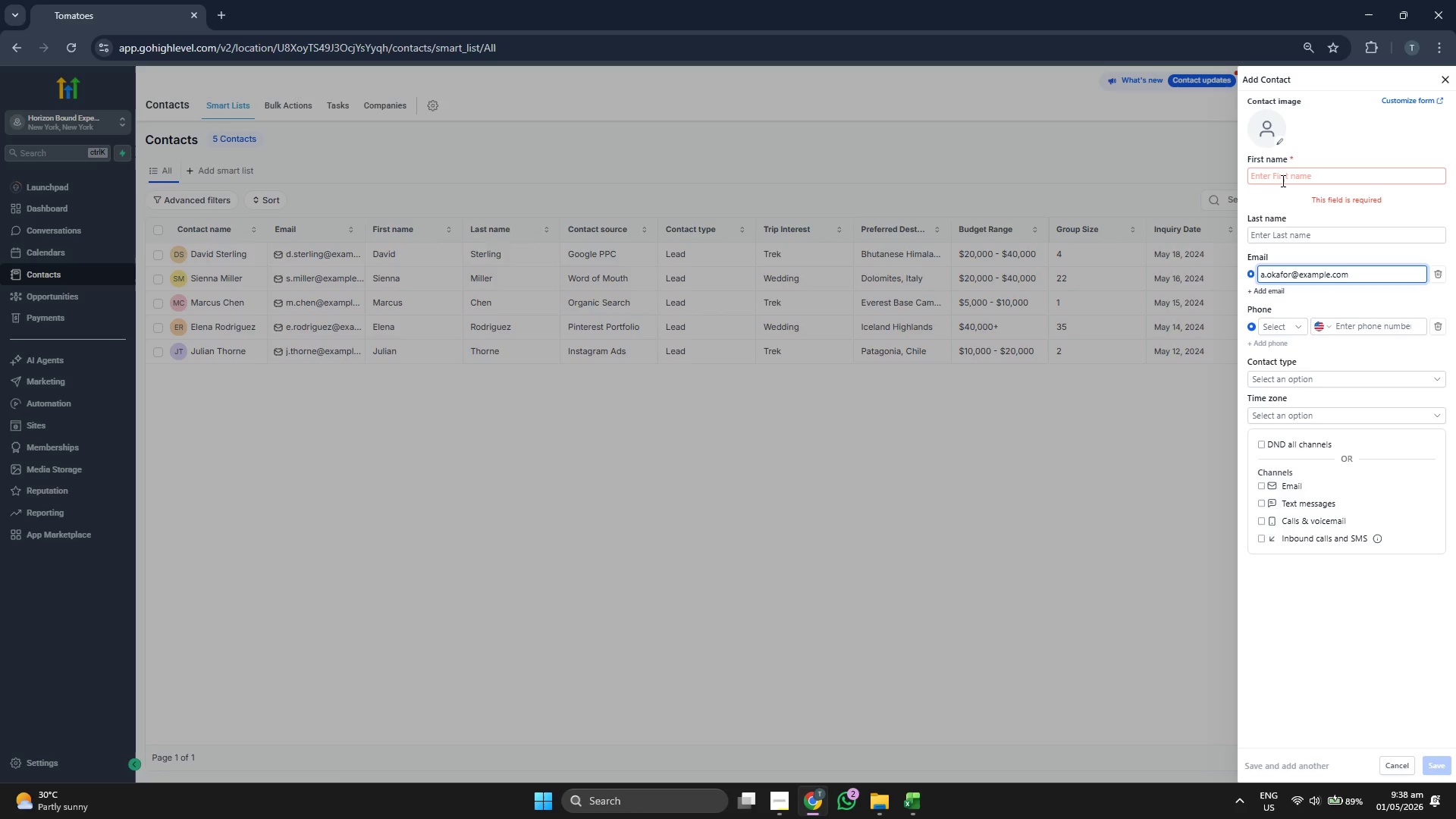 
left_click([1282, 180])
 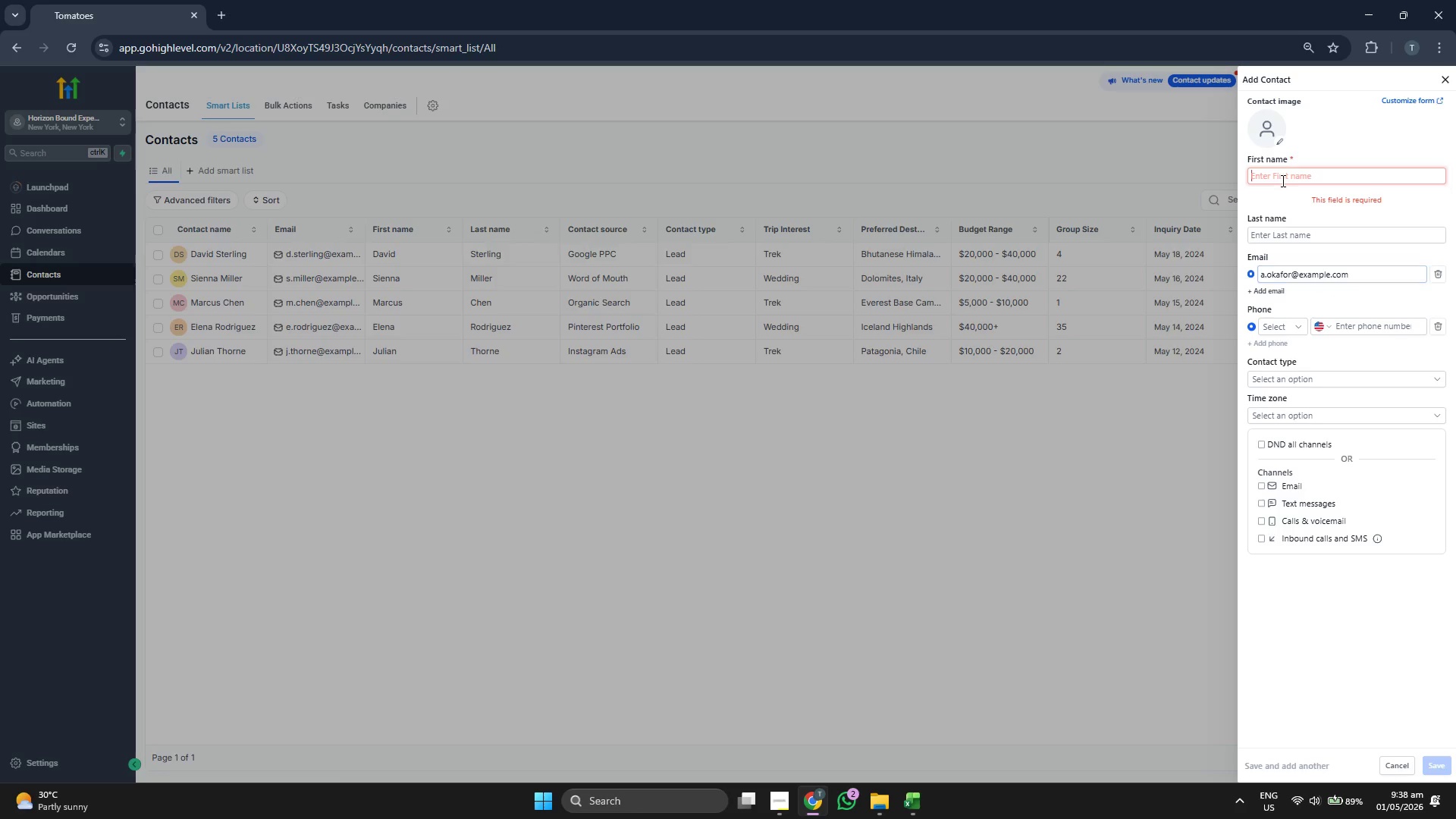 
type(Amara)
key(Tab)
type(Okar)
key(Backspace)
type(for)
 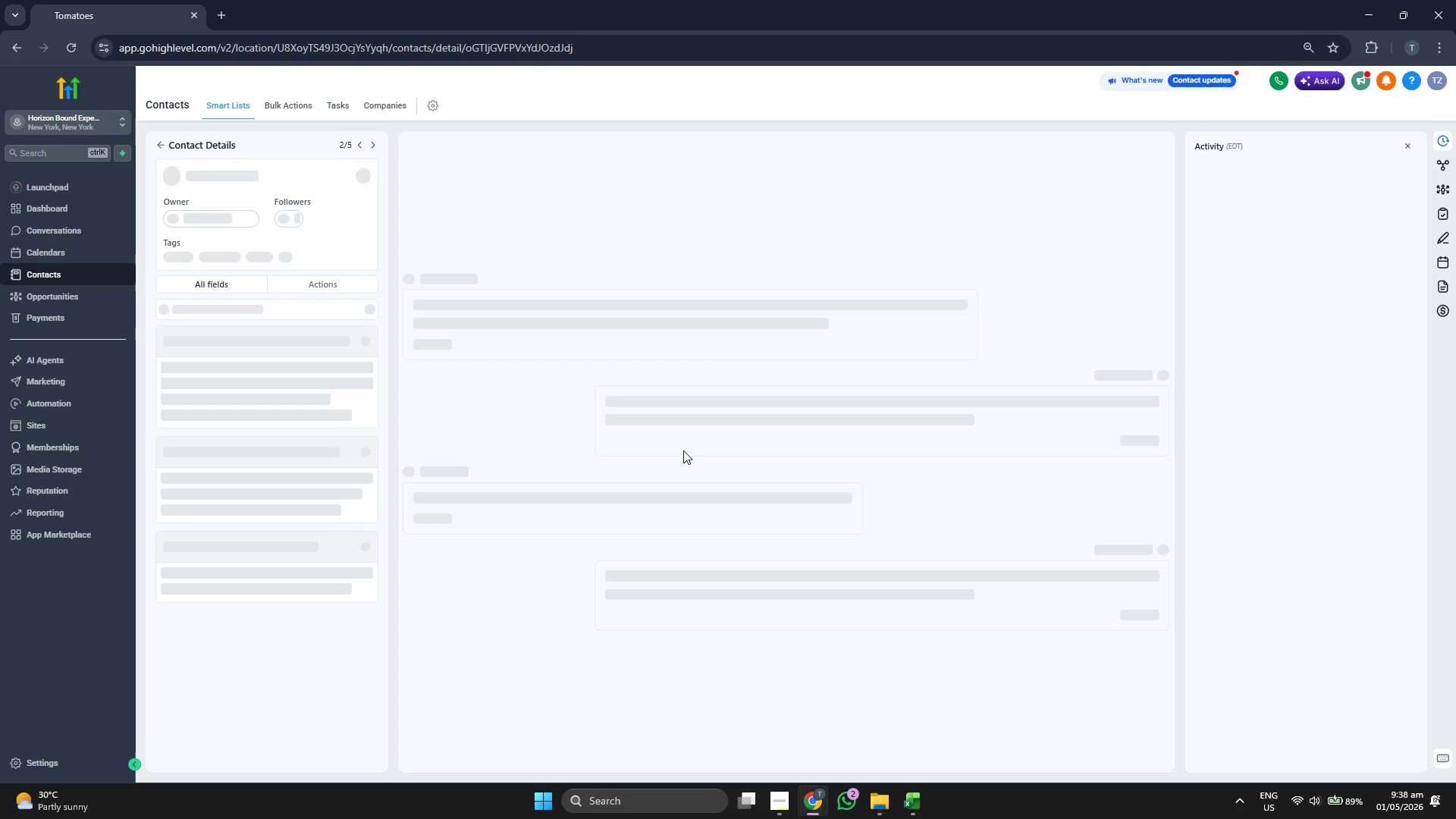 
wait(5.2)
 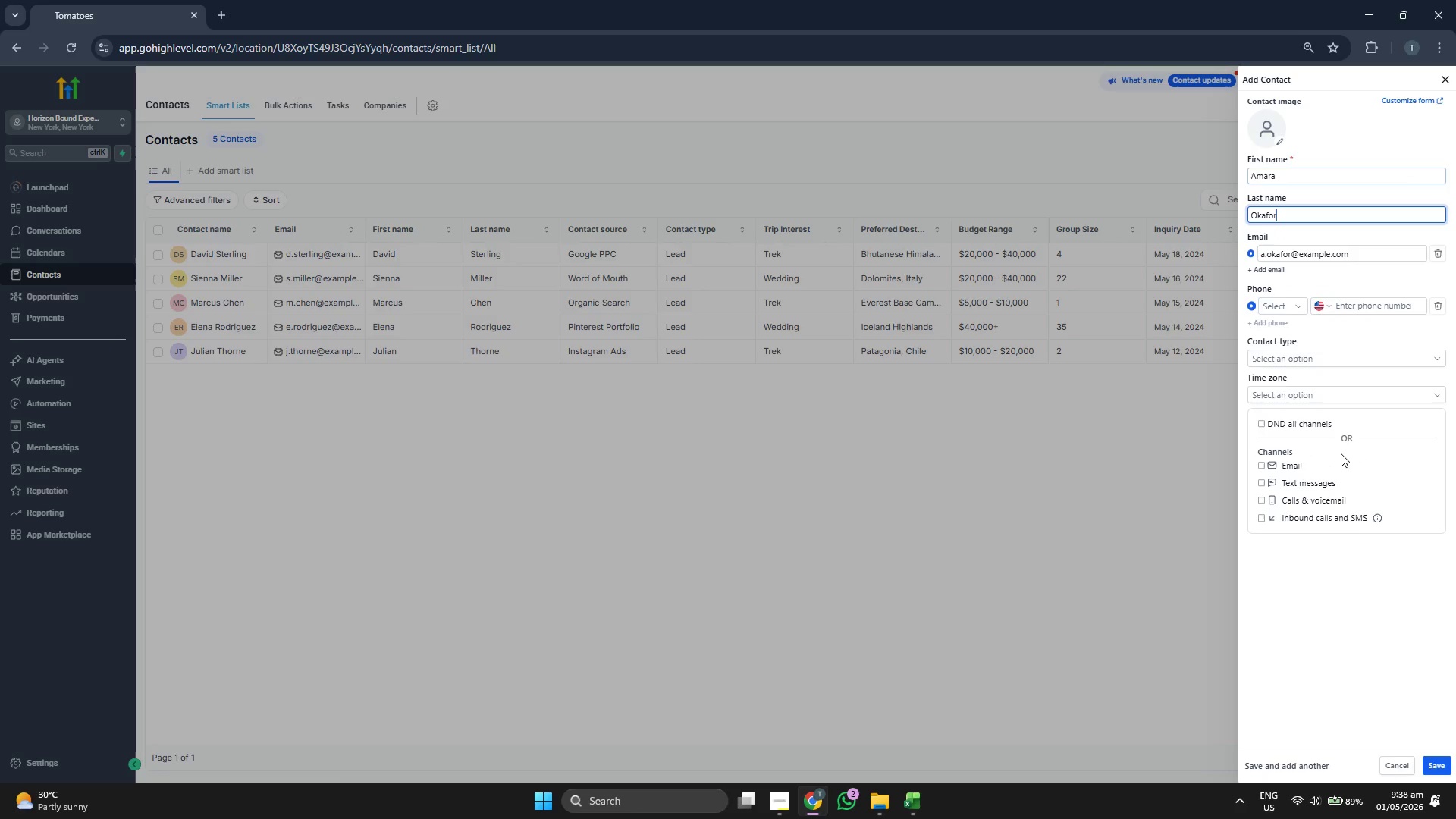 
scroll: coordinate [356, 376], scroll_direction: down, amount: 3.0
 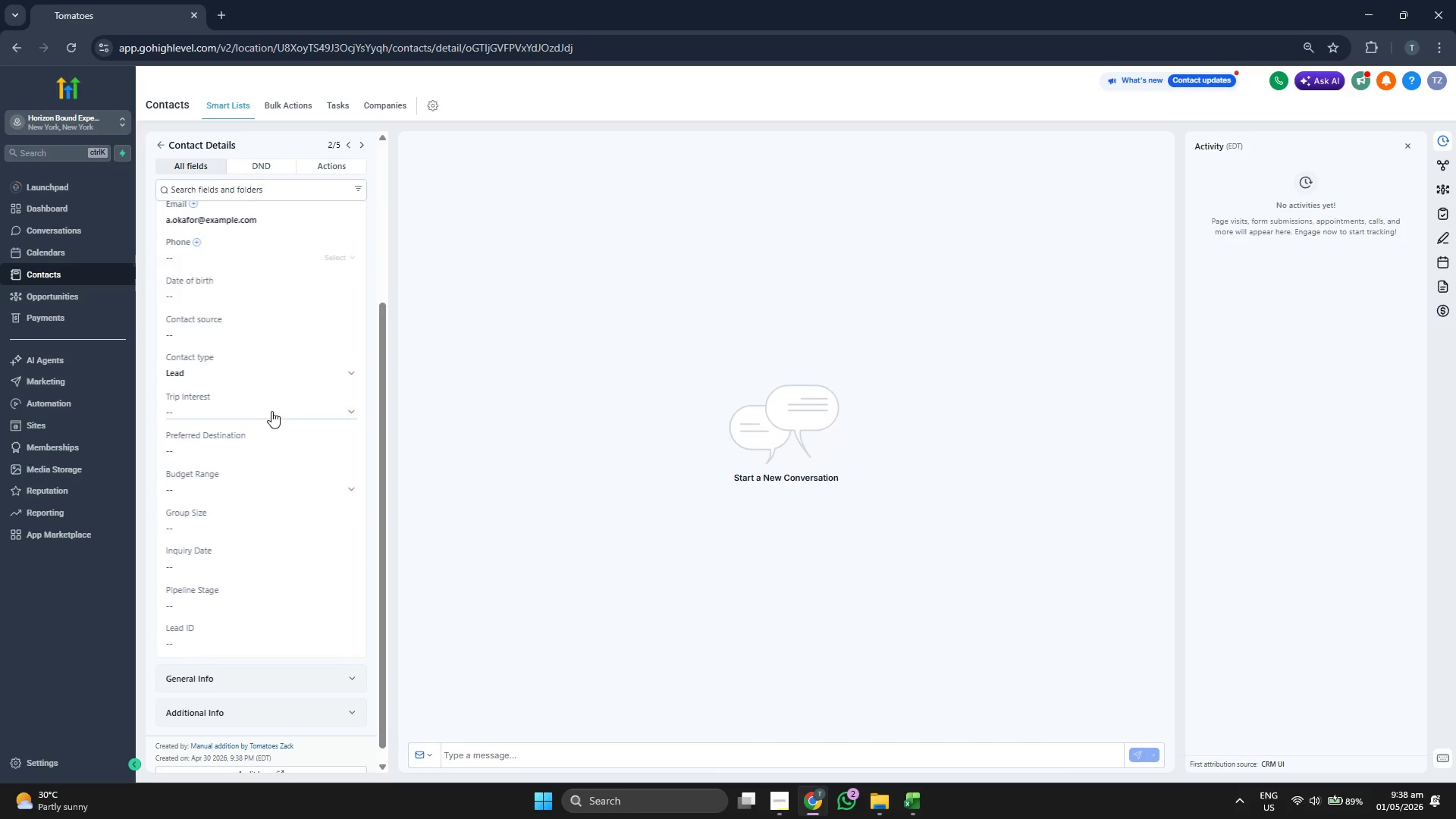 
left_click([271, 411])
 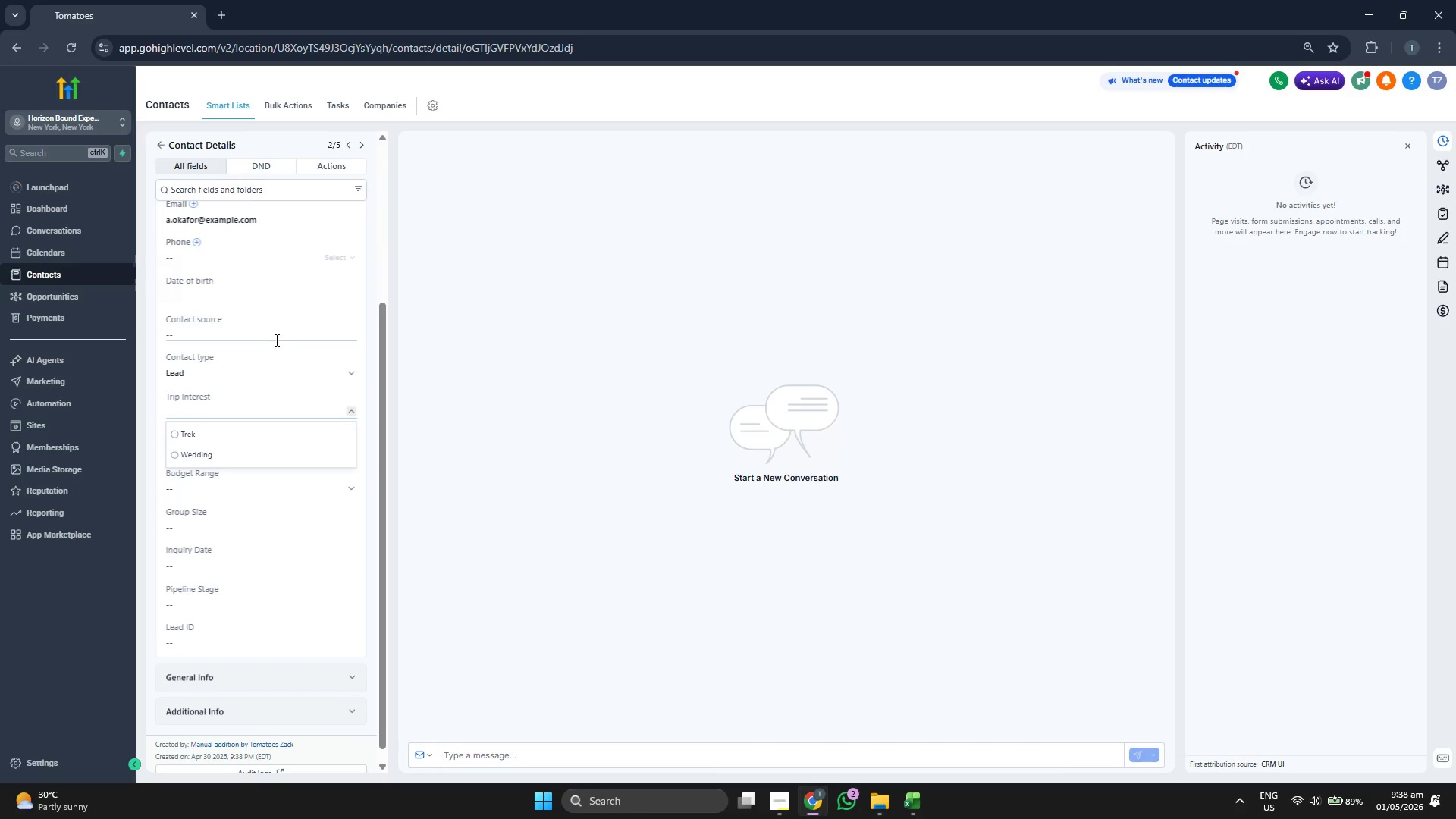 
left_click([275, 337])
 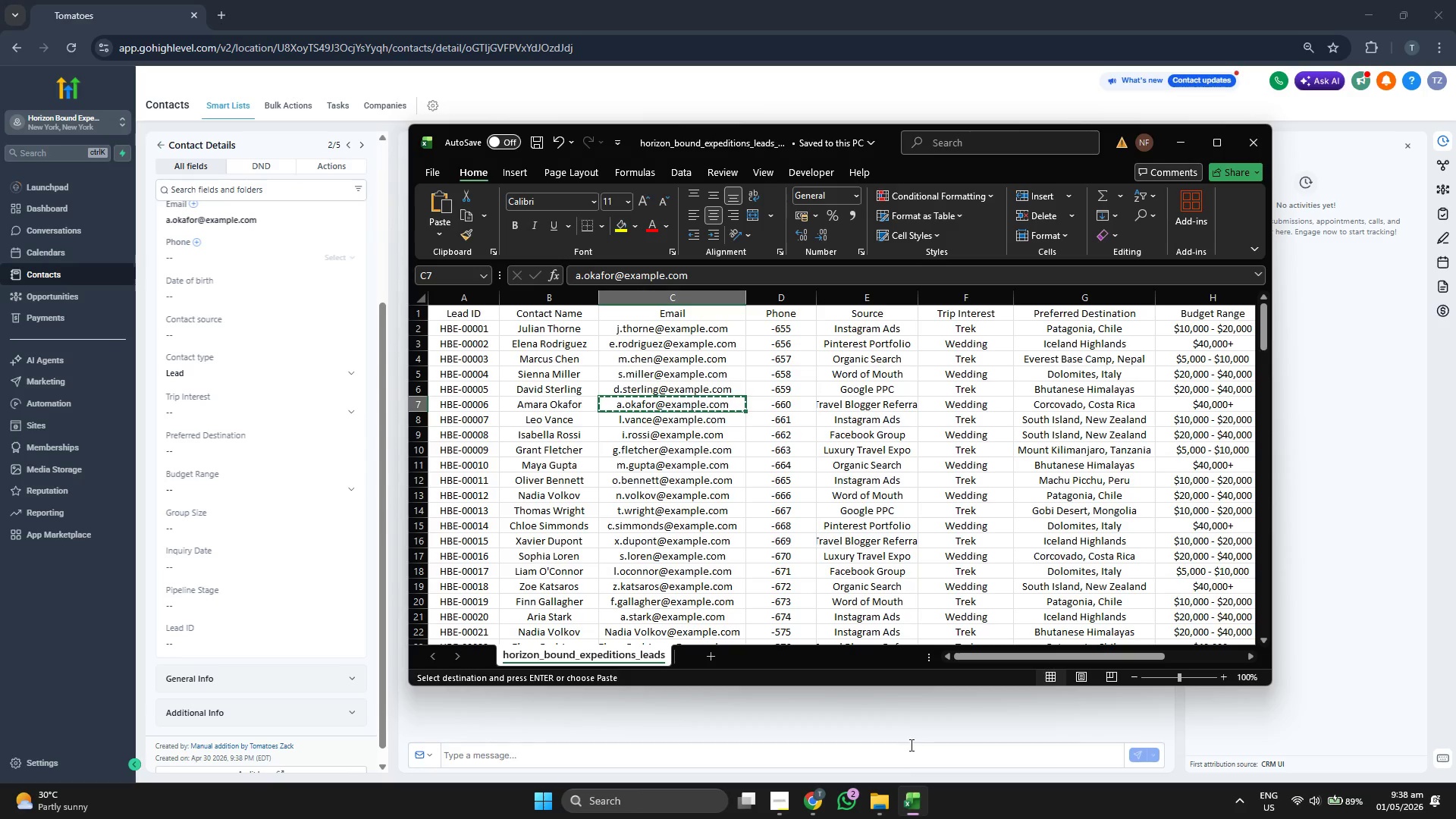 
key(ArrowRight)
 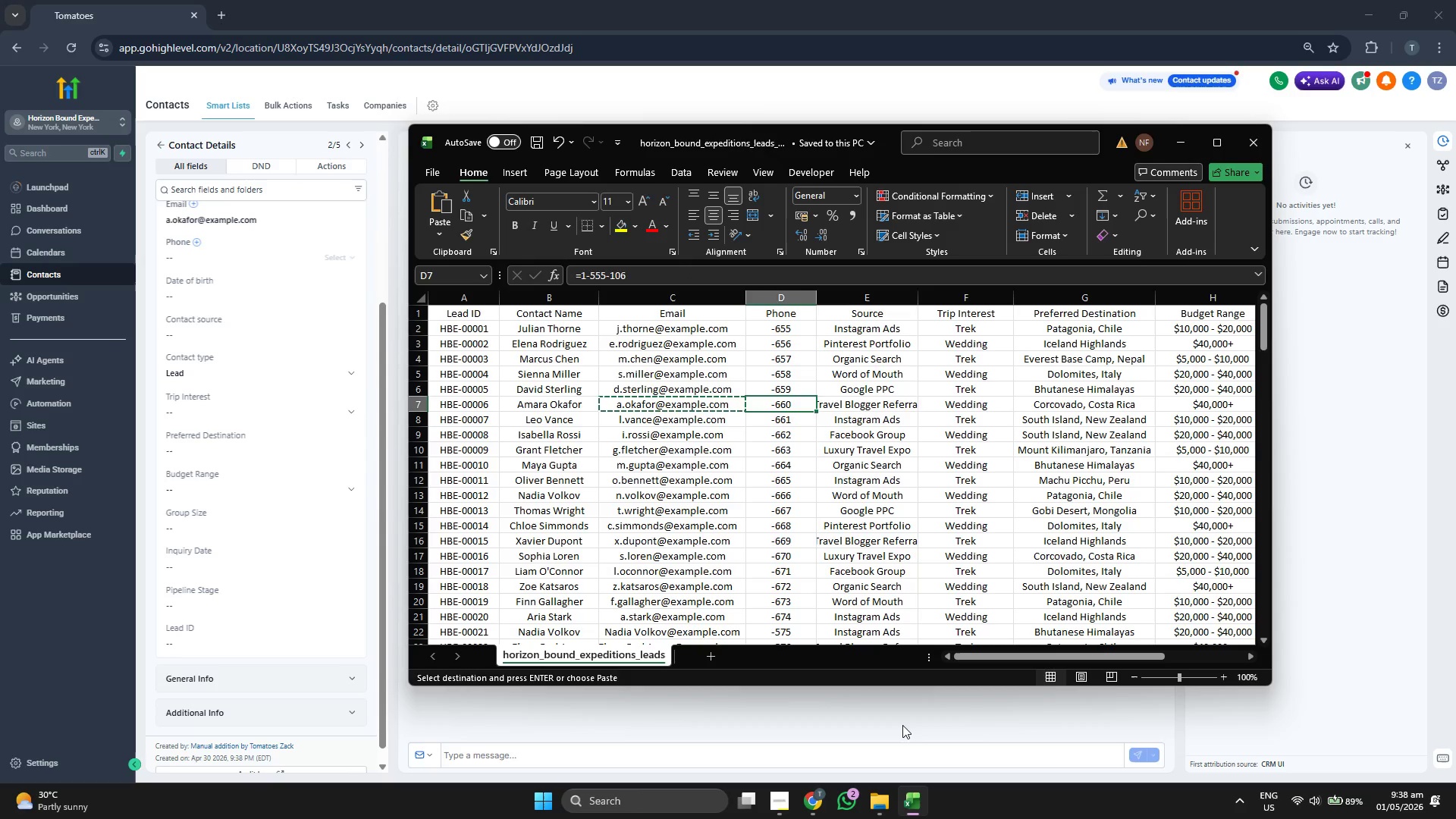 
key(ArrowRight)
 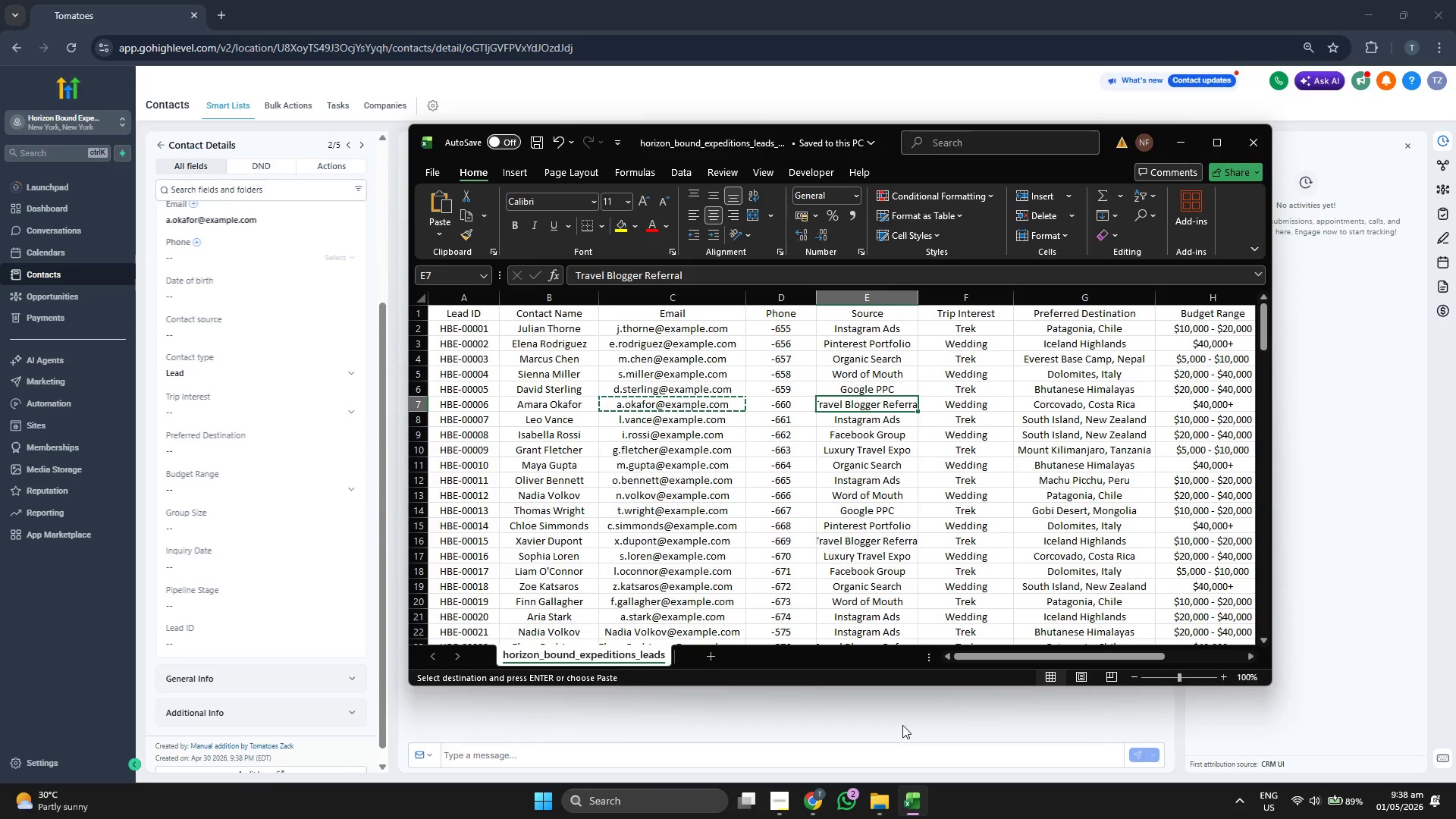 
key(Control+C)
 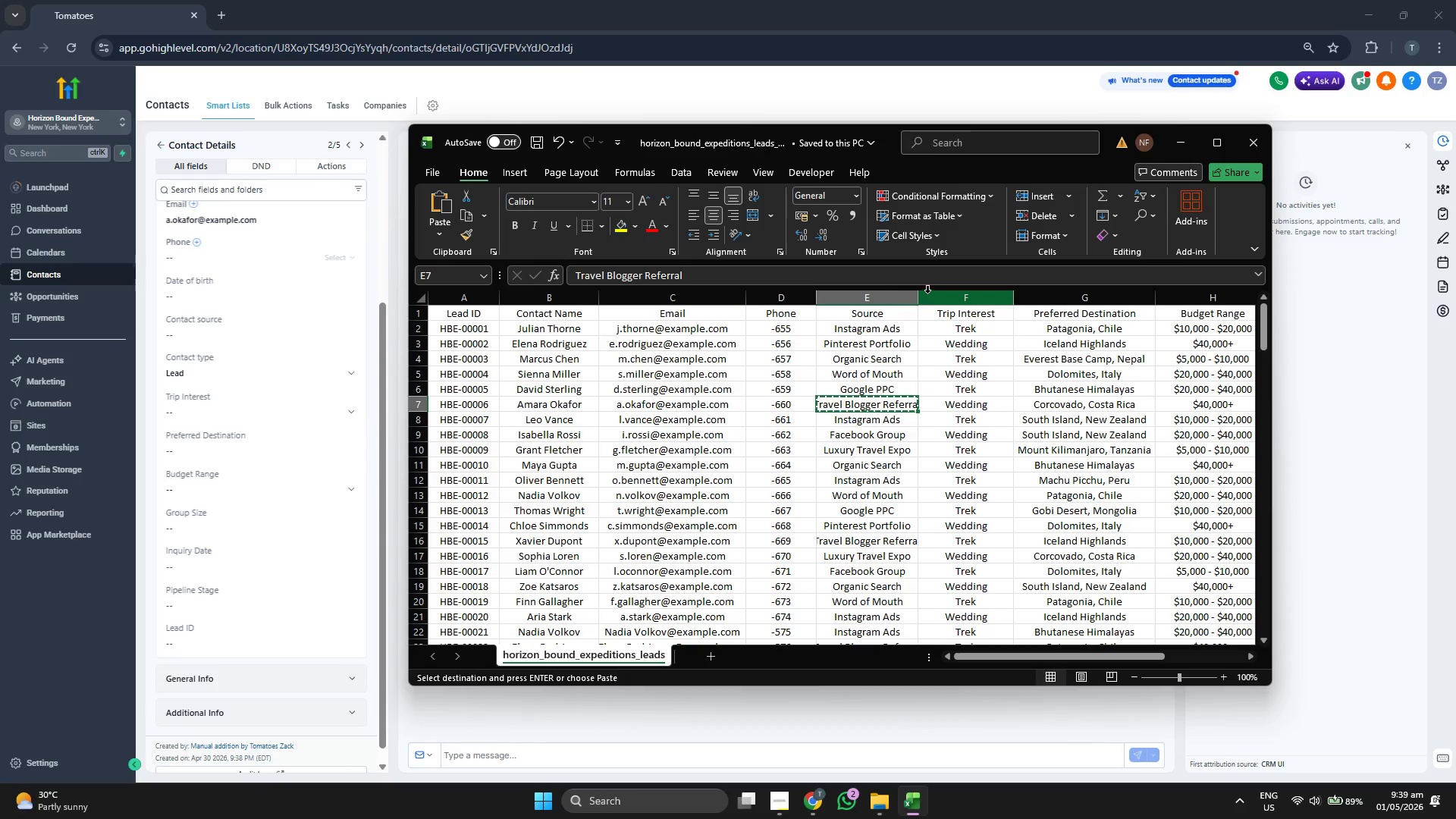 
left_click_drag(start_coordinate=[921, 300], to_coordinate=[933, 303])
 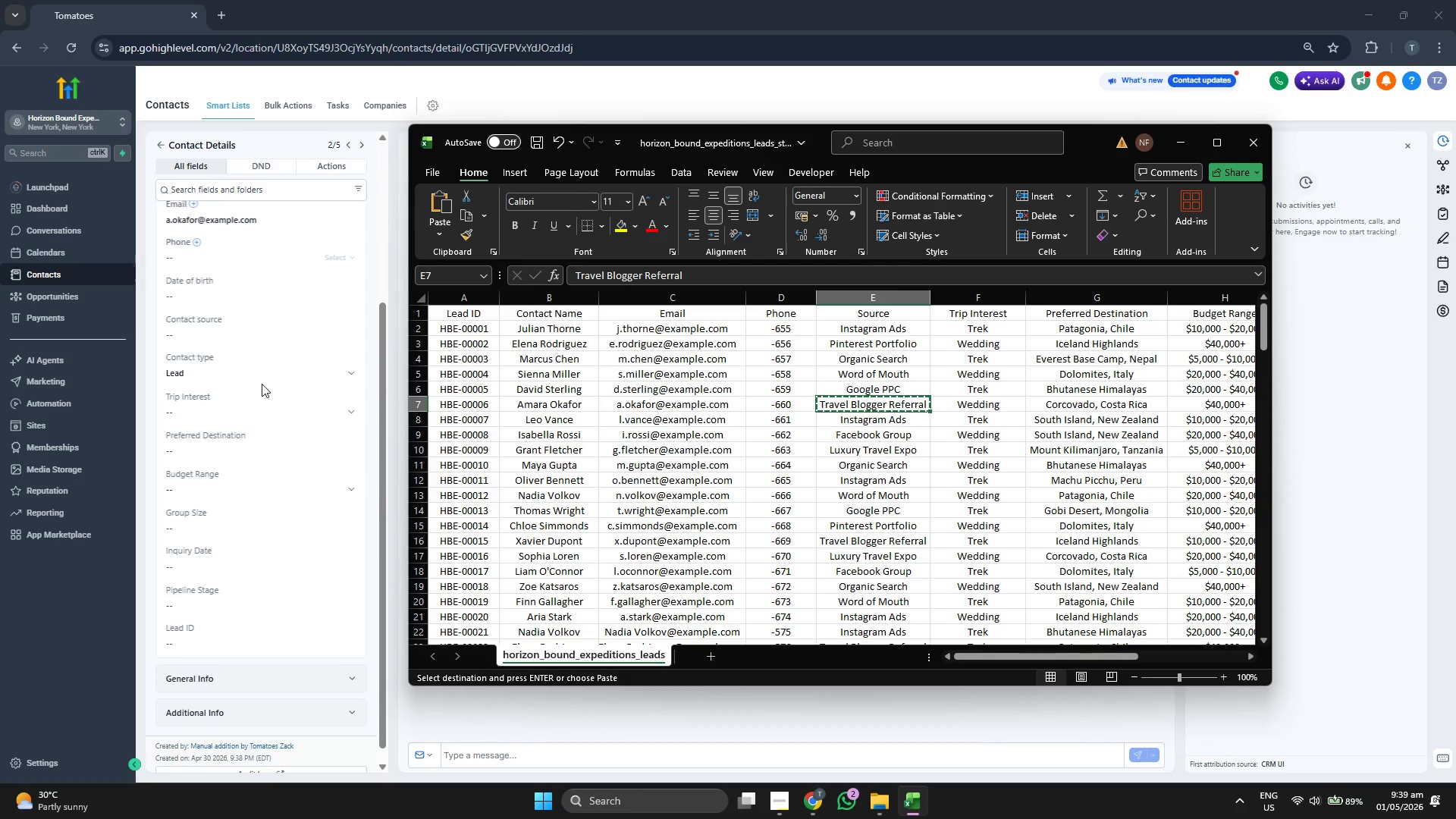 
left_click([265, 333])
 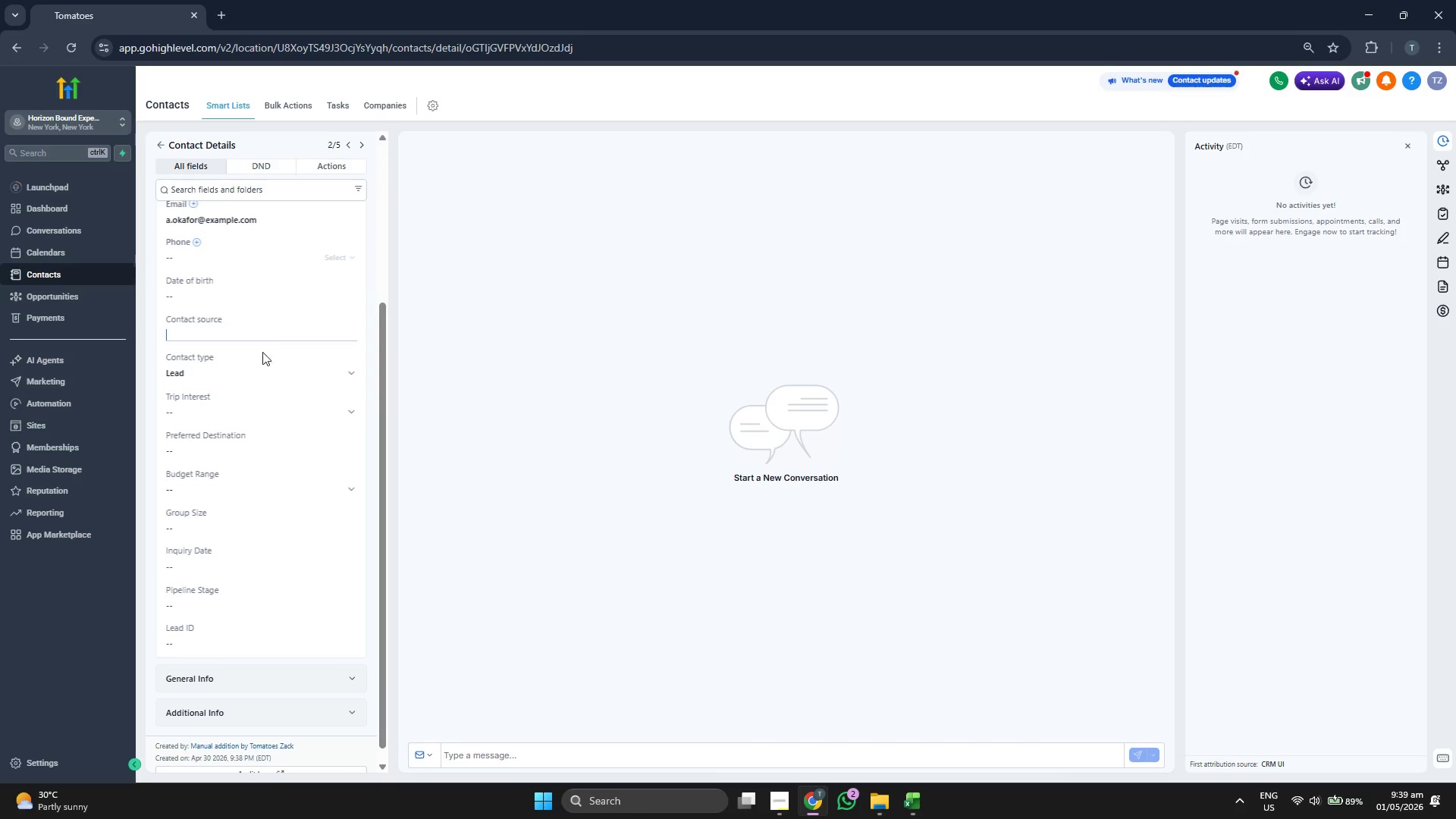 
key(Control+ControlLeft)
 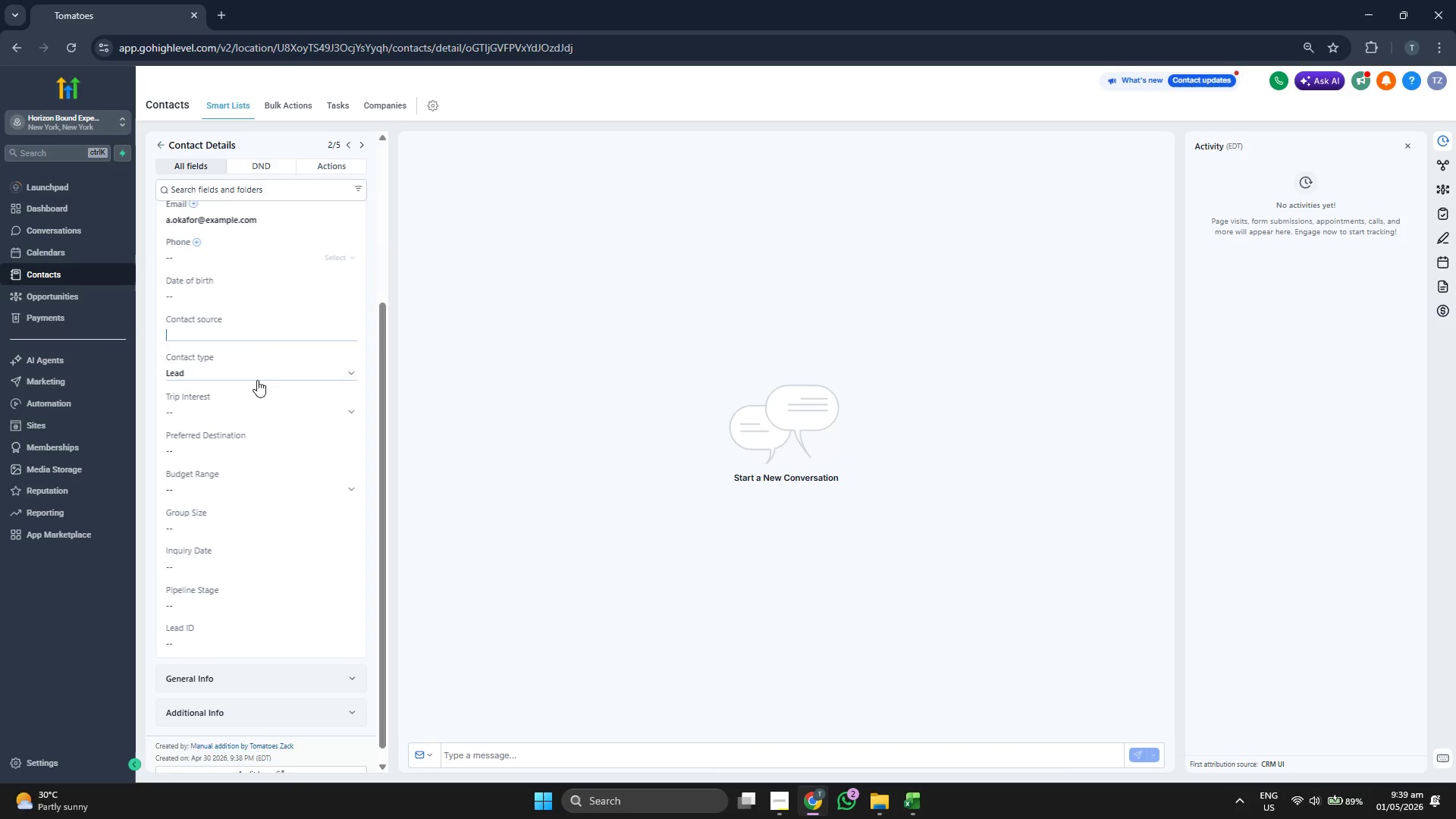 
key(Control+V)
 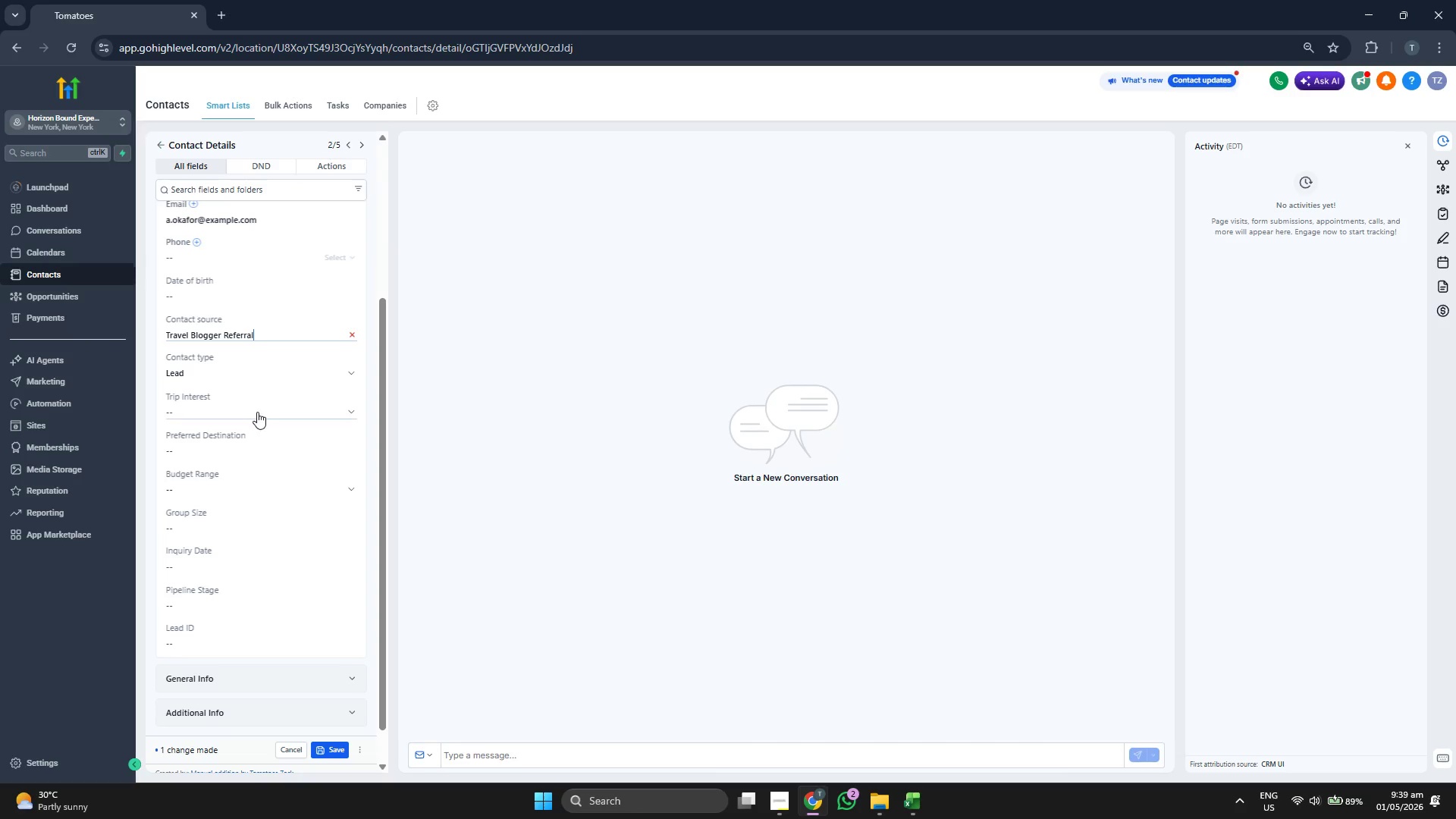 
left_click([257, 412])
 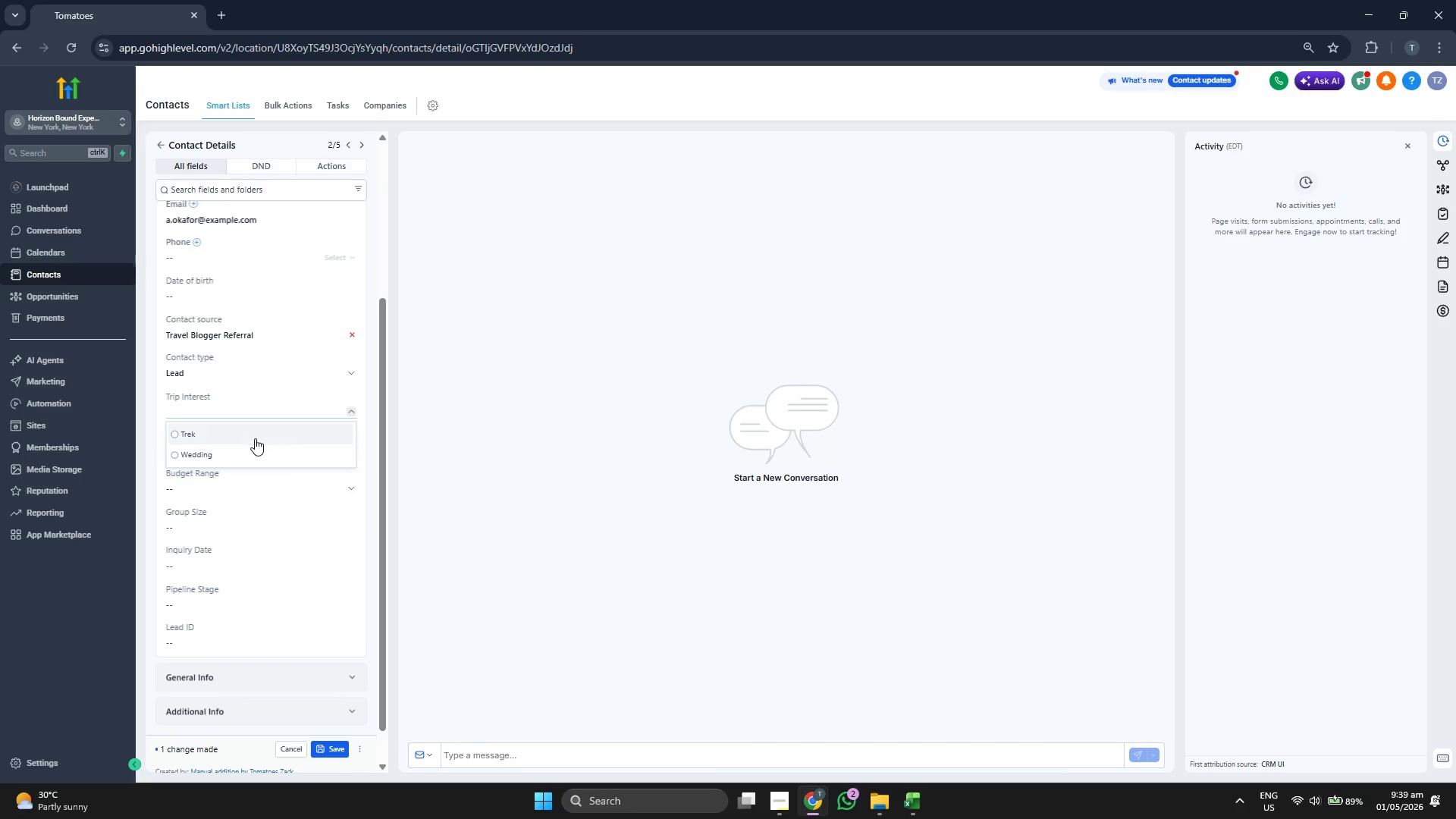 
left_click([255, 438])
 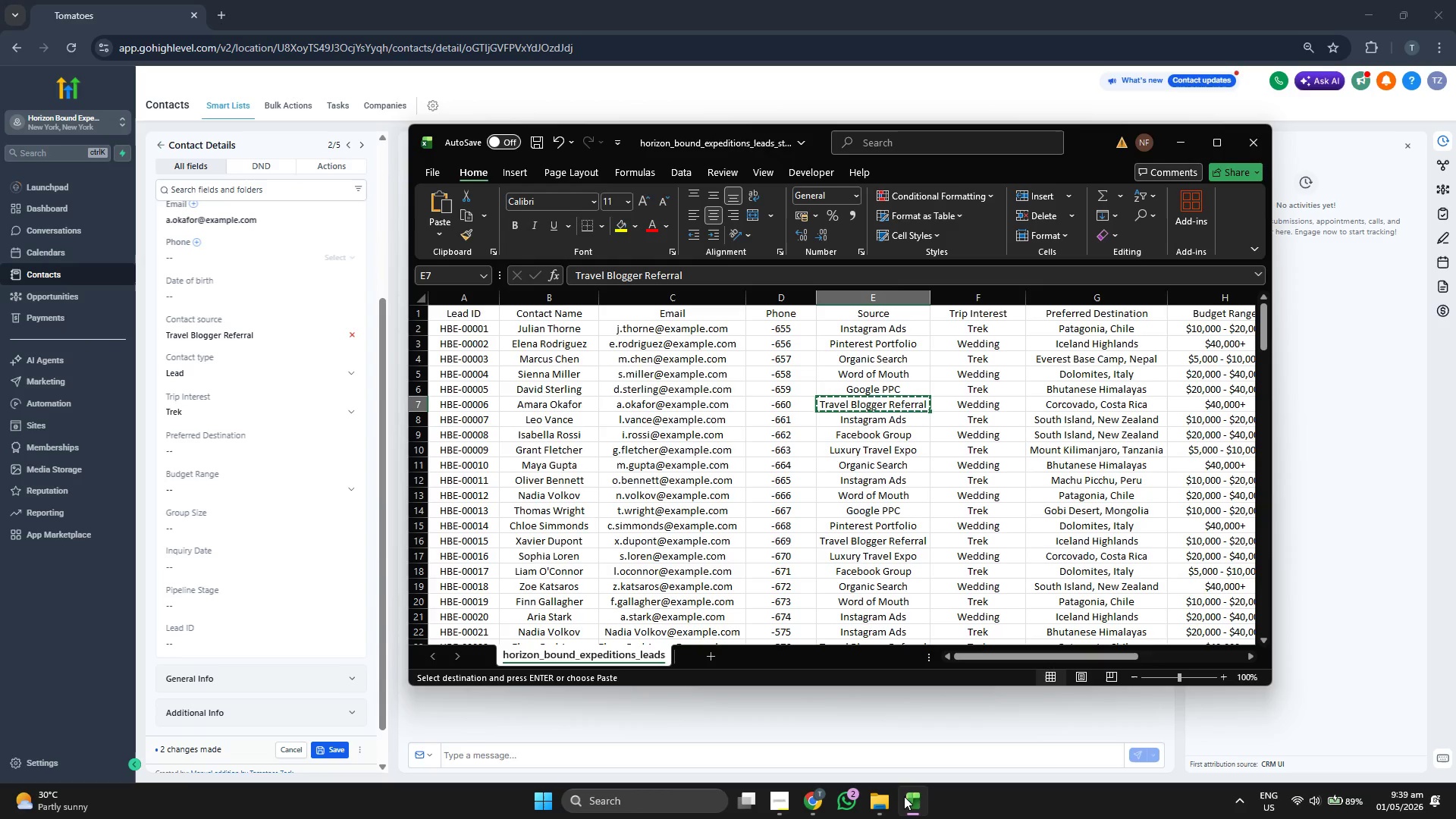 
key(ArrowRight)
 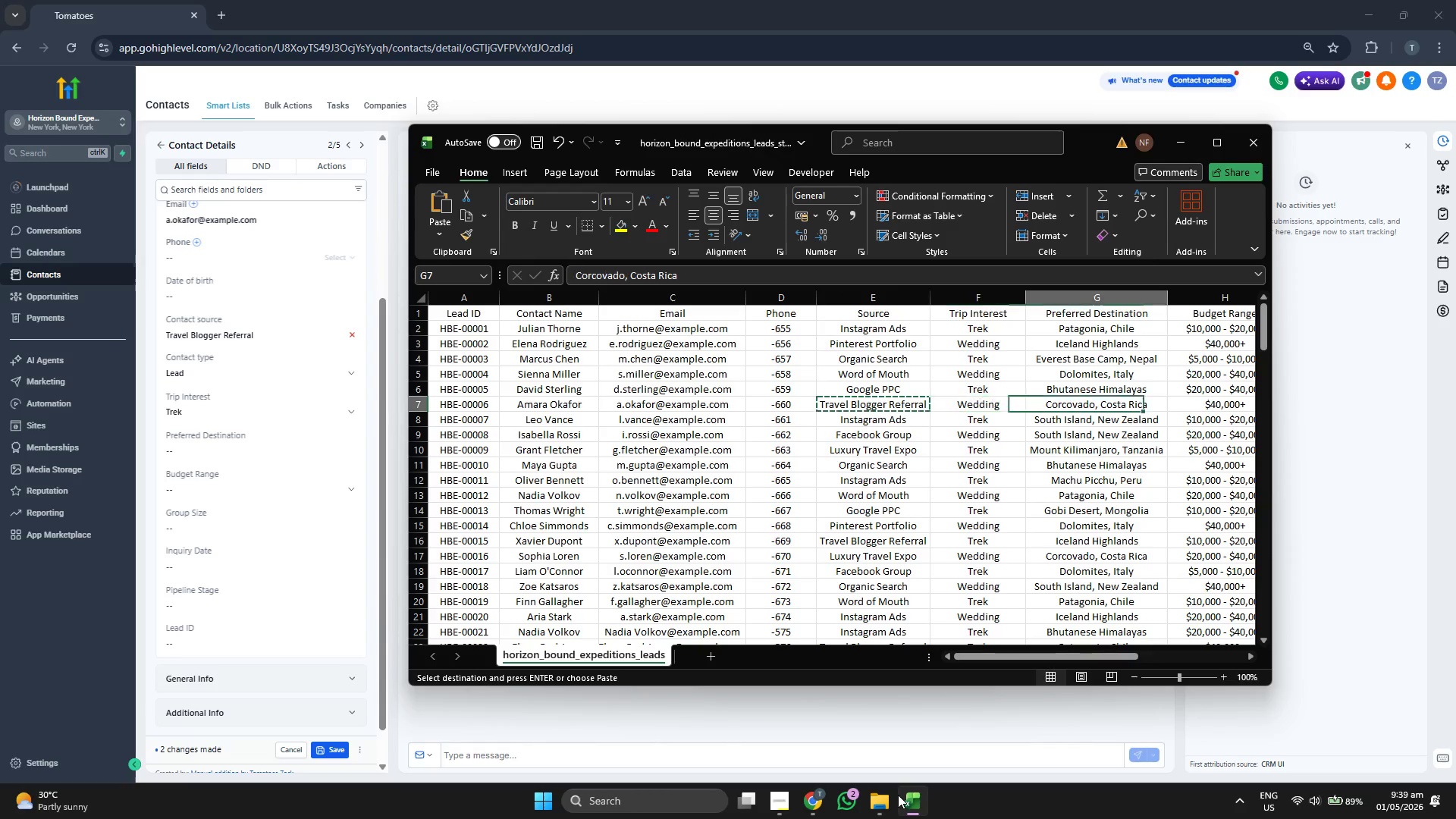 
key(ArrowRight)
 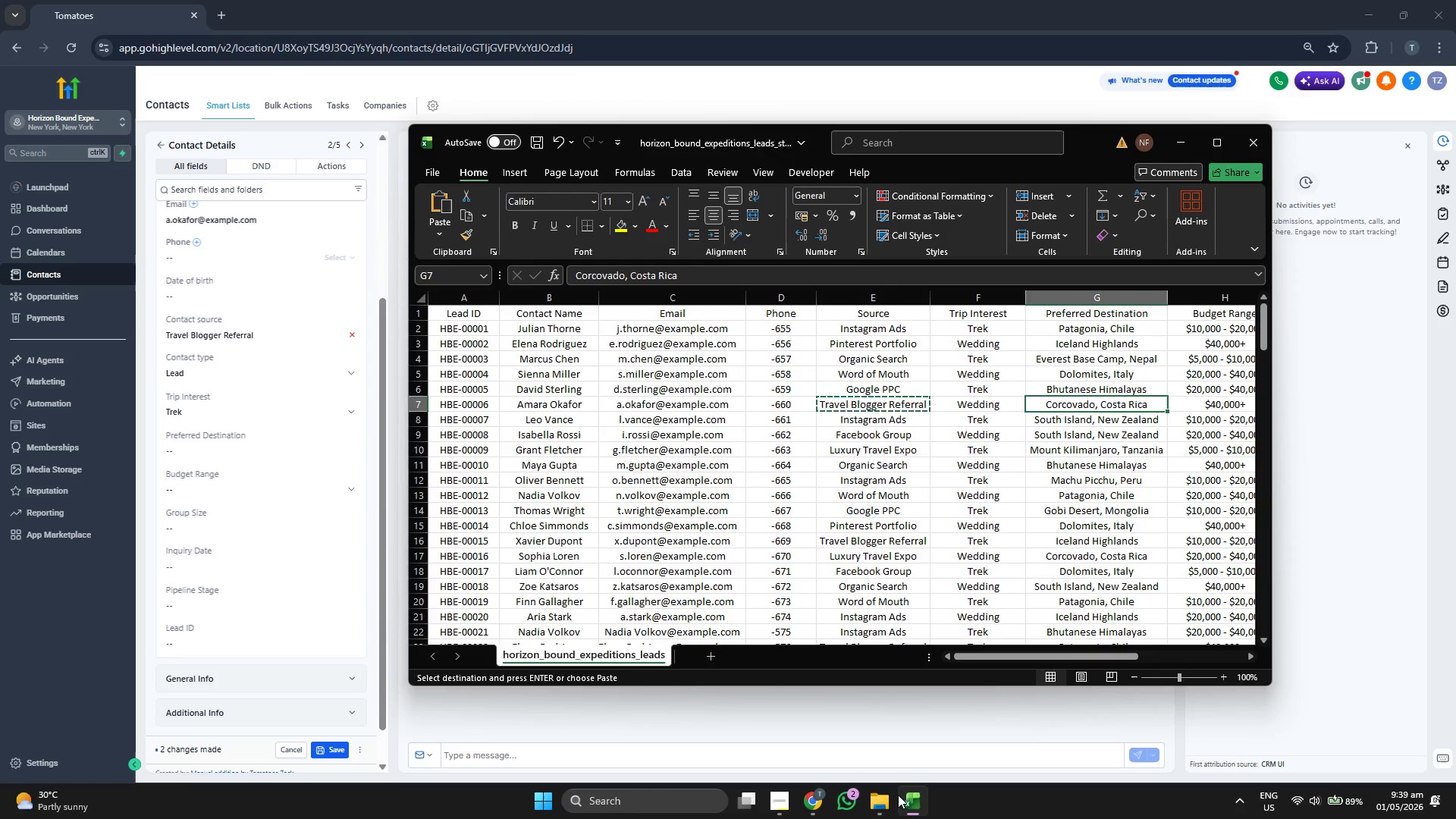 
key(Control+ControlLeft)
 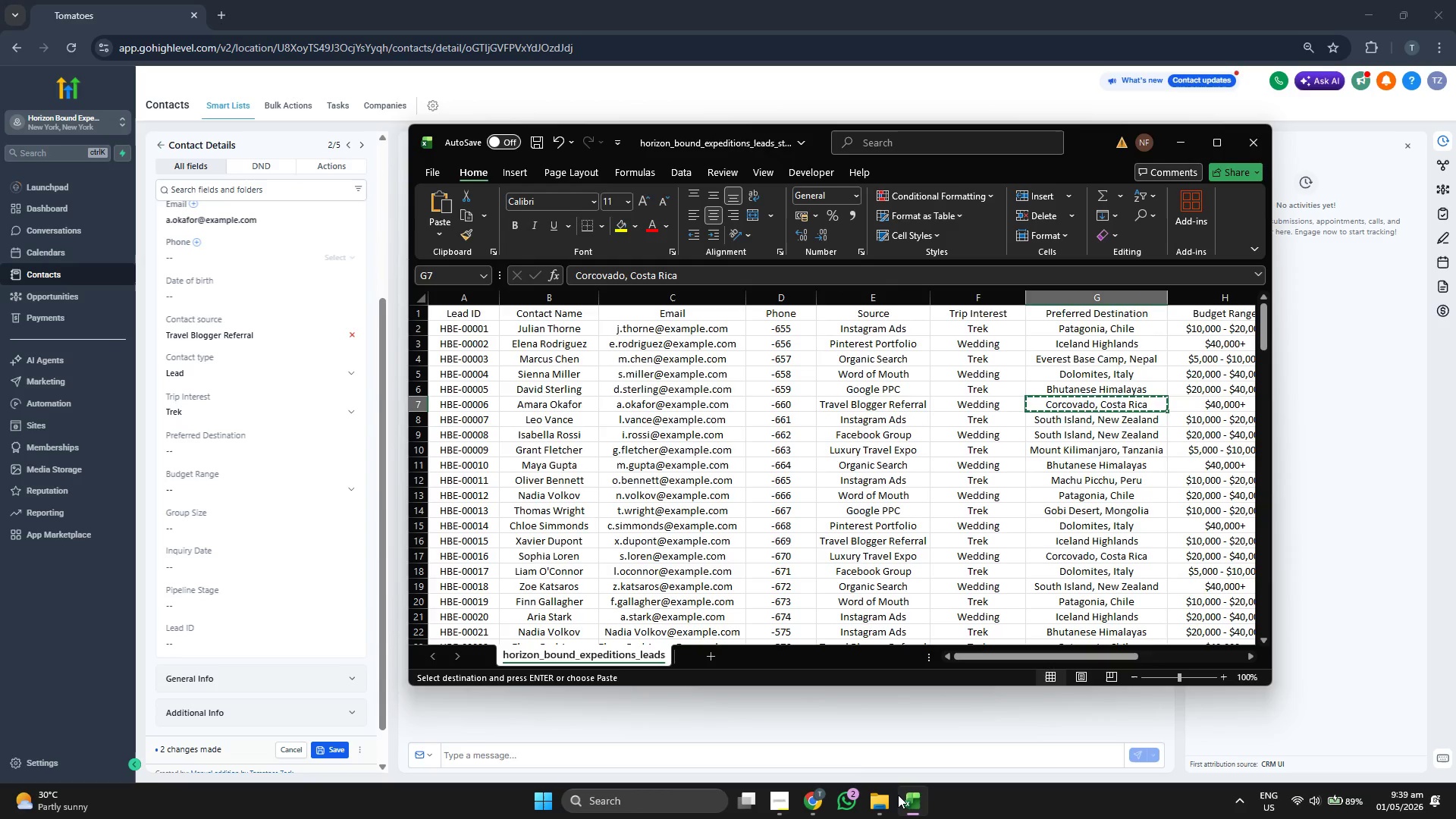 
key(Control+C)
 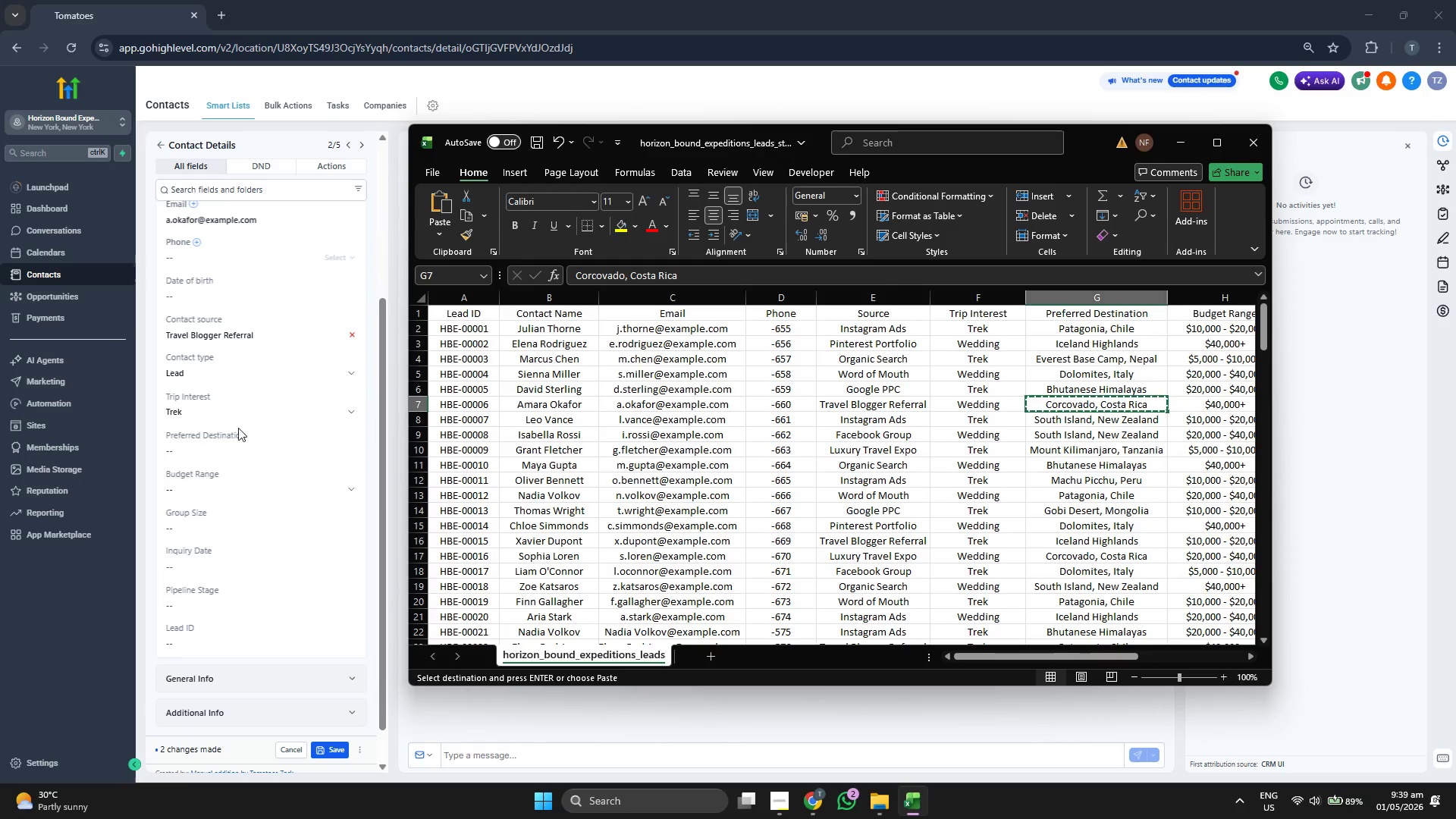 
left_click([242, 412])
 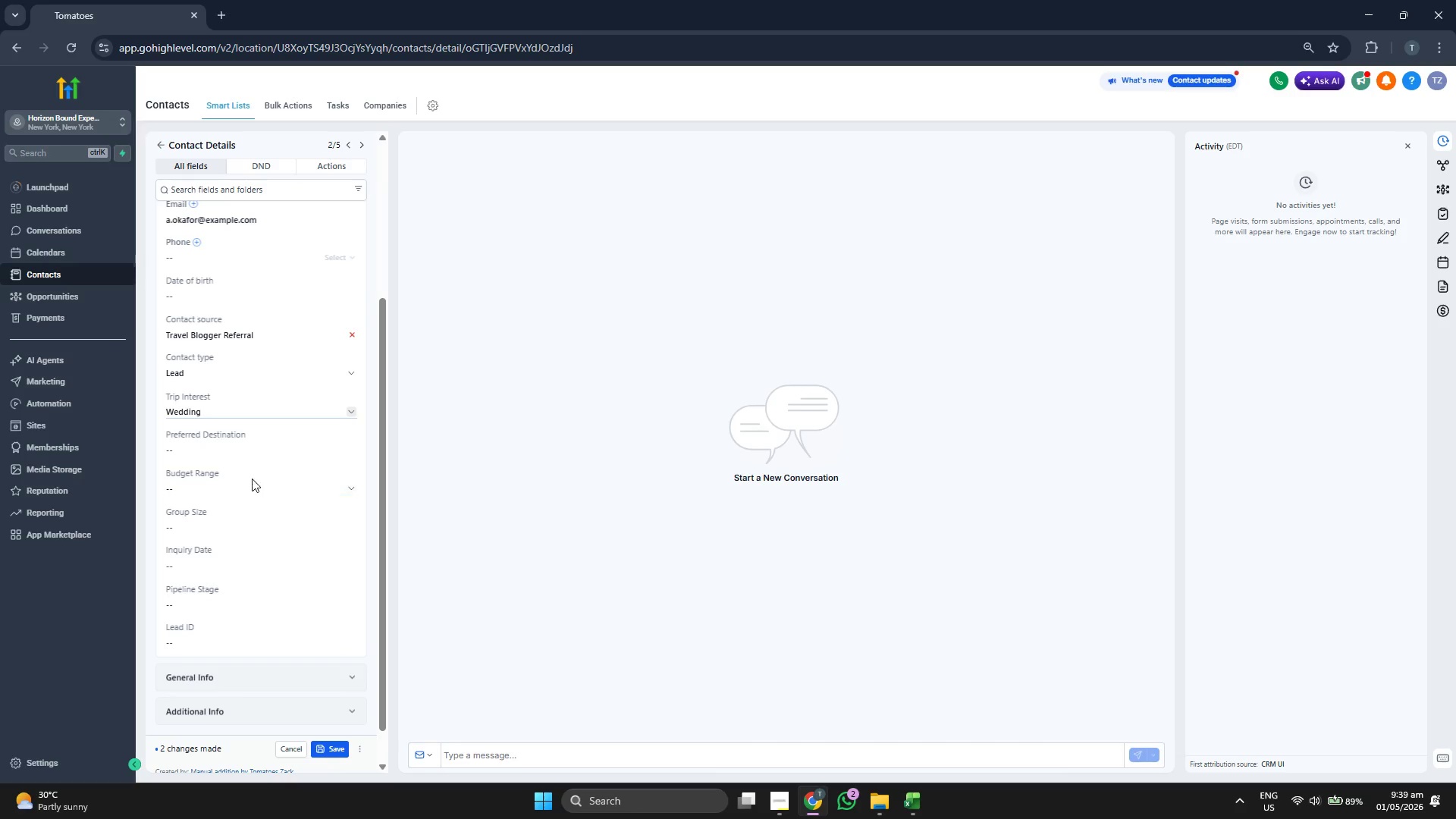 
left_click([265, 453])
 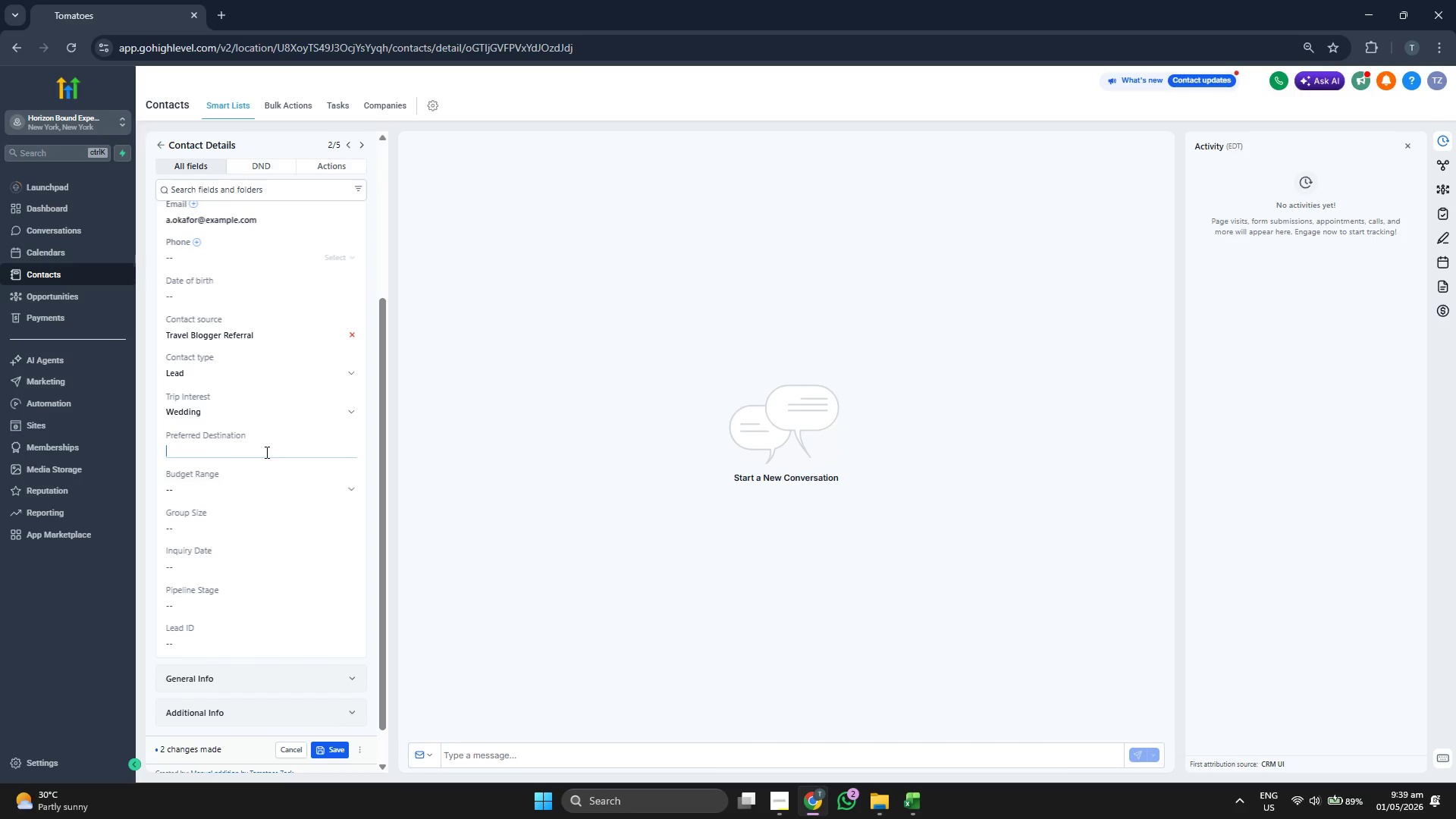 
key(Control+V)
 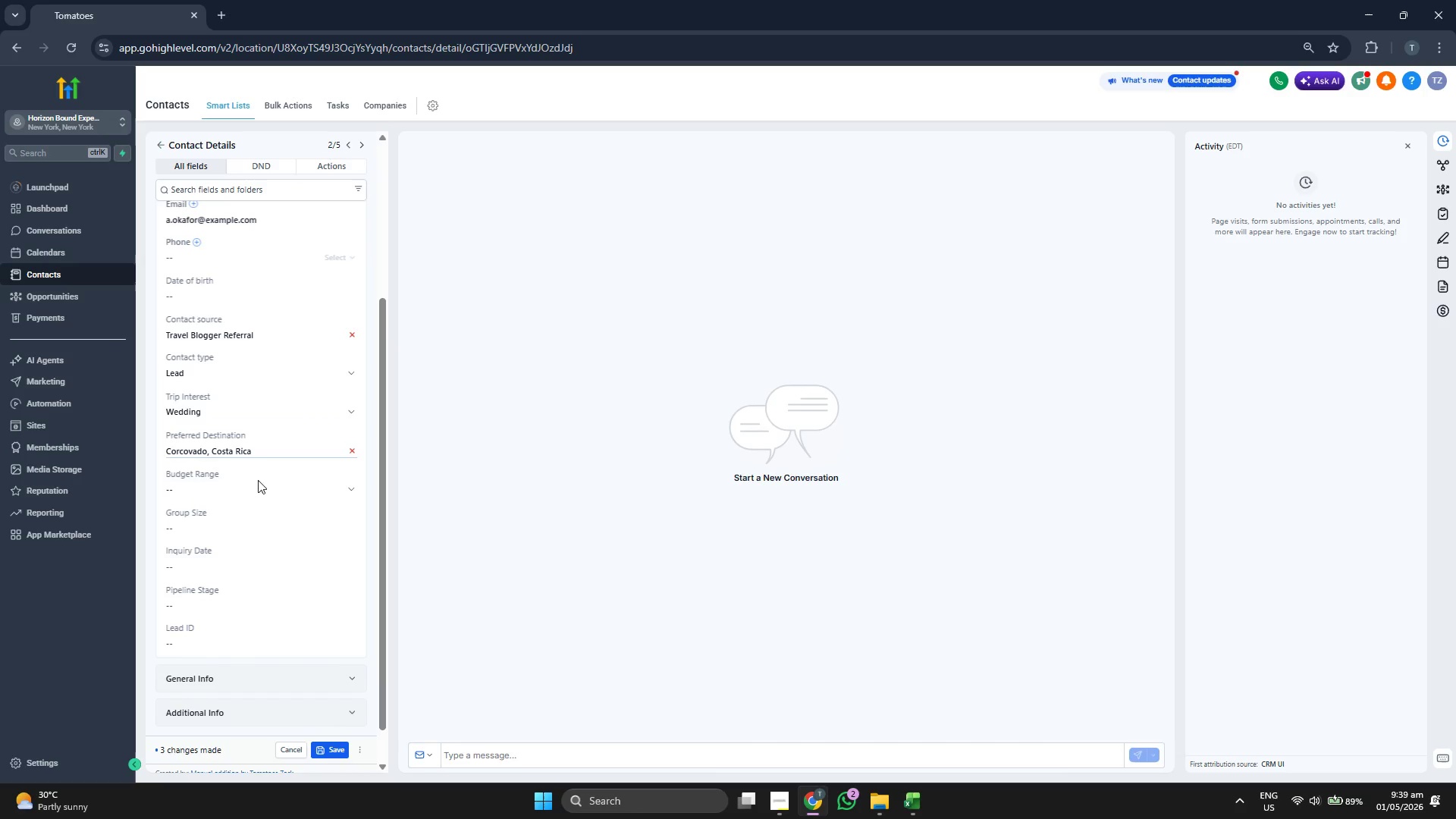 
left_click([258, 490])
 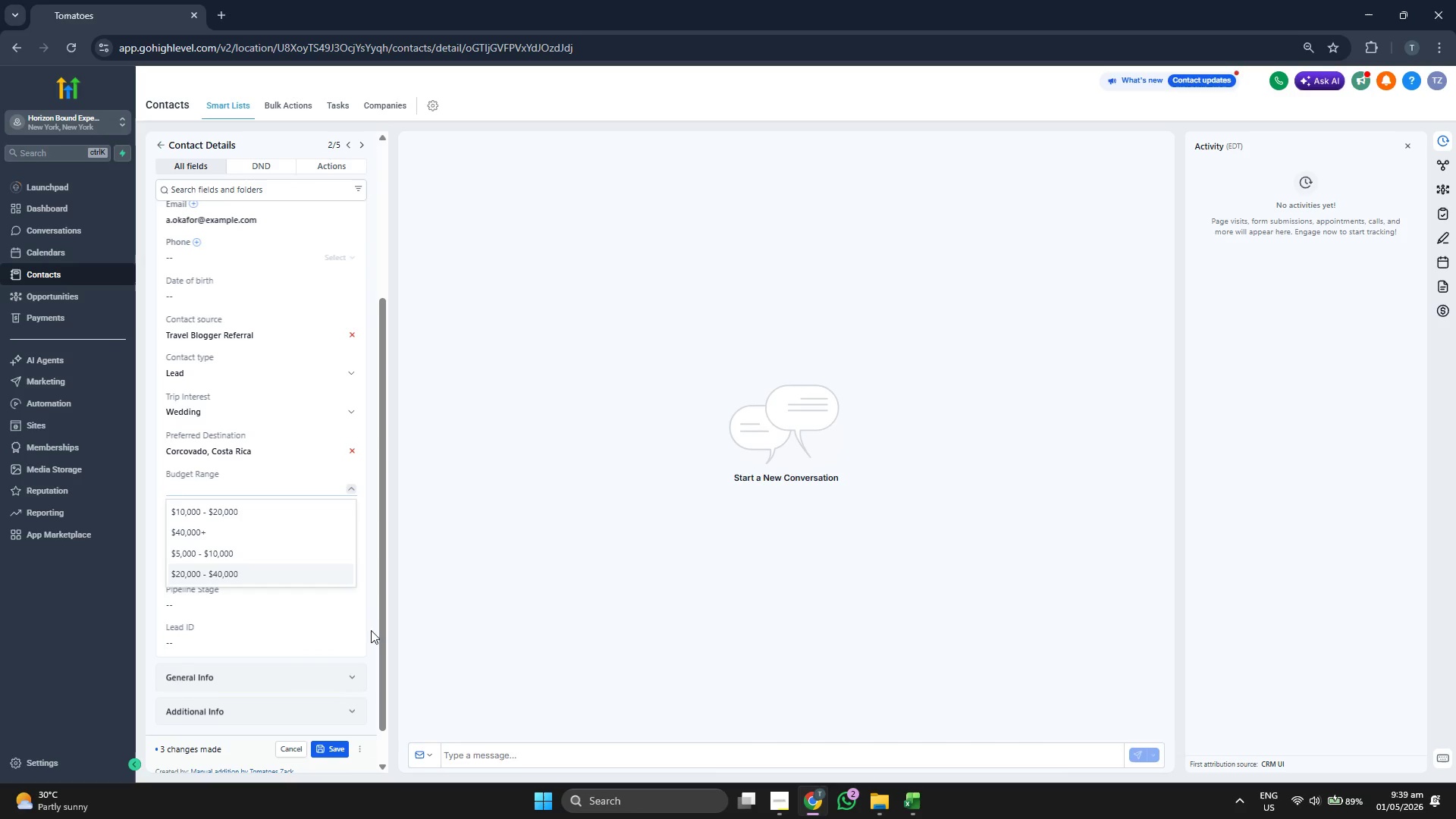 
left_click([380, 629])
 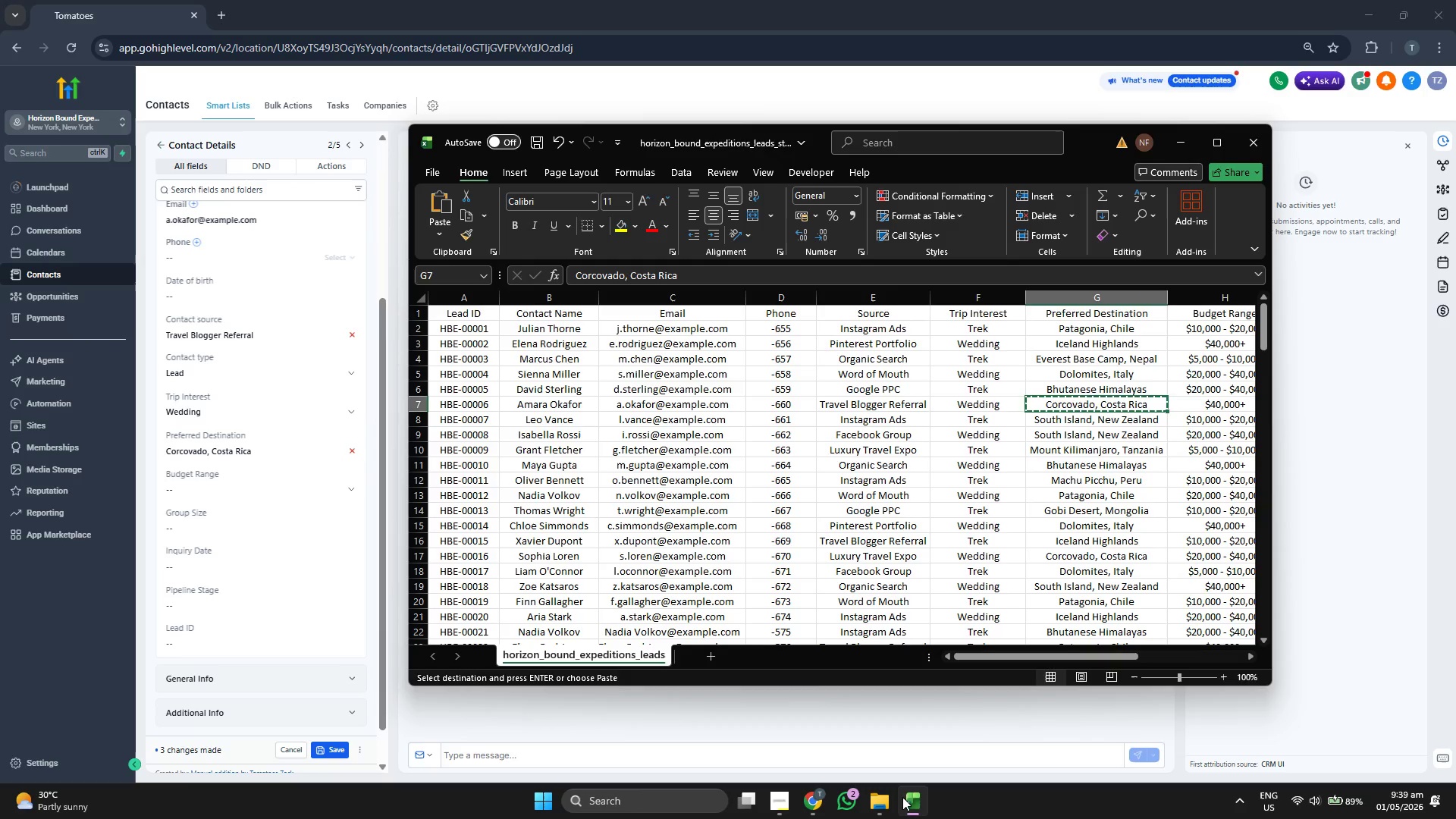 
key(ArrowRight)
 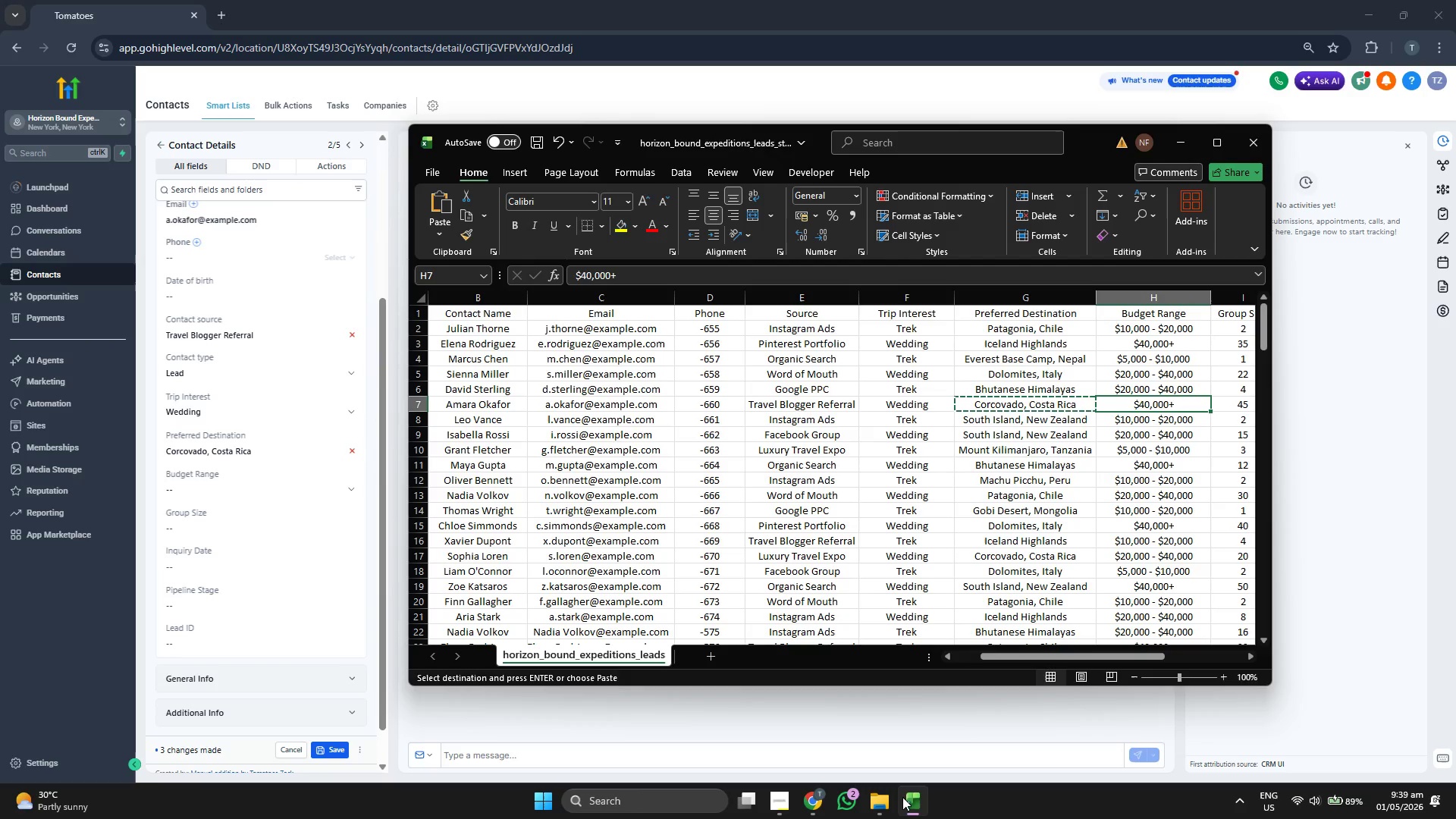 
key(ArrowRight)
 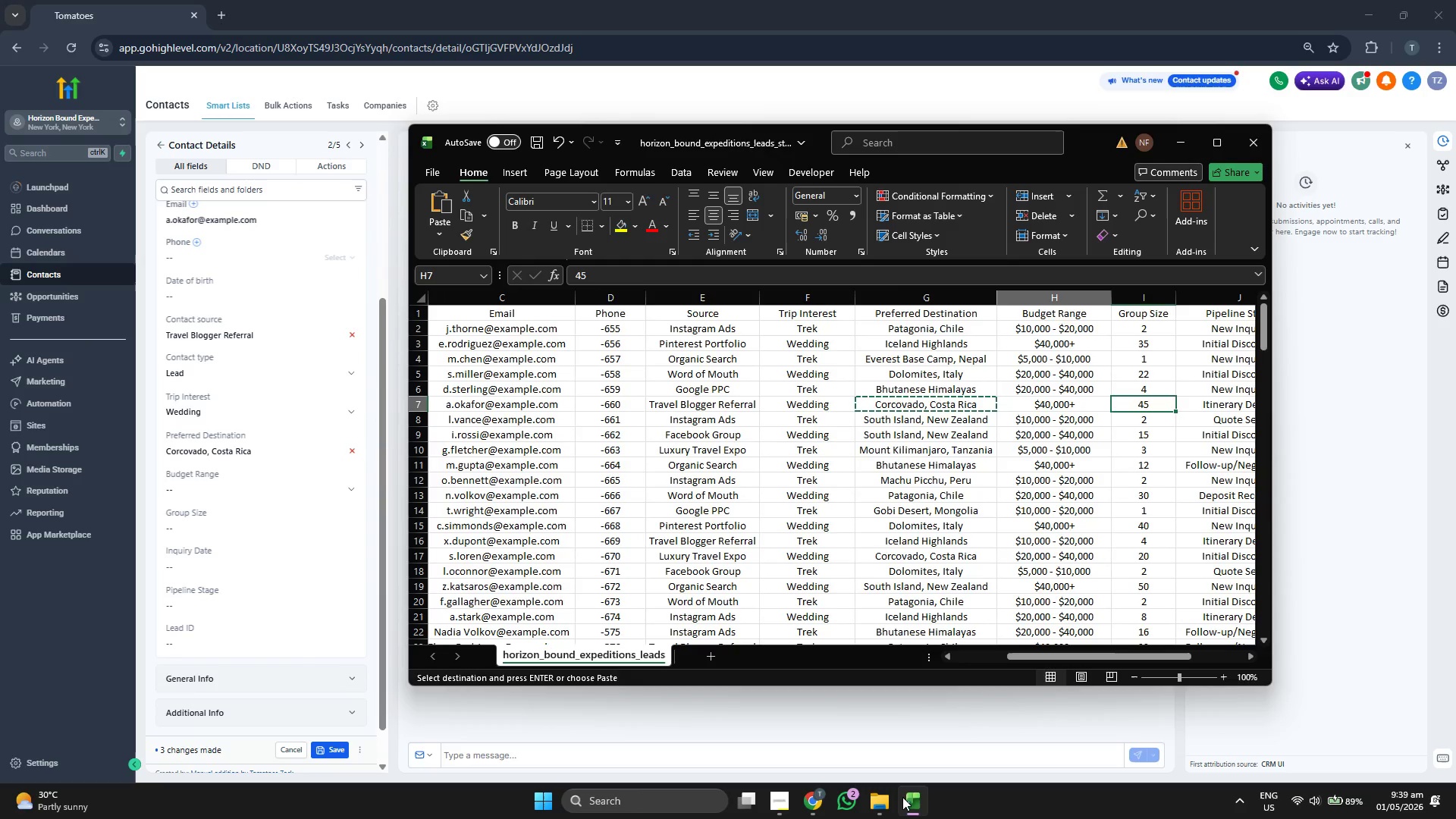 
key(ArrowLeft)
 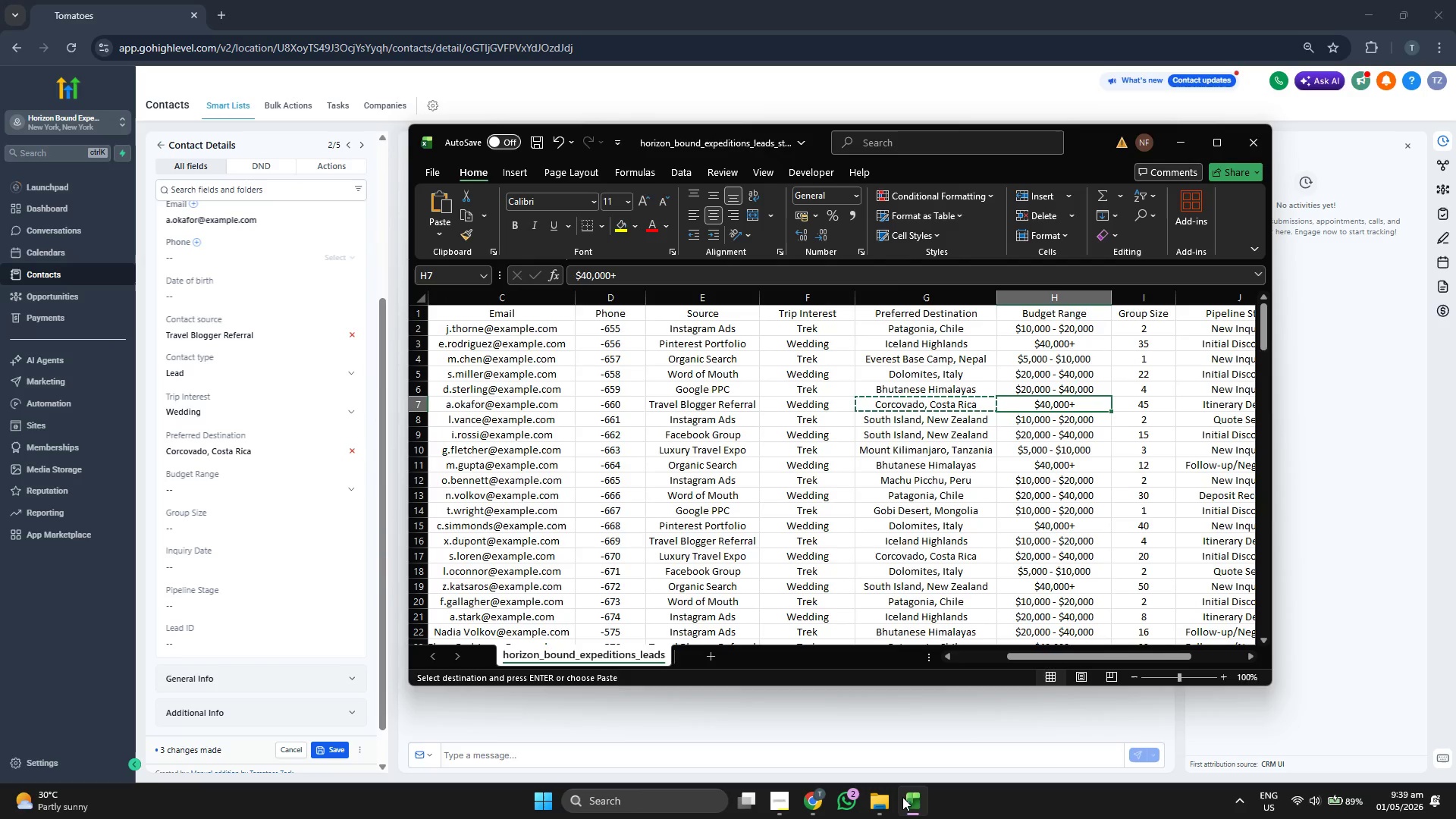 
key(ArrowRight)
 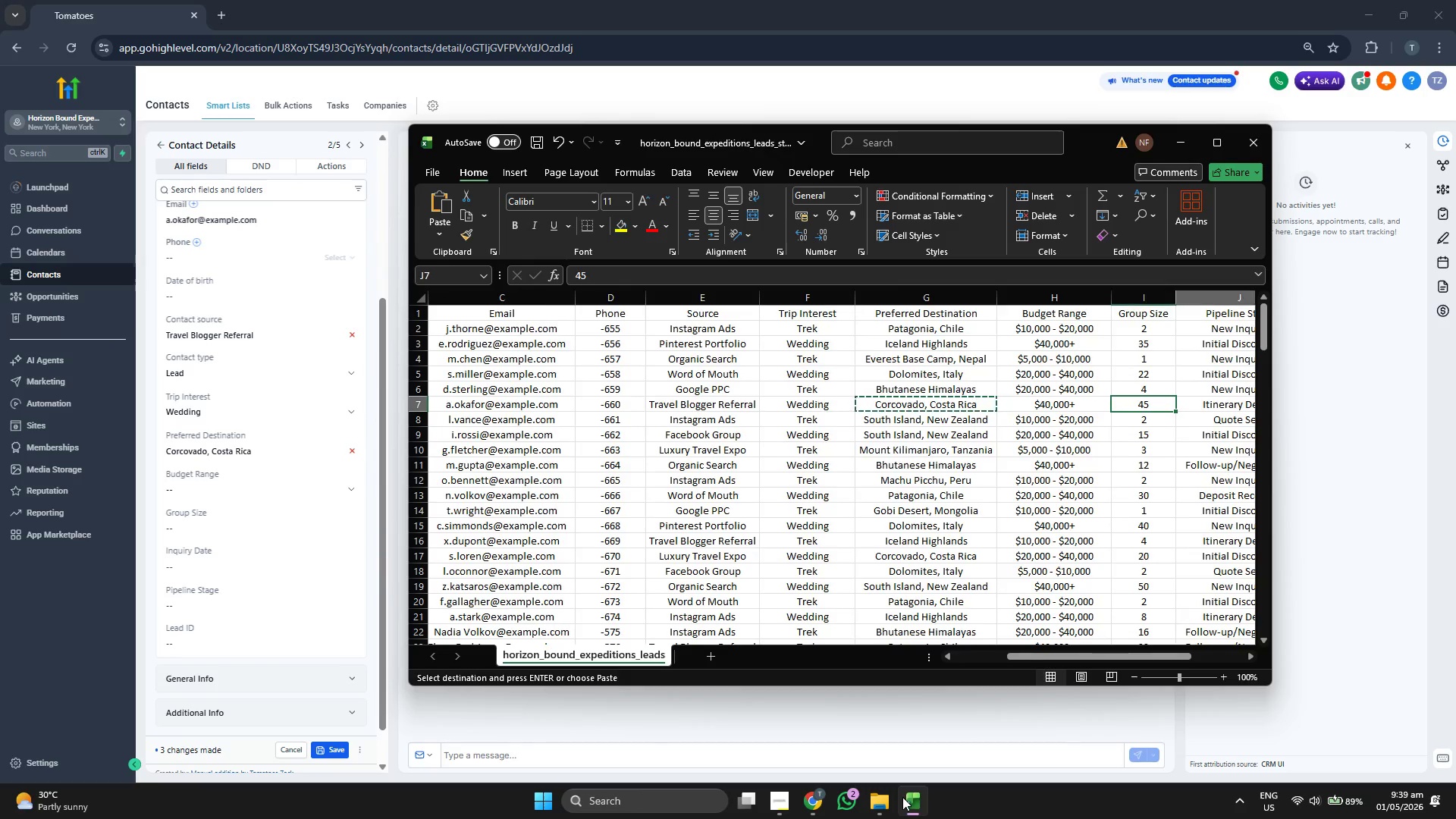 
key(ArrowRight)
 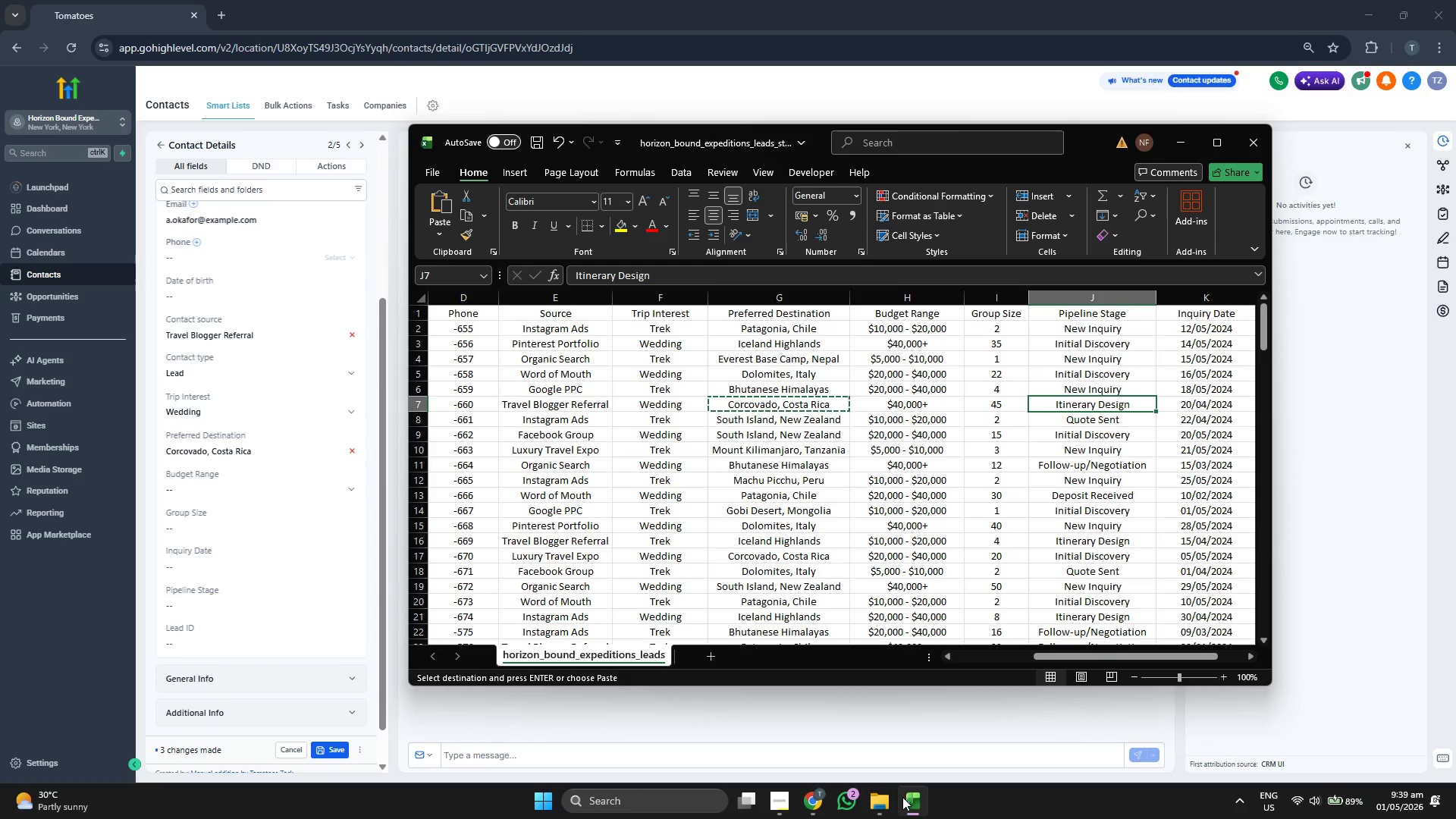 
key(Control+C)
 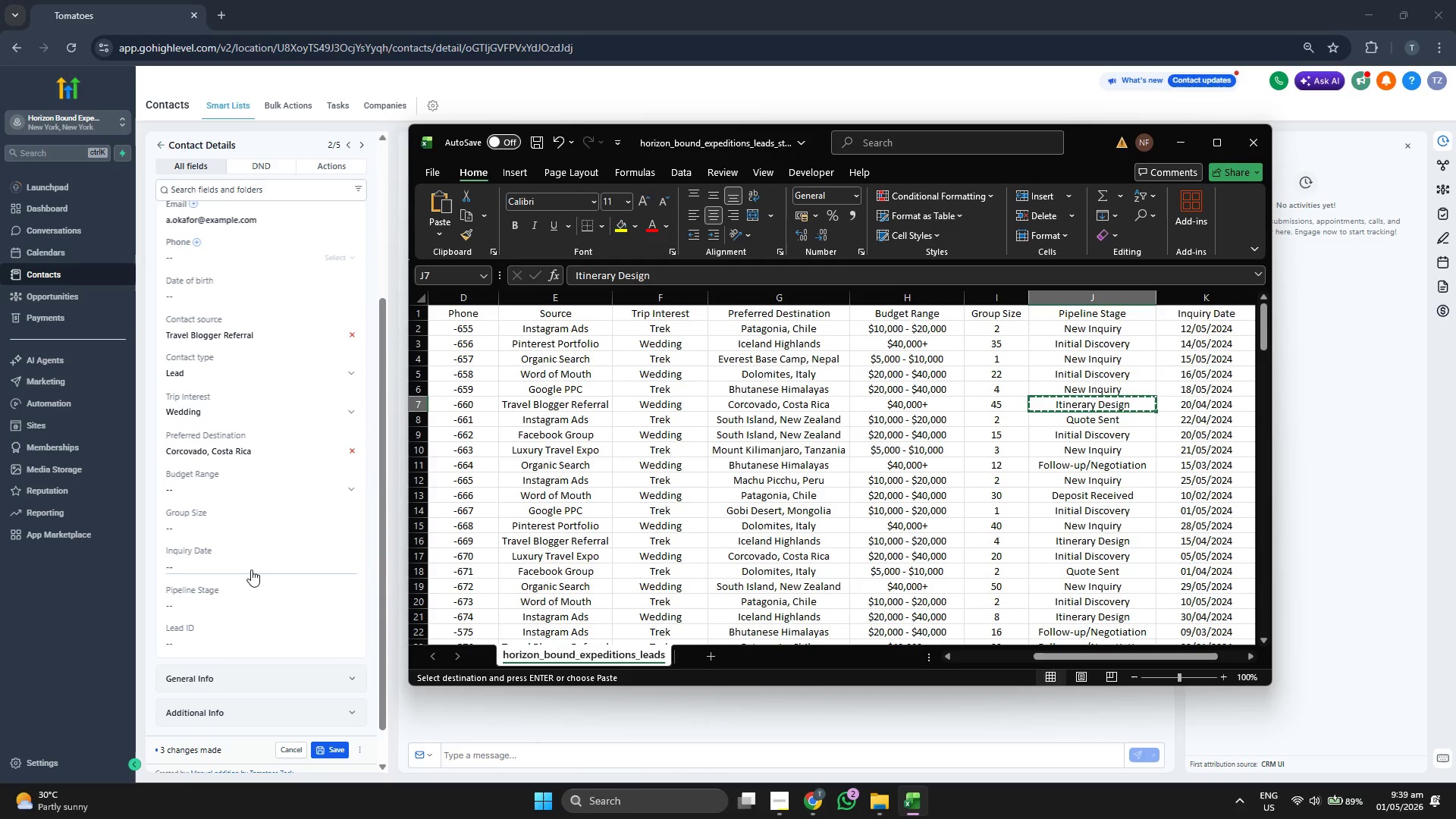 
wait(5.3)
 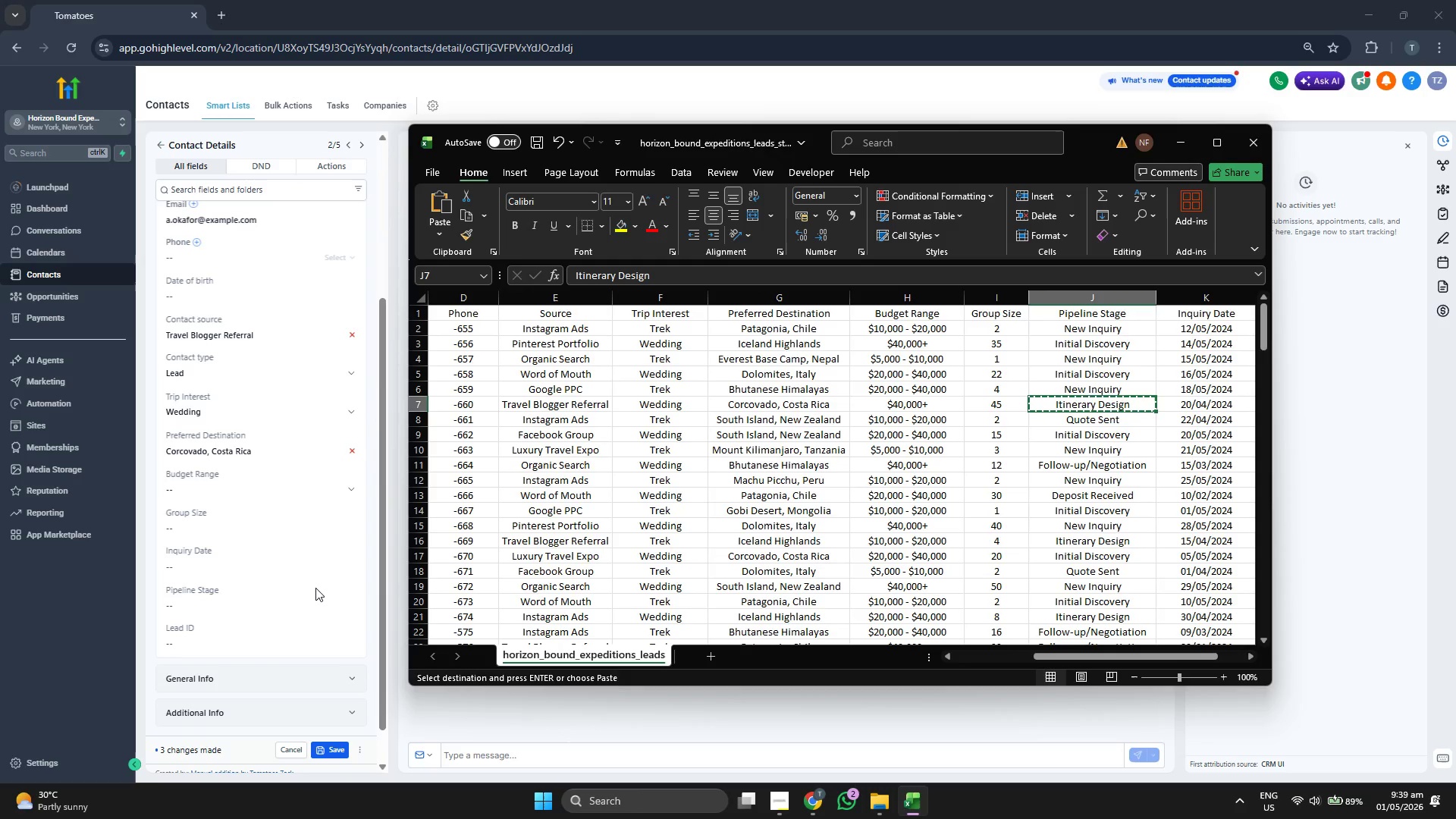 
left_click([239, 604])
 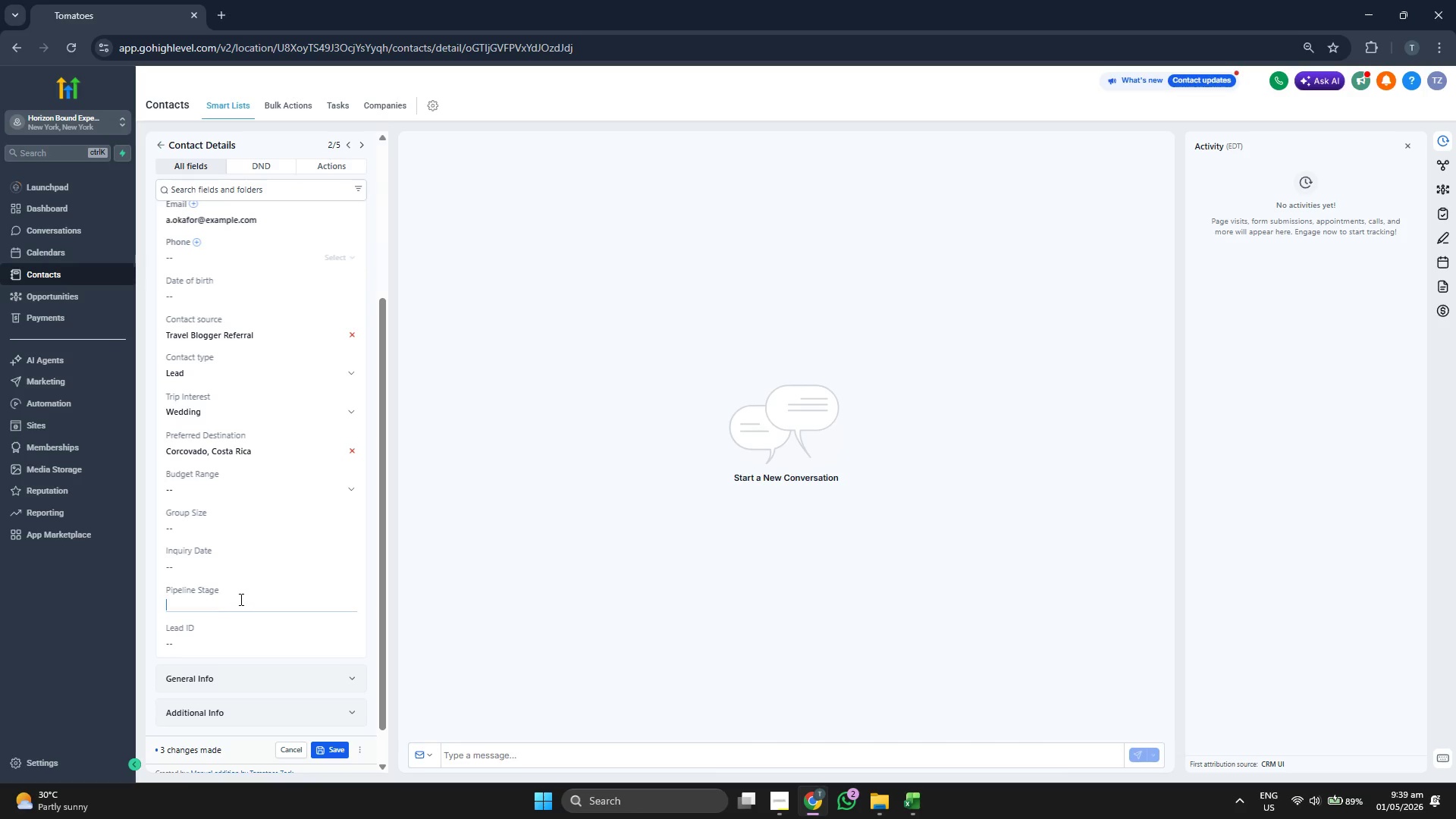 
key(Control+ControlLeft)
 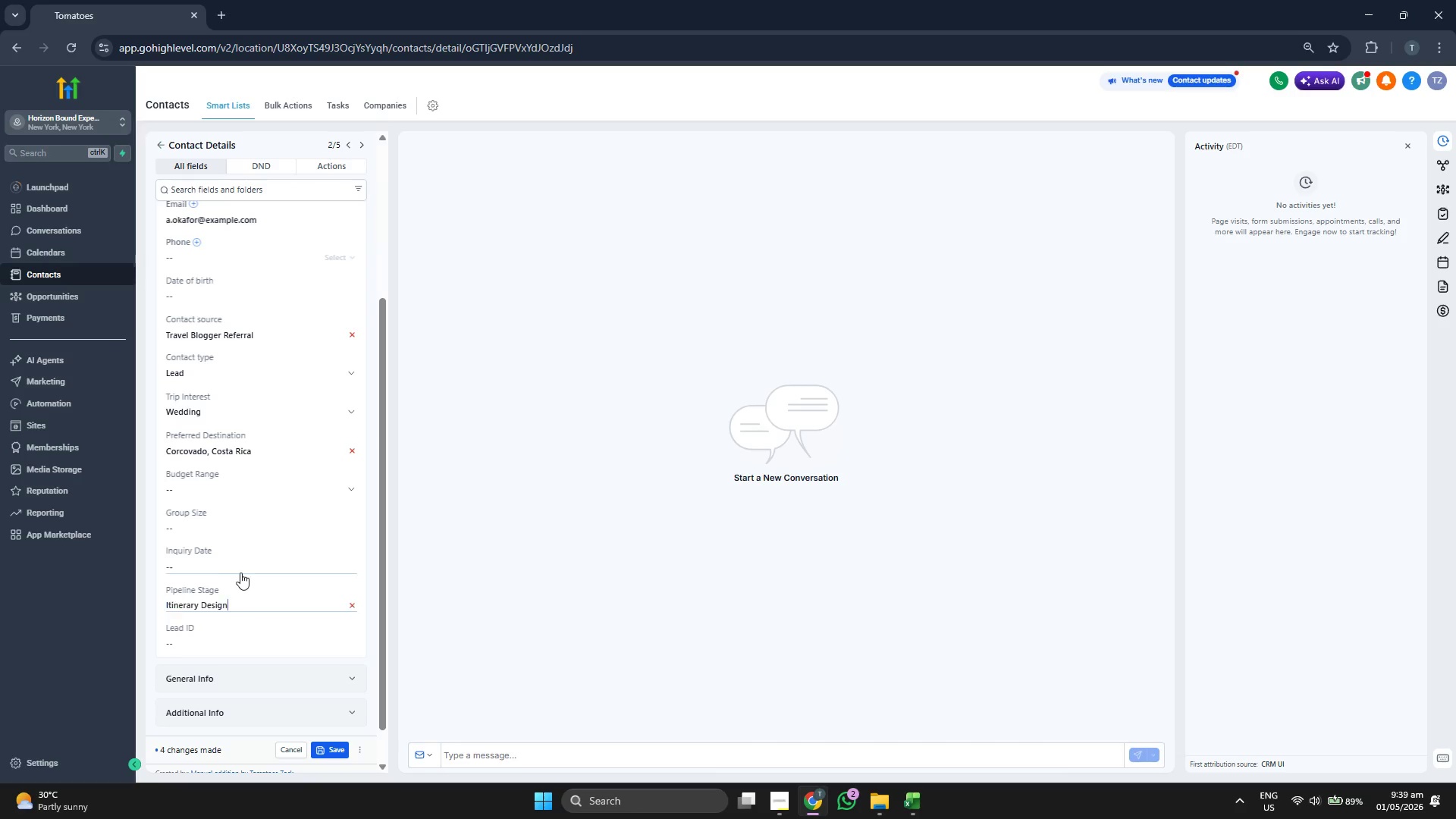 
key(Control+V)
 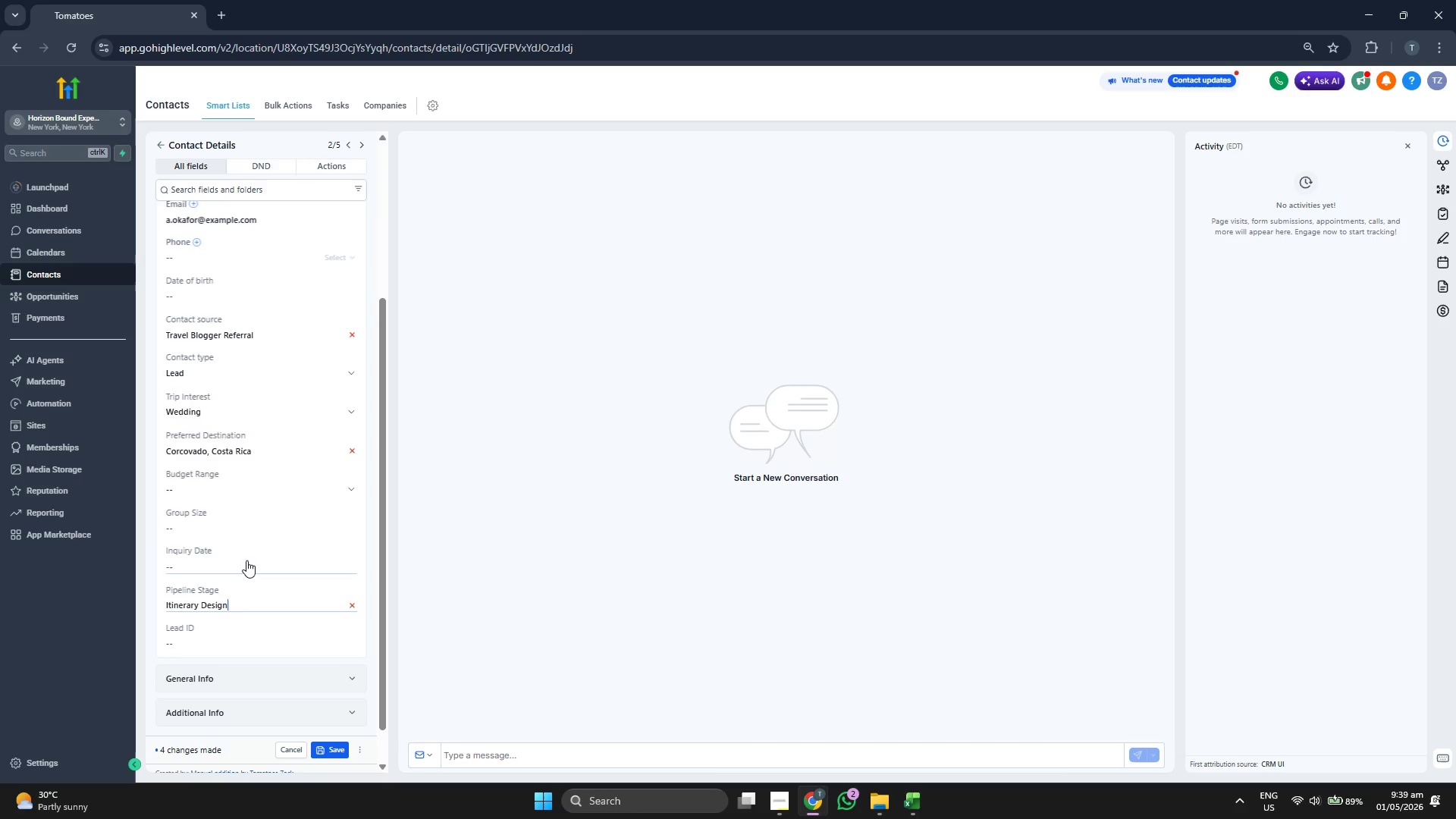 
left_click([246, 560])
 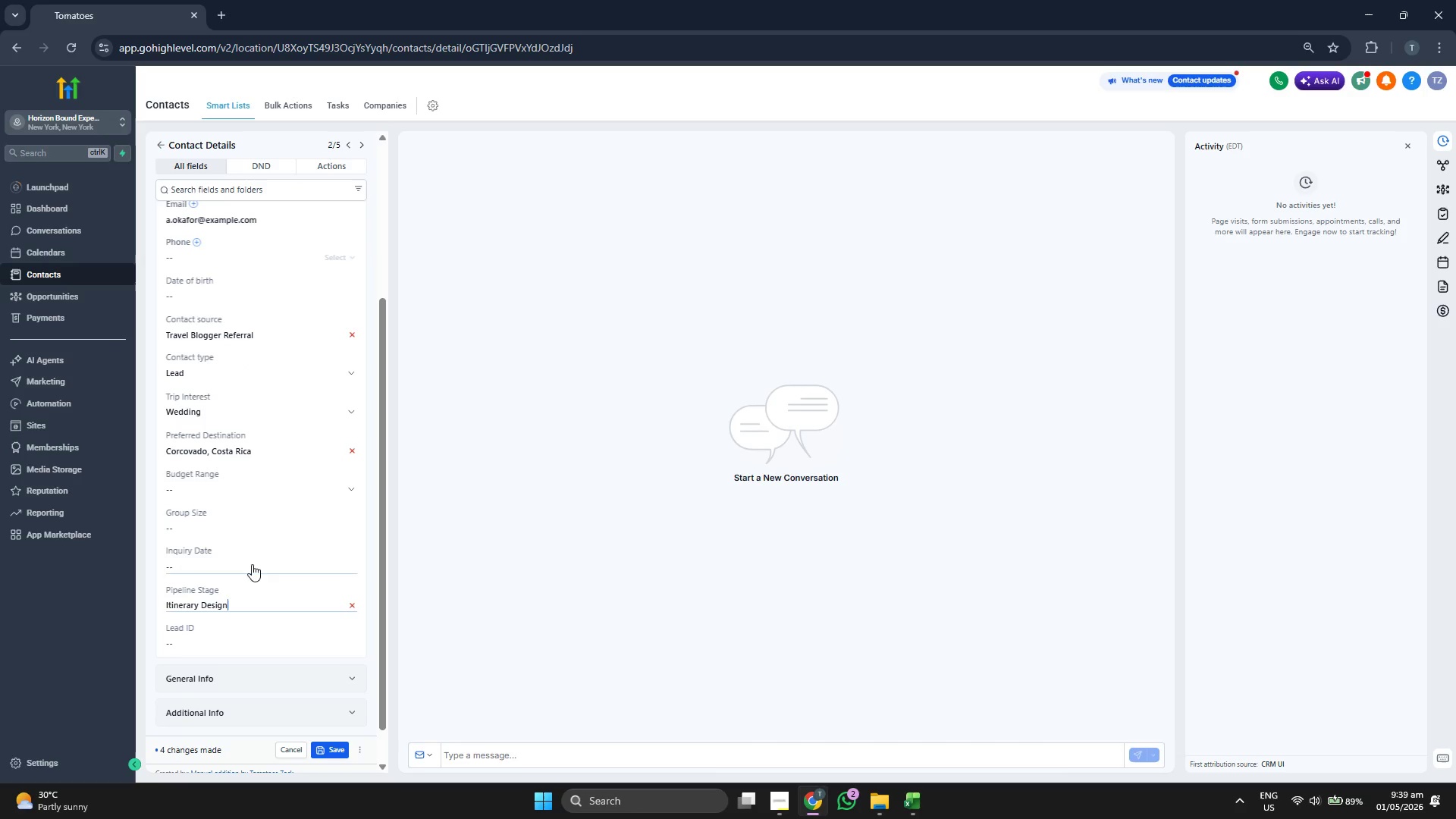 
left_click([248, 527])
 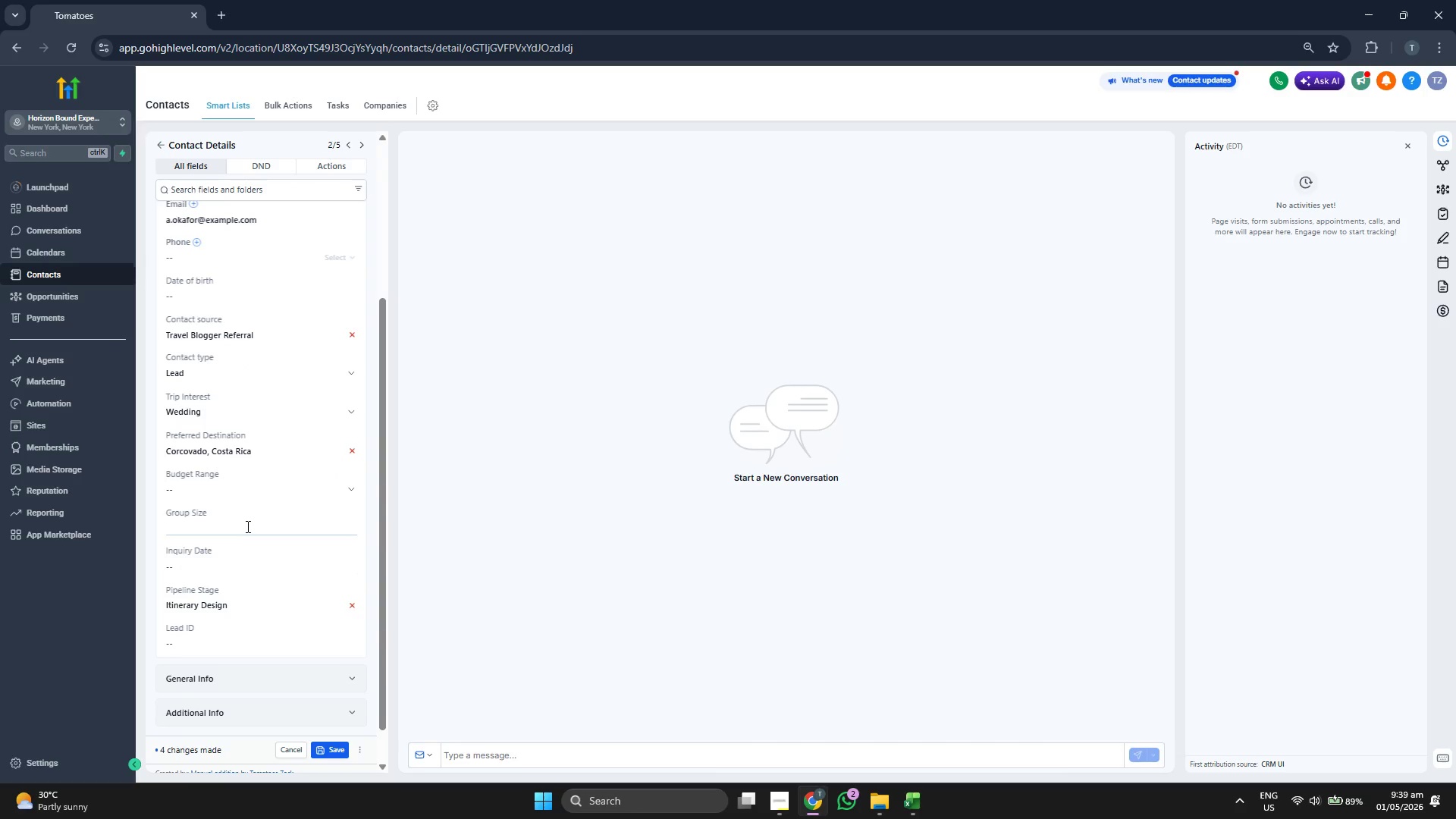 
type(45)
 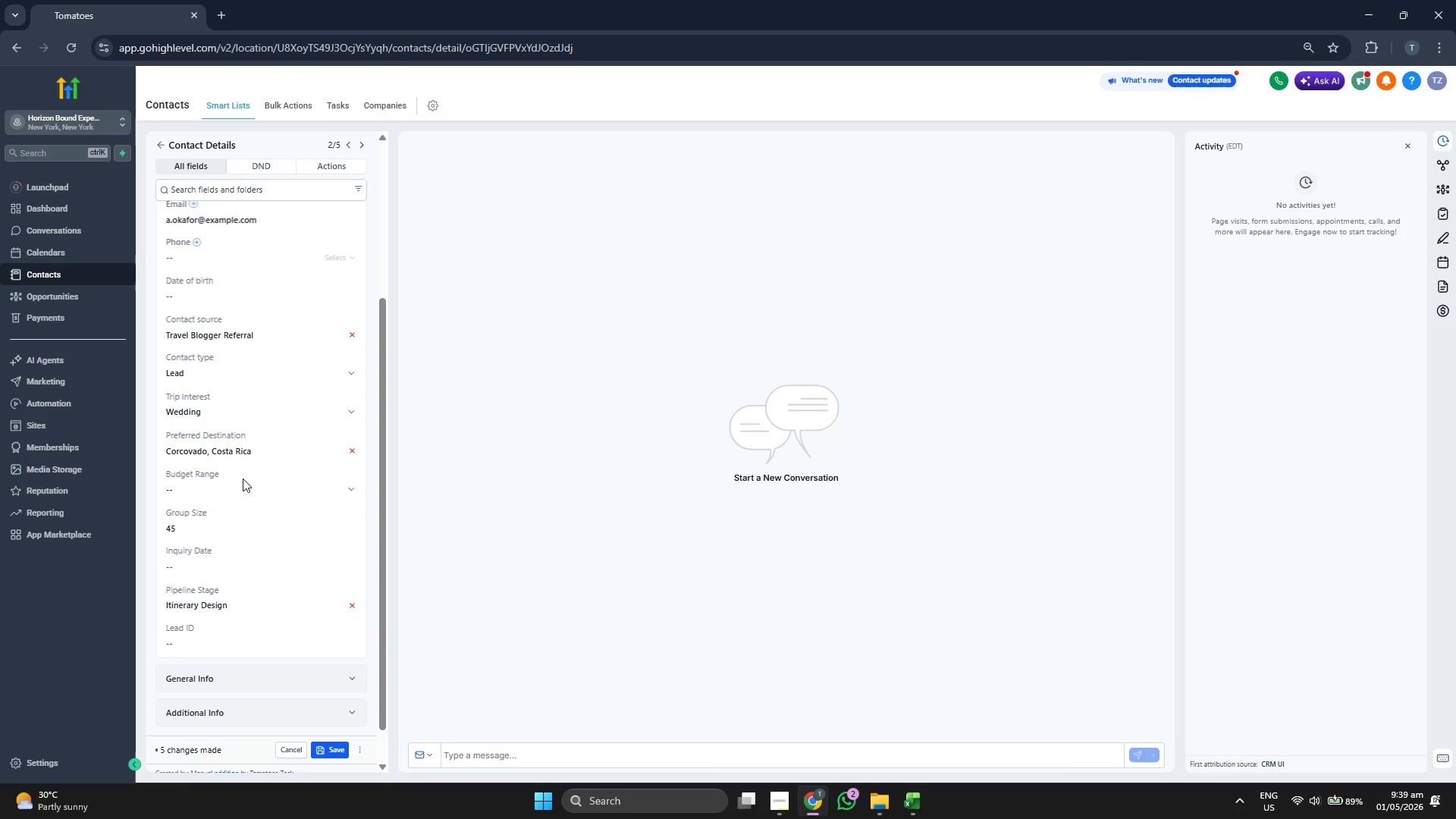 
left_click([243, 479])
 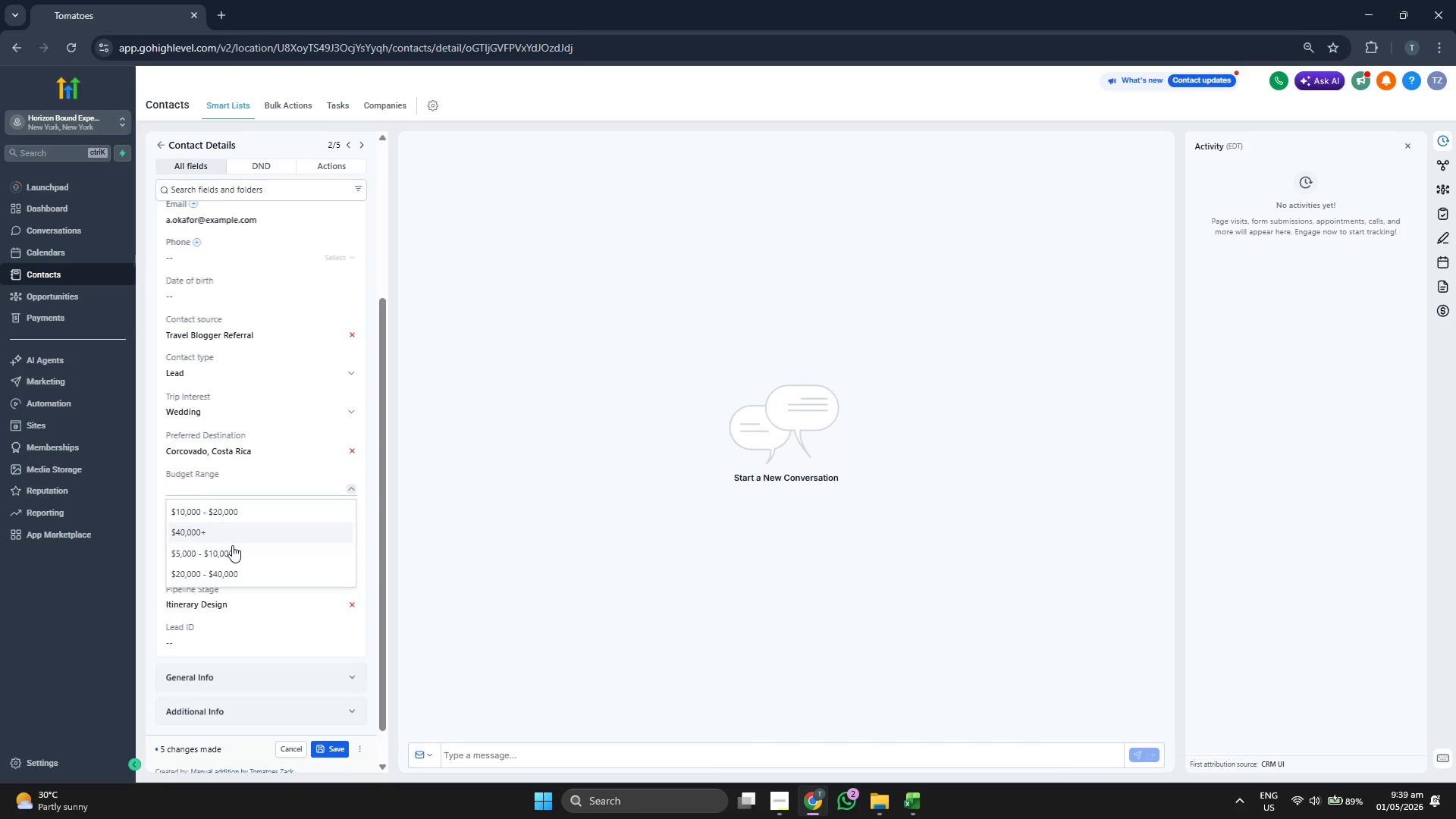 
left_click([234, 538])
 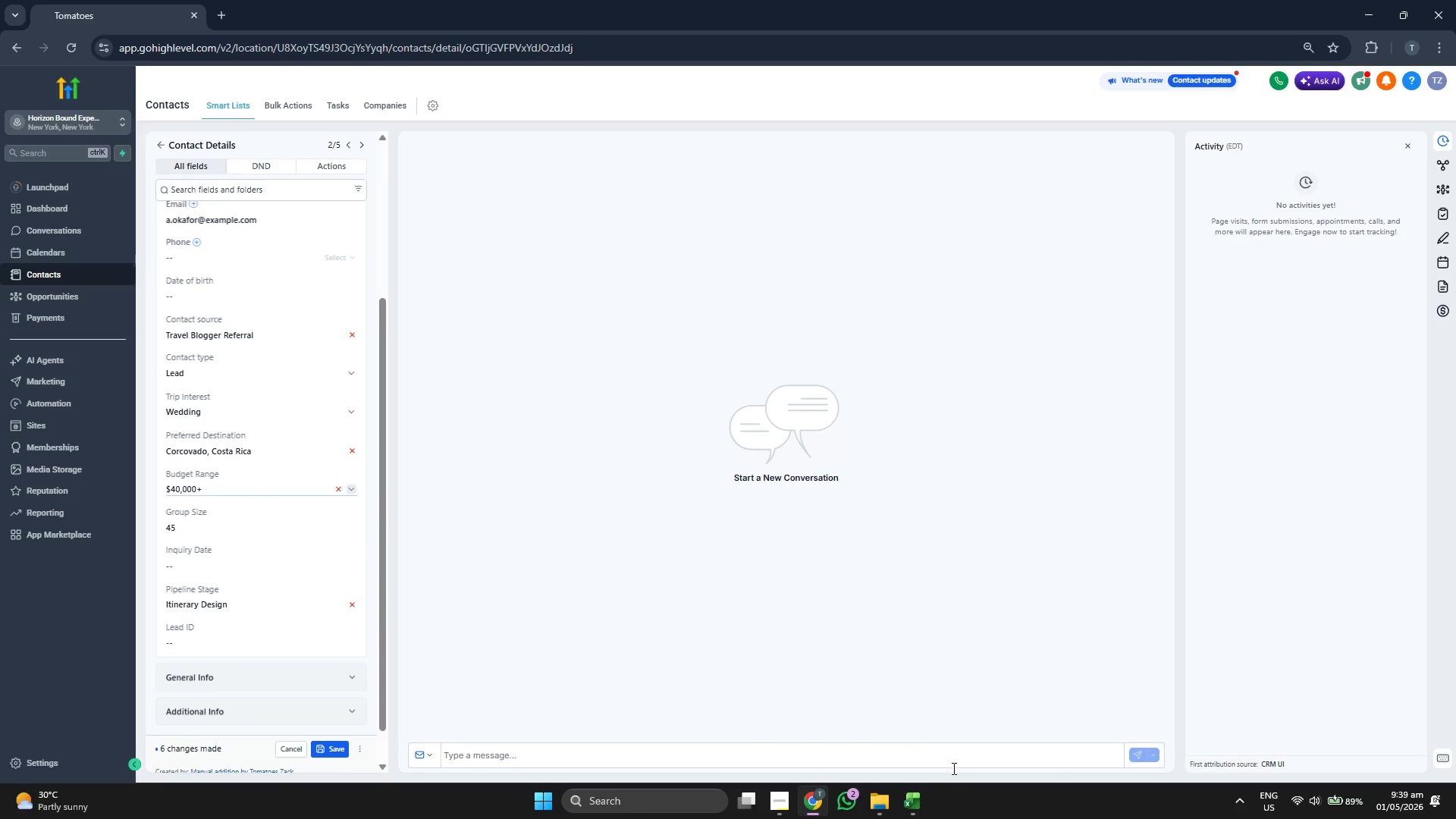 
left_click([903, 796])
 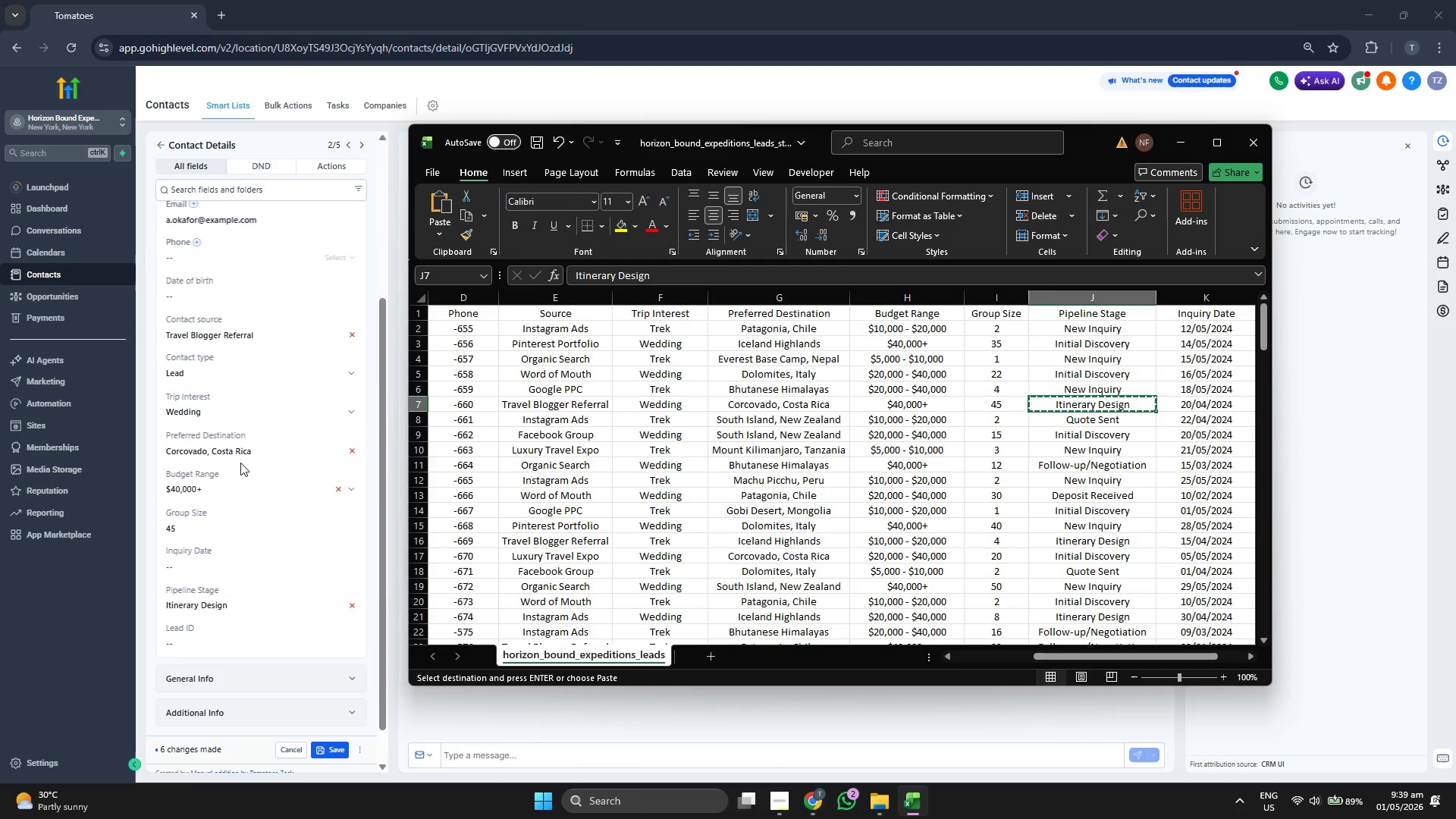 
left_click([217, 566])
 